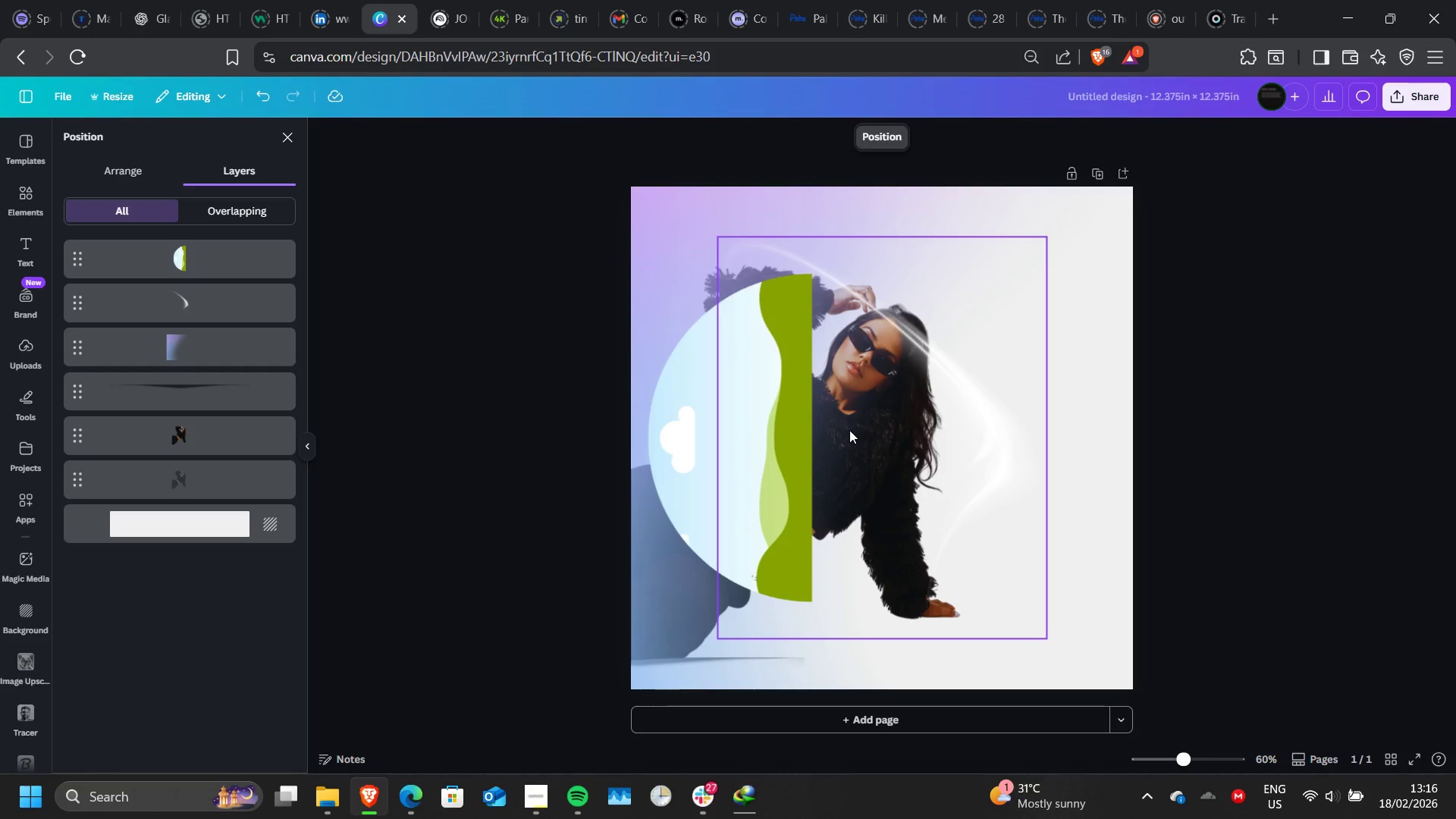 
key(Control+Z)
 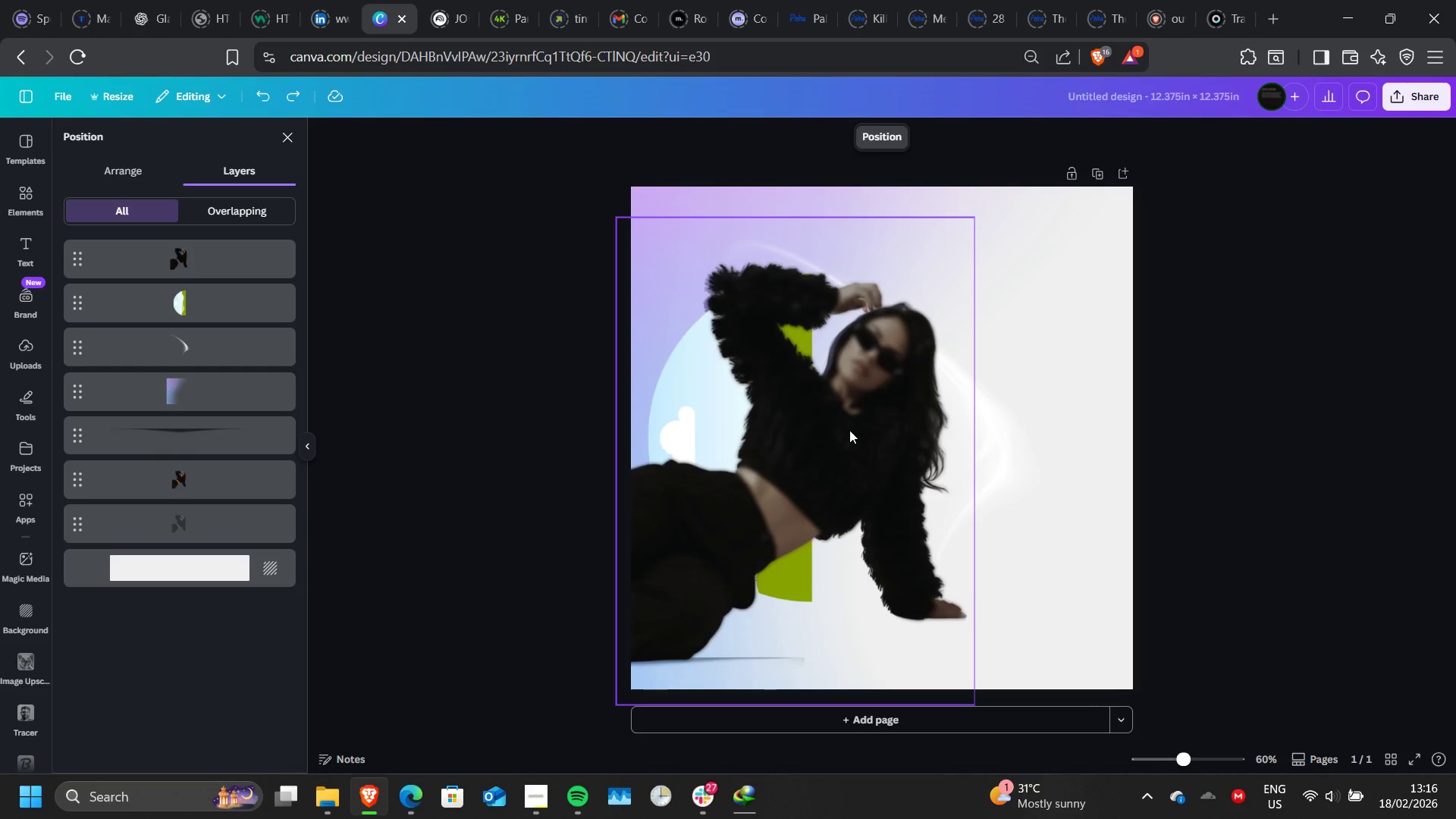 
key(Control+Z)
 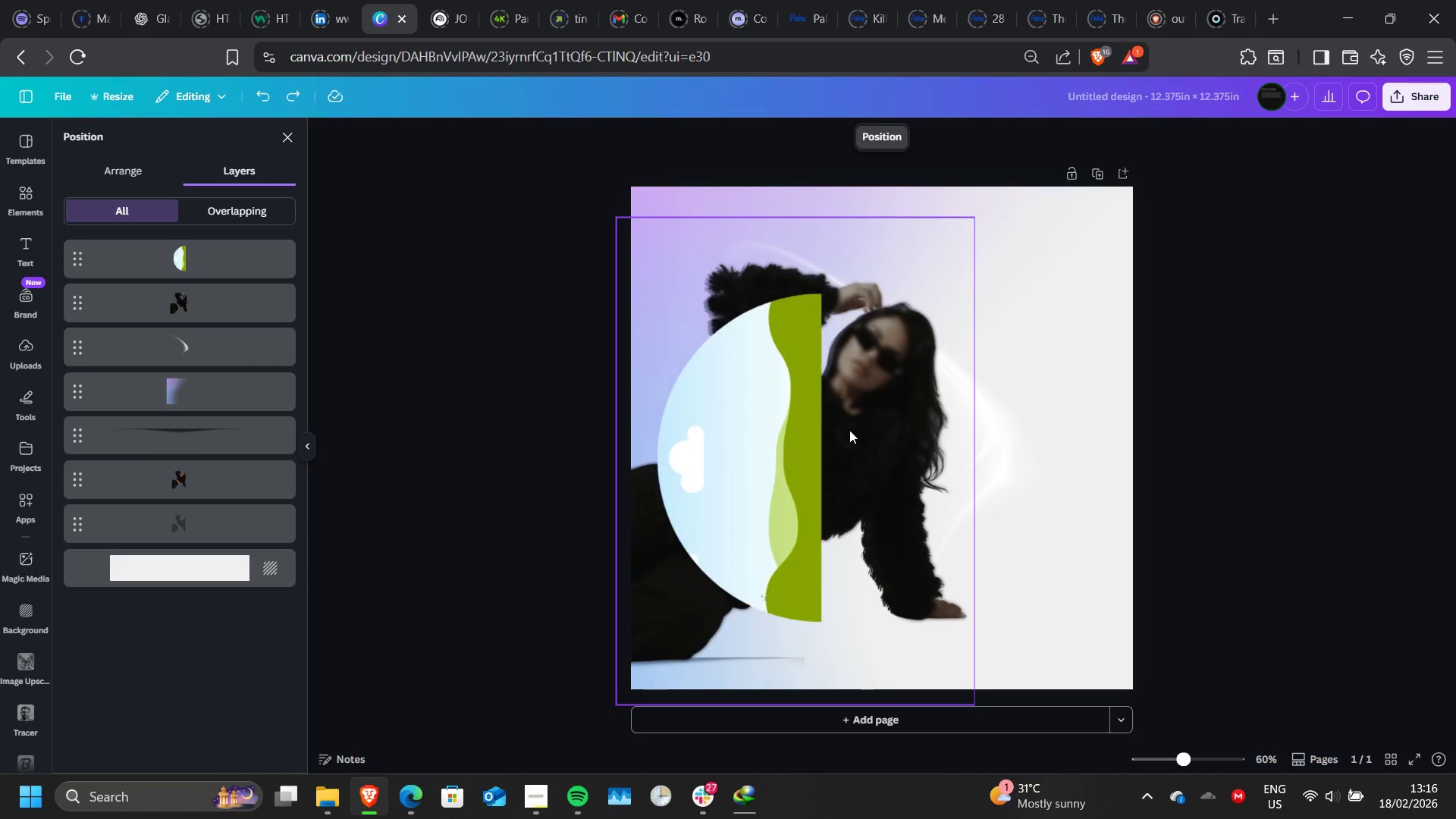 
key(Control+Z)
 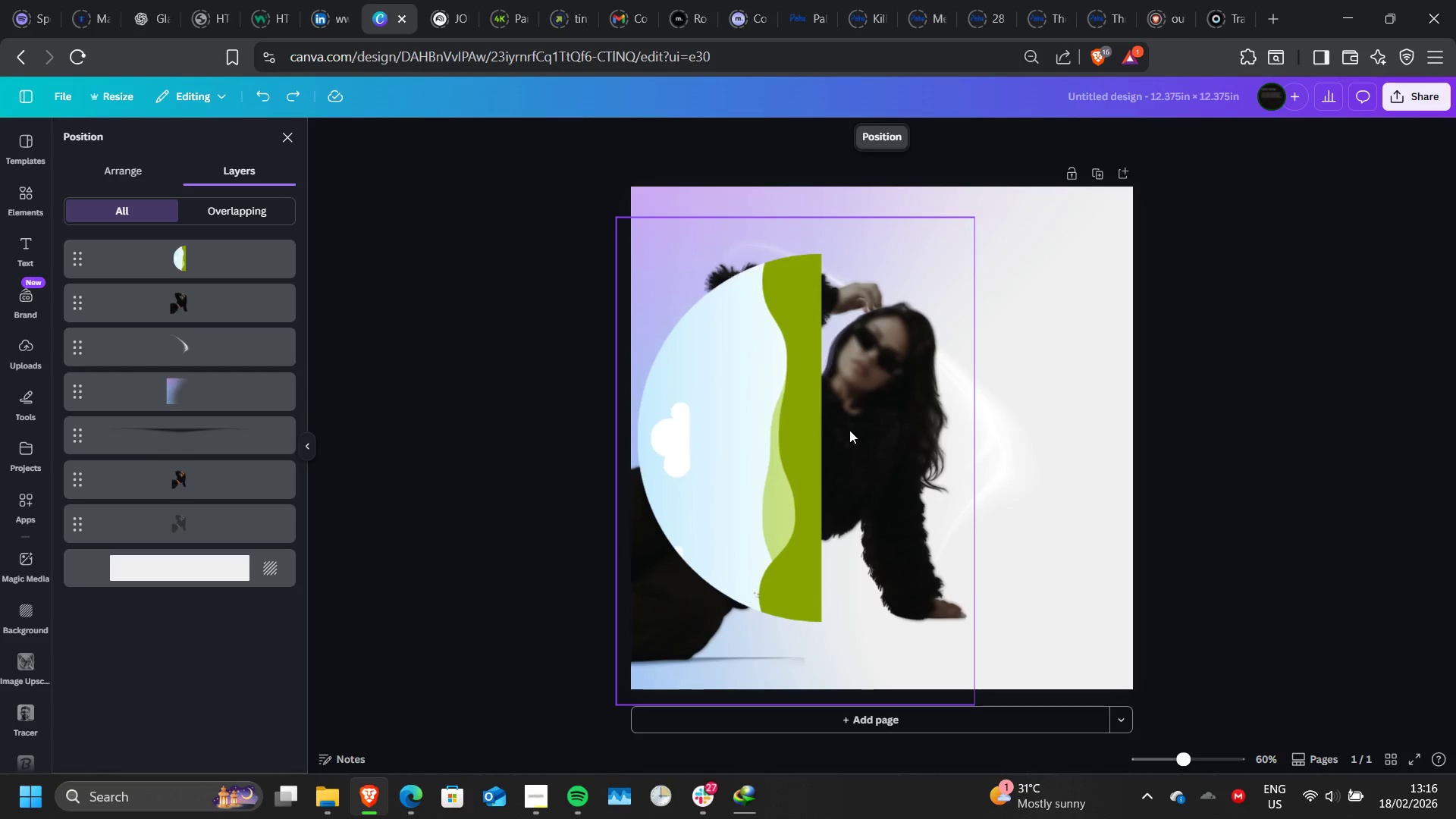 
key(Control+Z)
 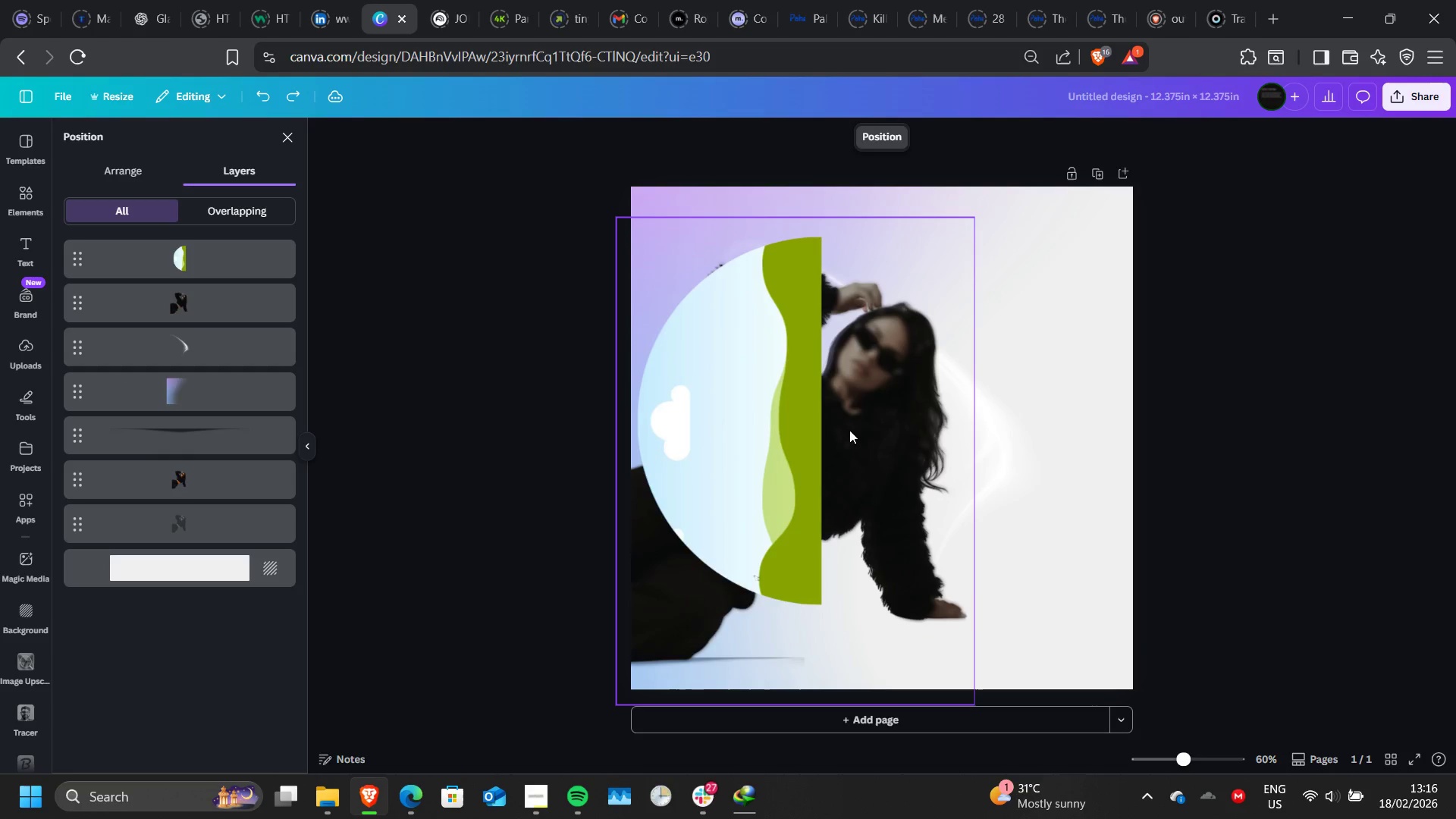 
key(Control+Z)
 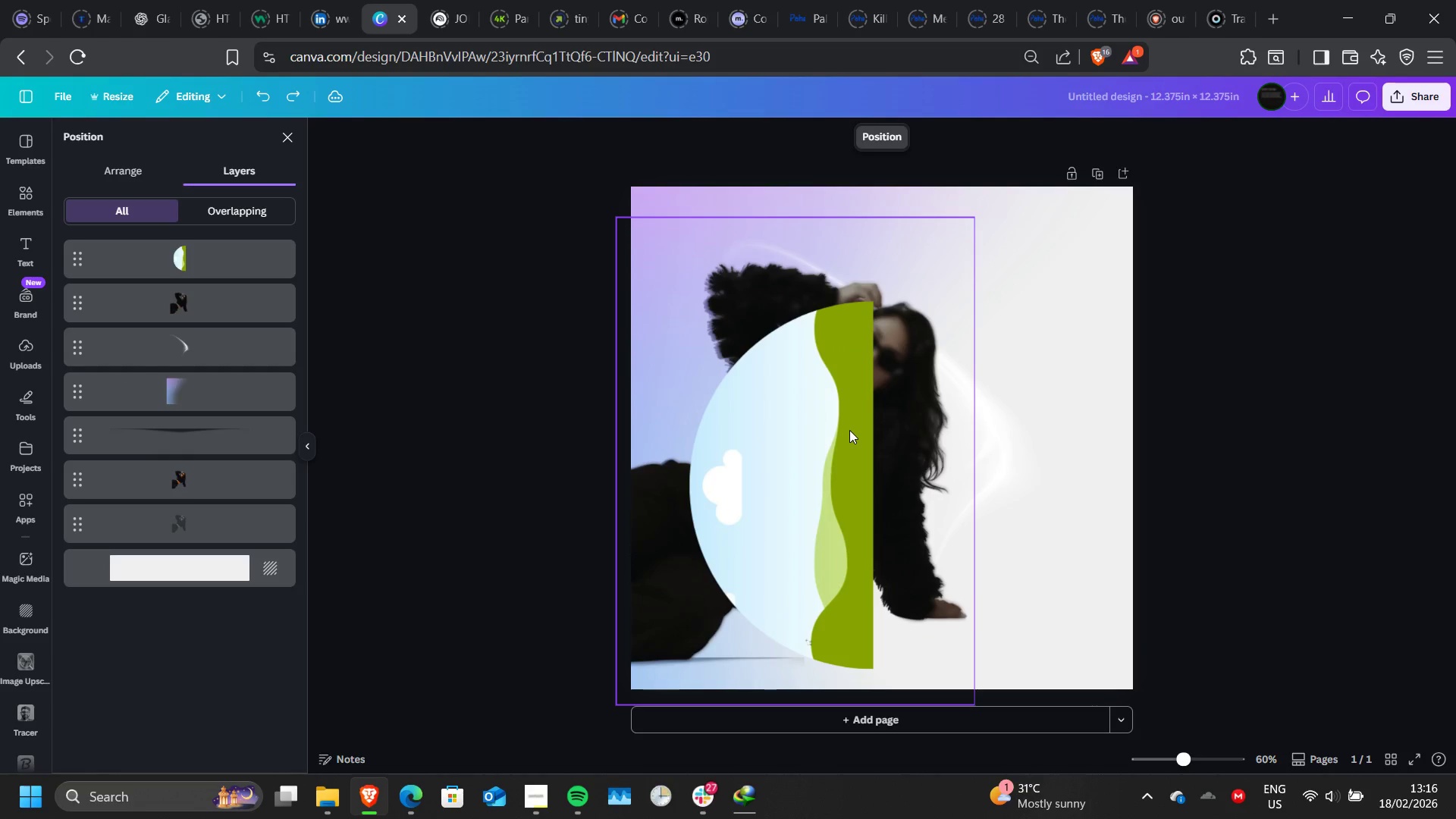 
key(Control+Z)
 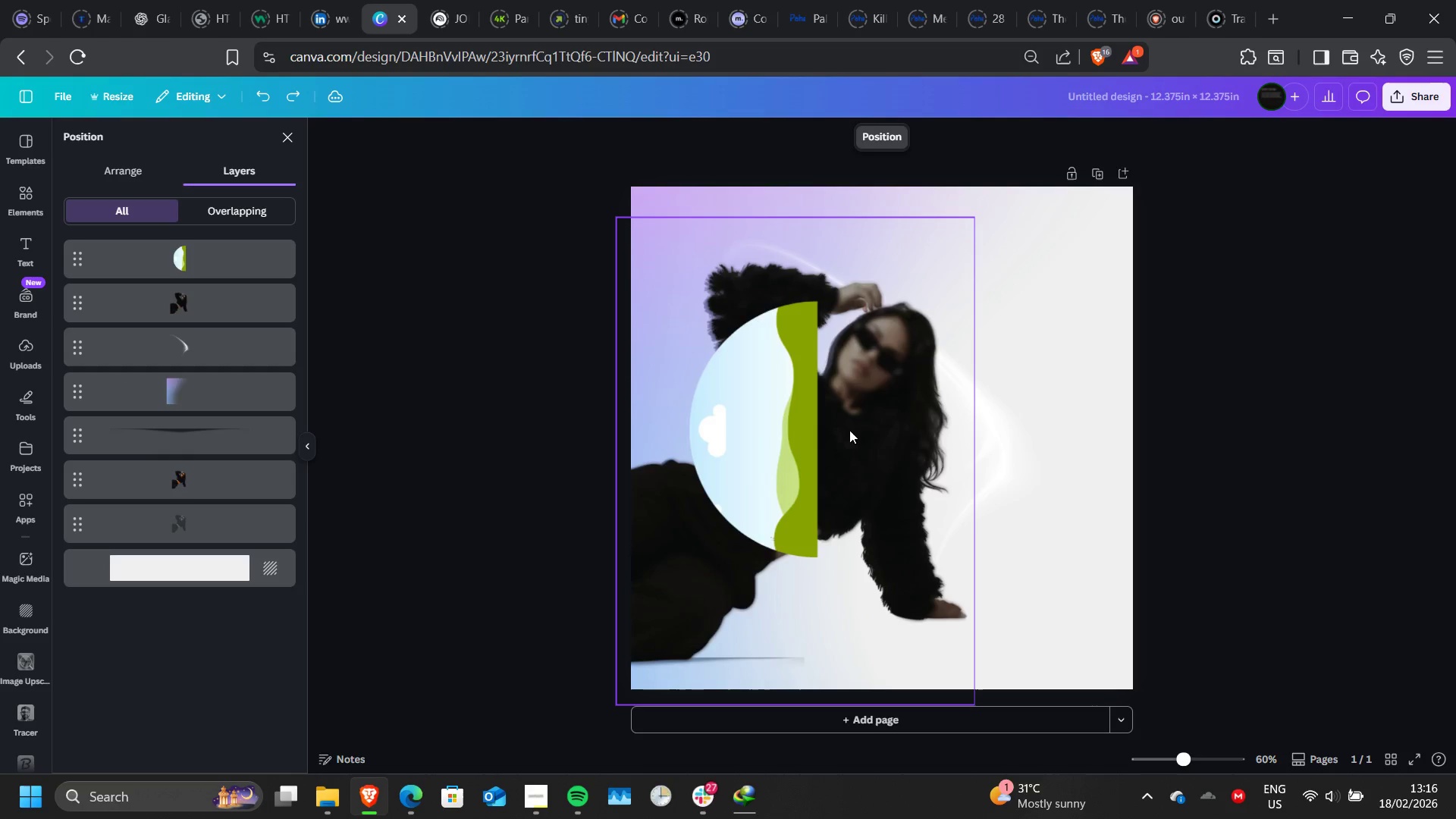 
key(Control+Z)
 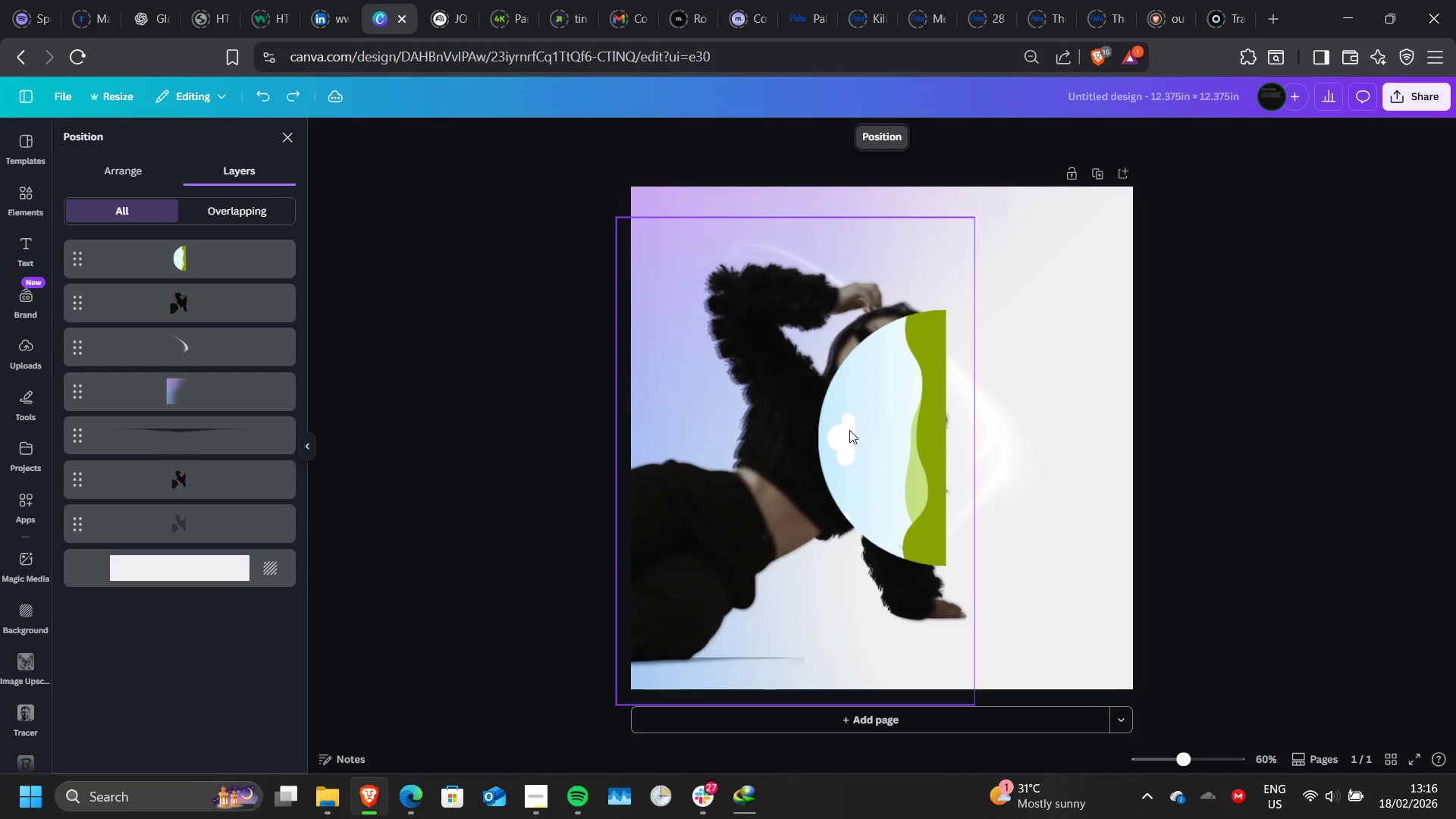 
key(Control+Z)
 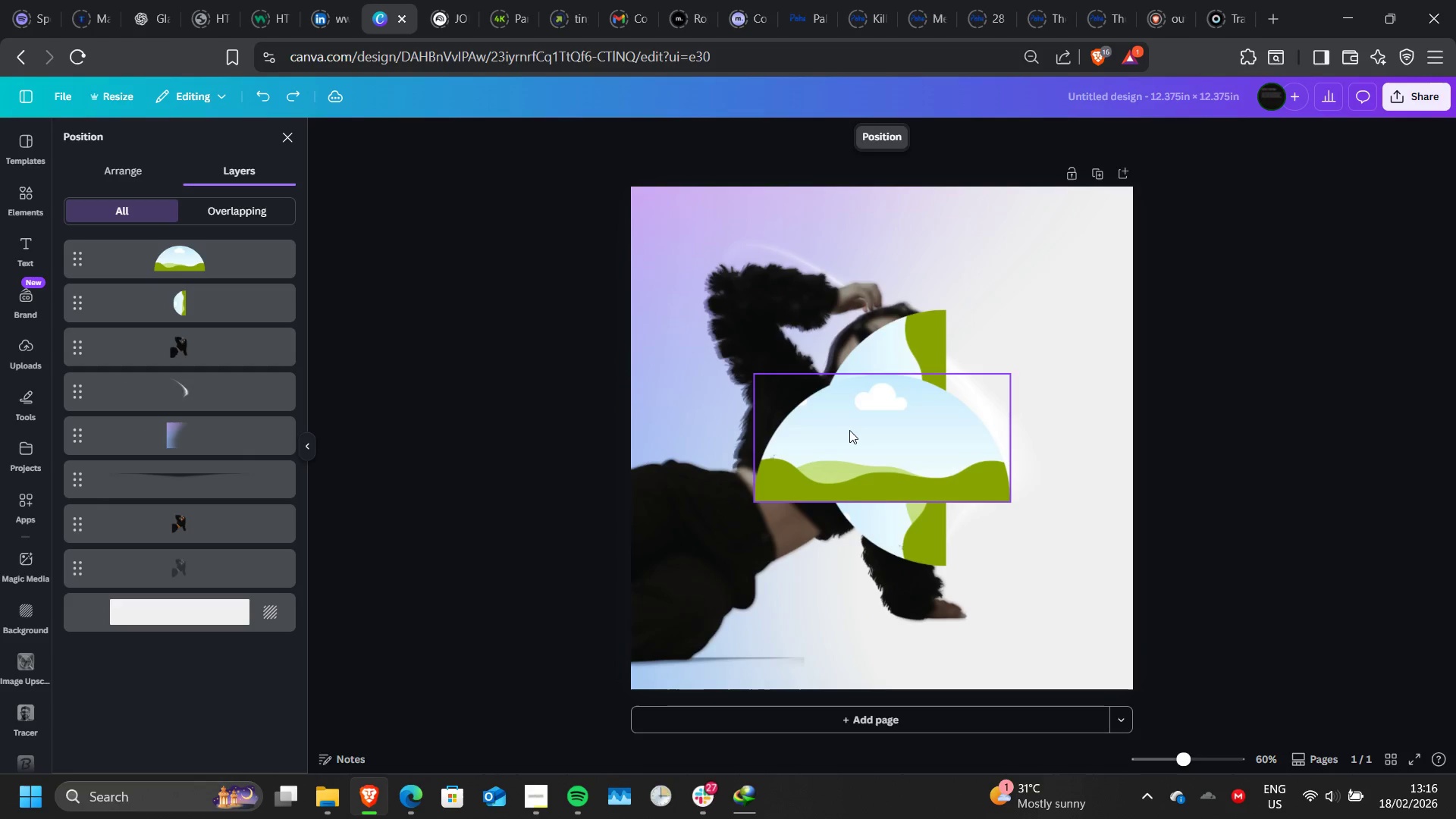 
key(Control+Z)
 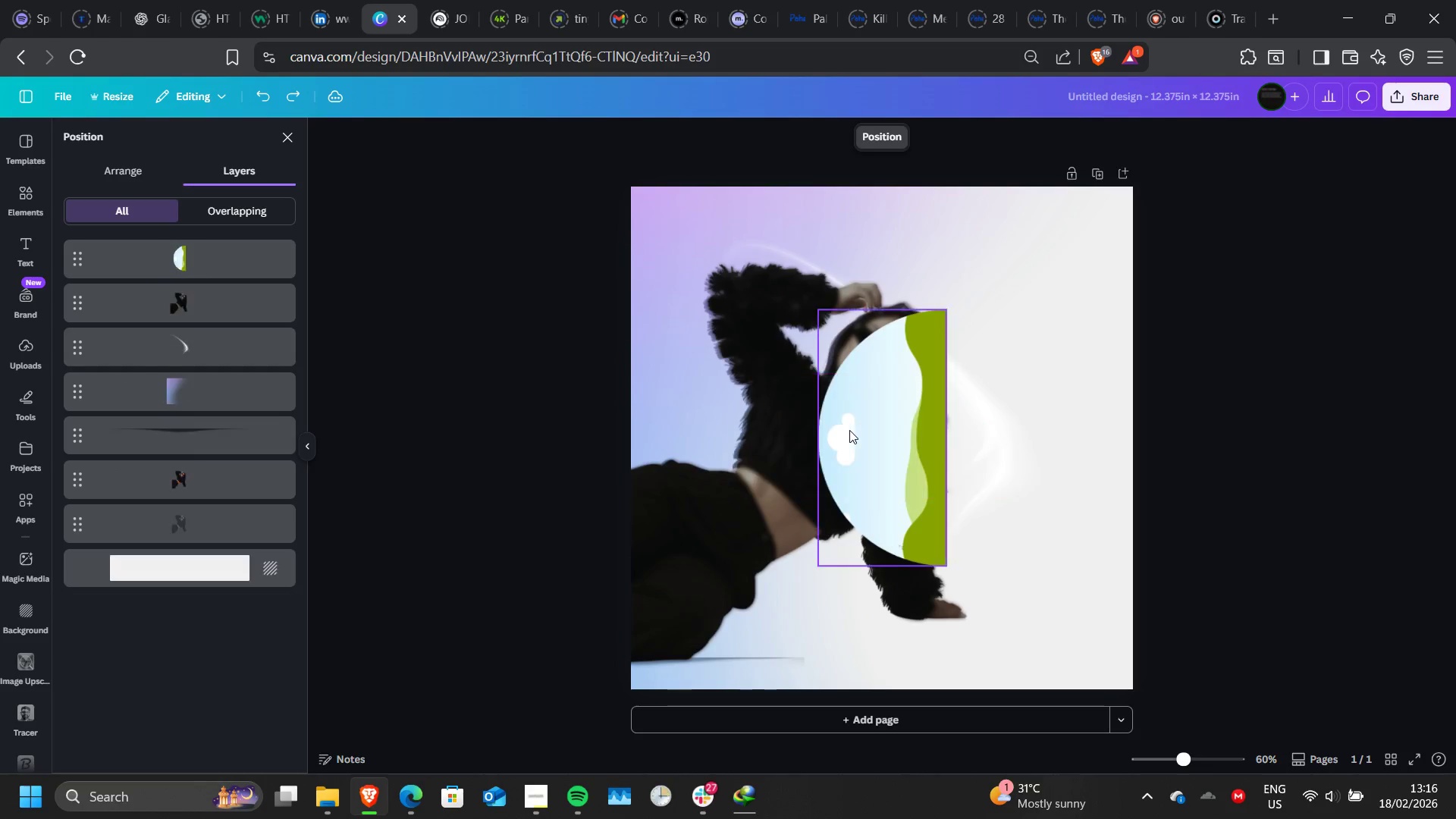 
key(Control+Z)
 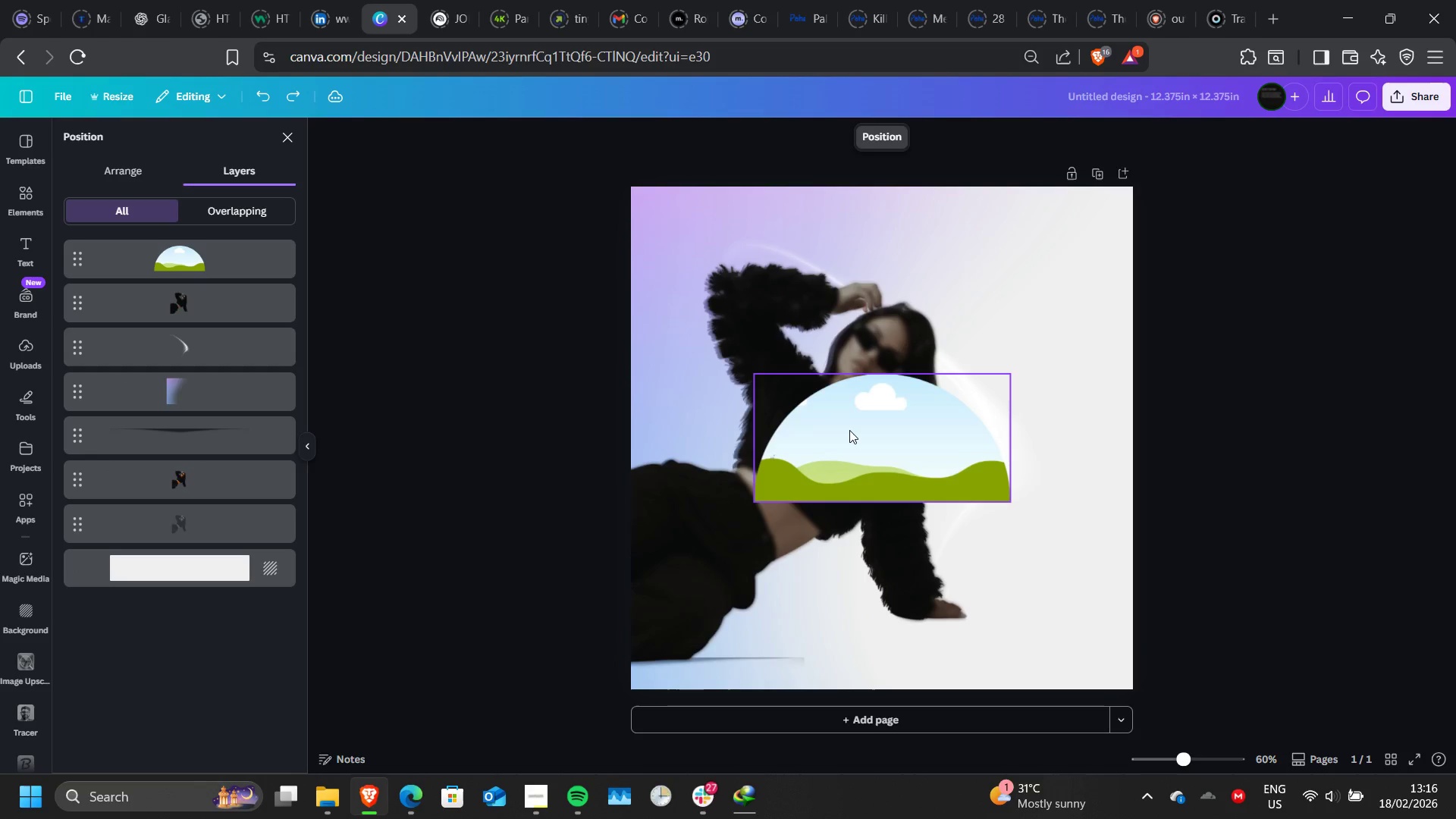 
key(Control+Z)
 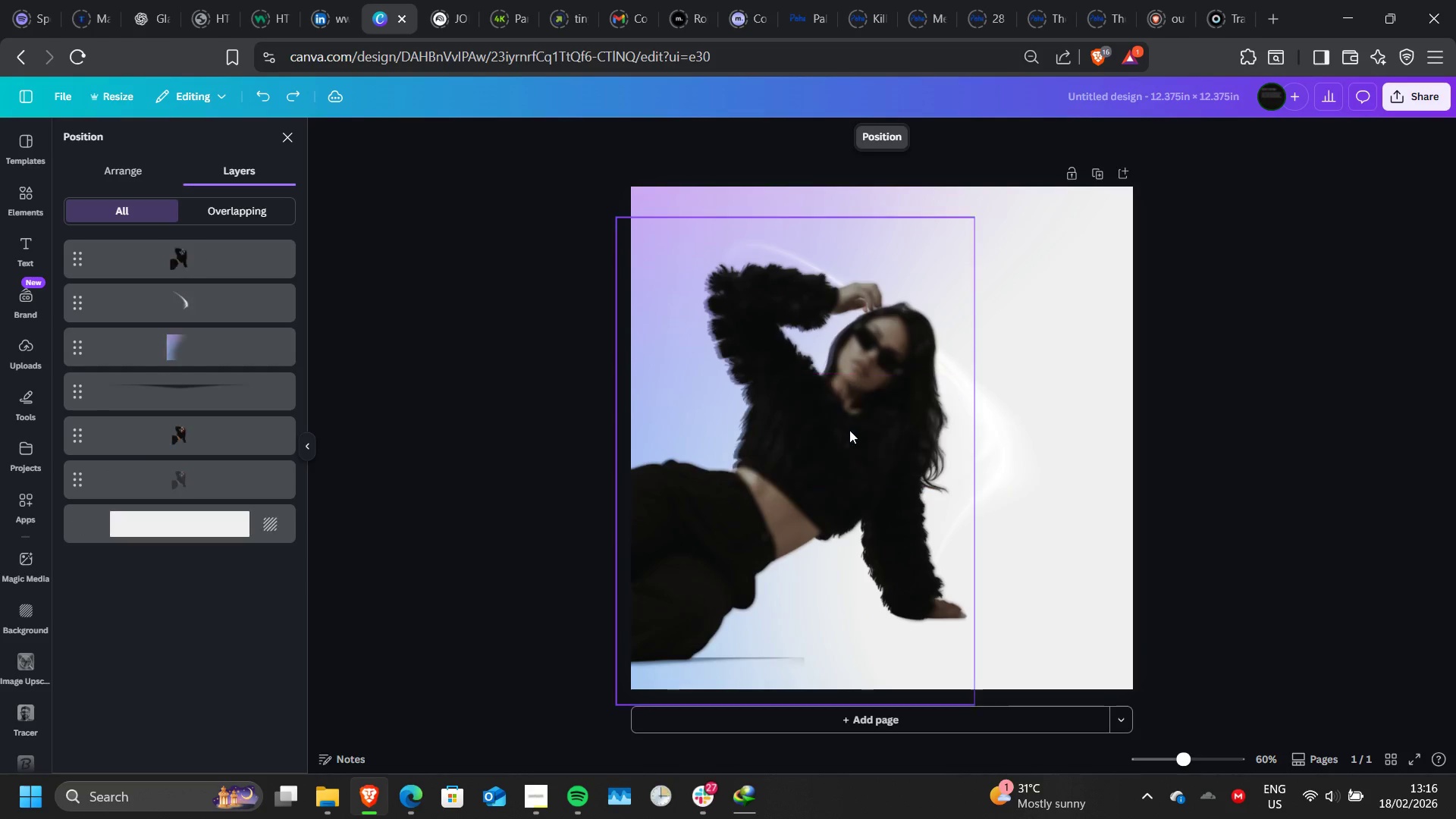 
key(Control+Z)
 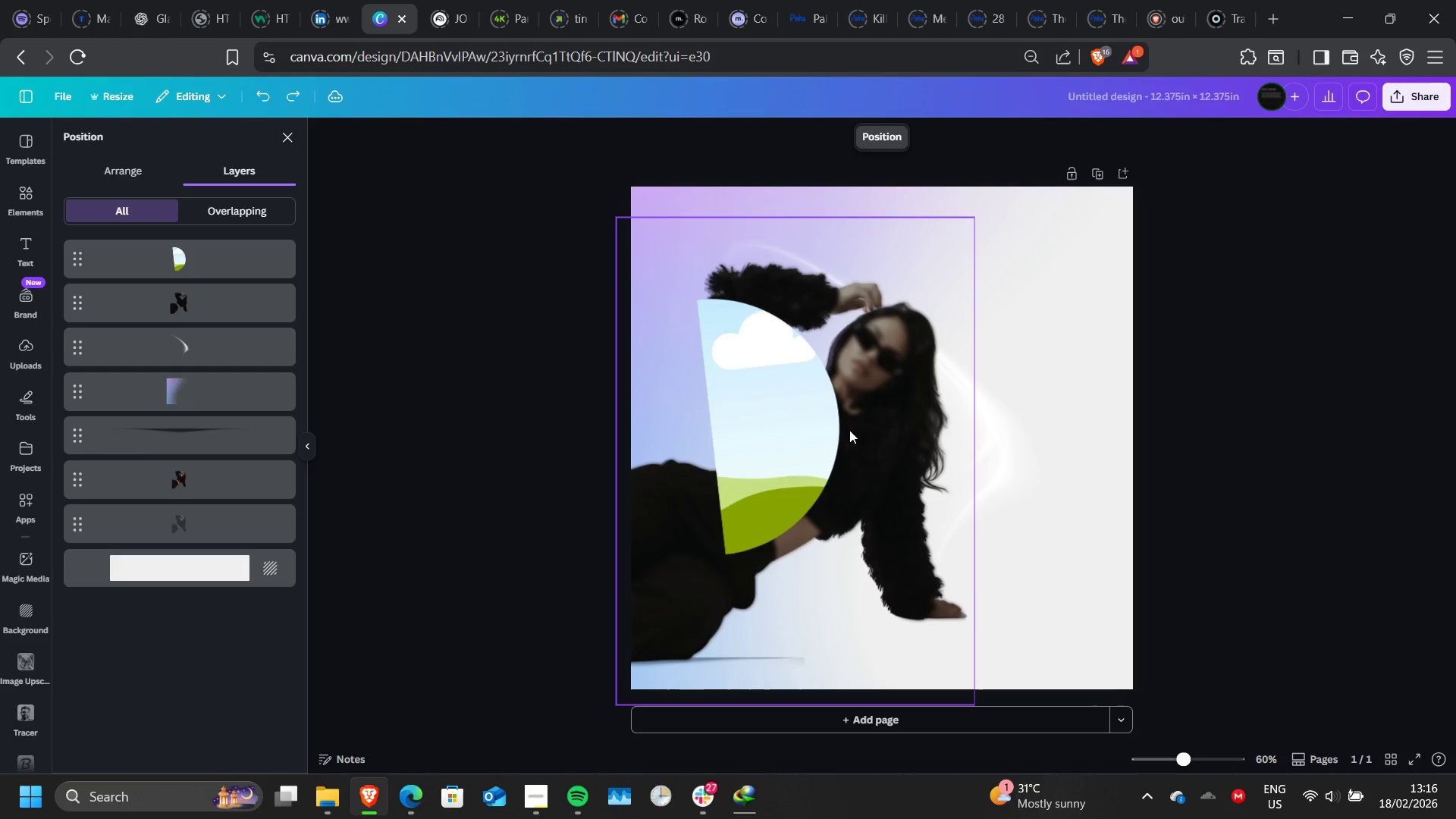 
key(Control+Z)
 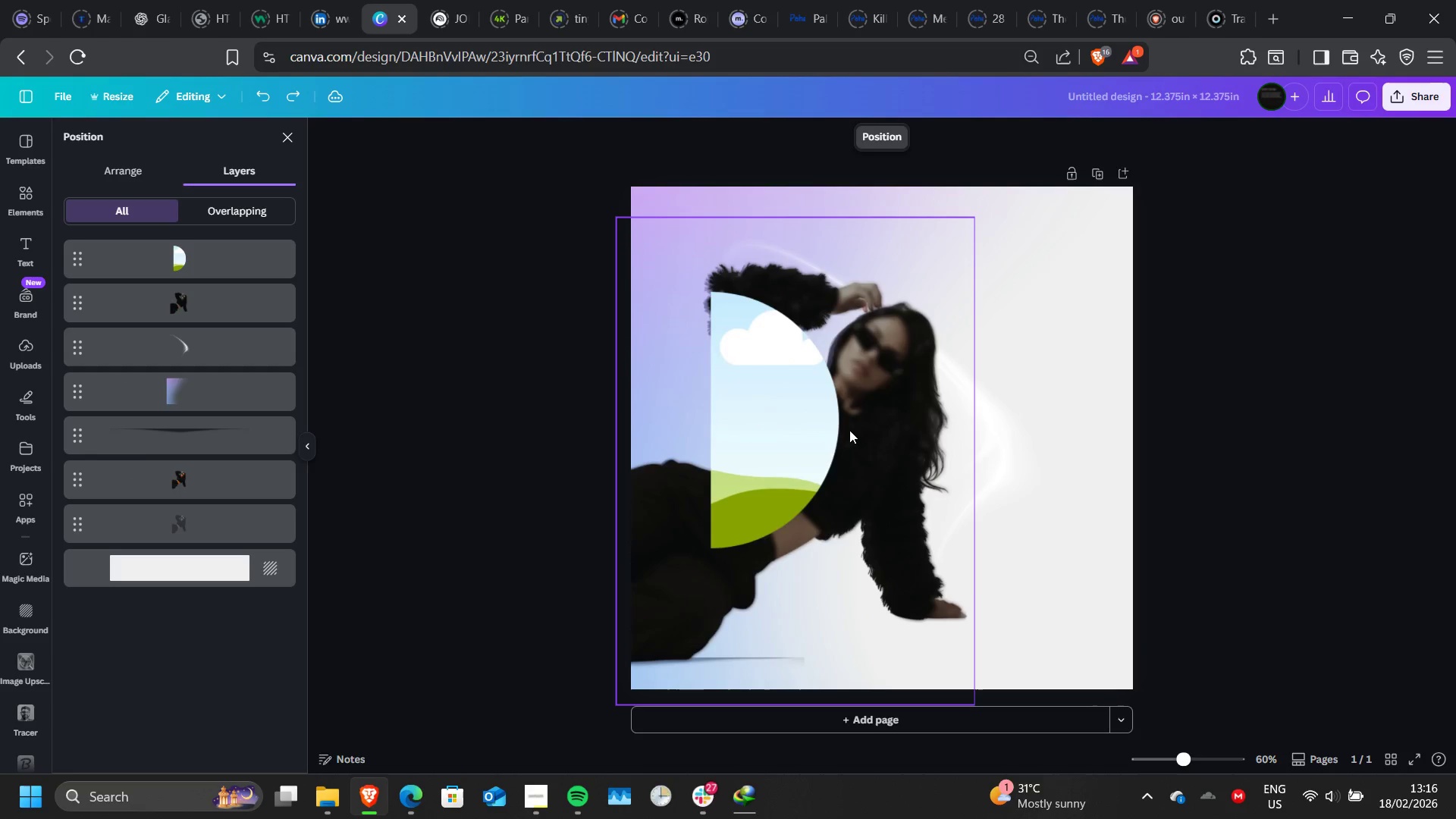 
key(Control+Z)
 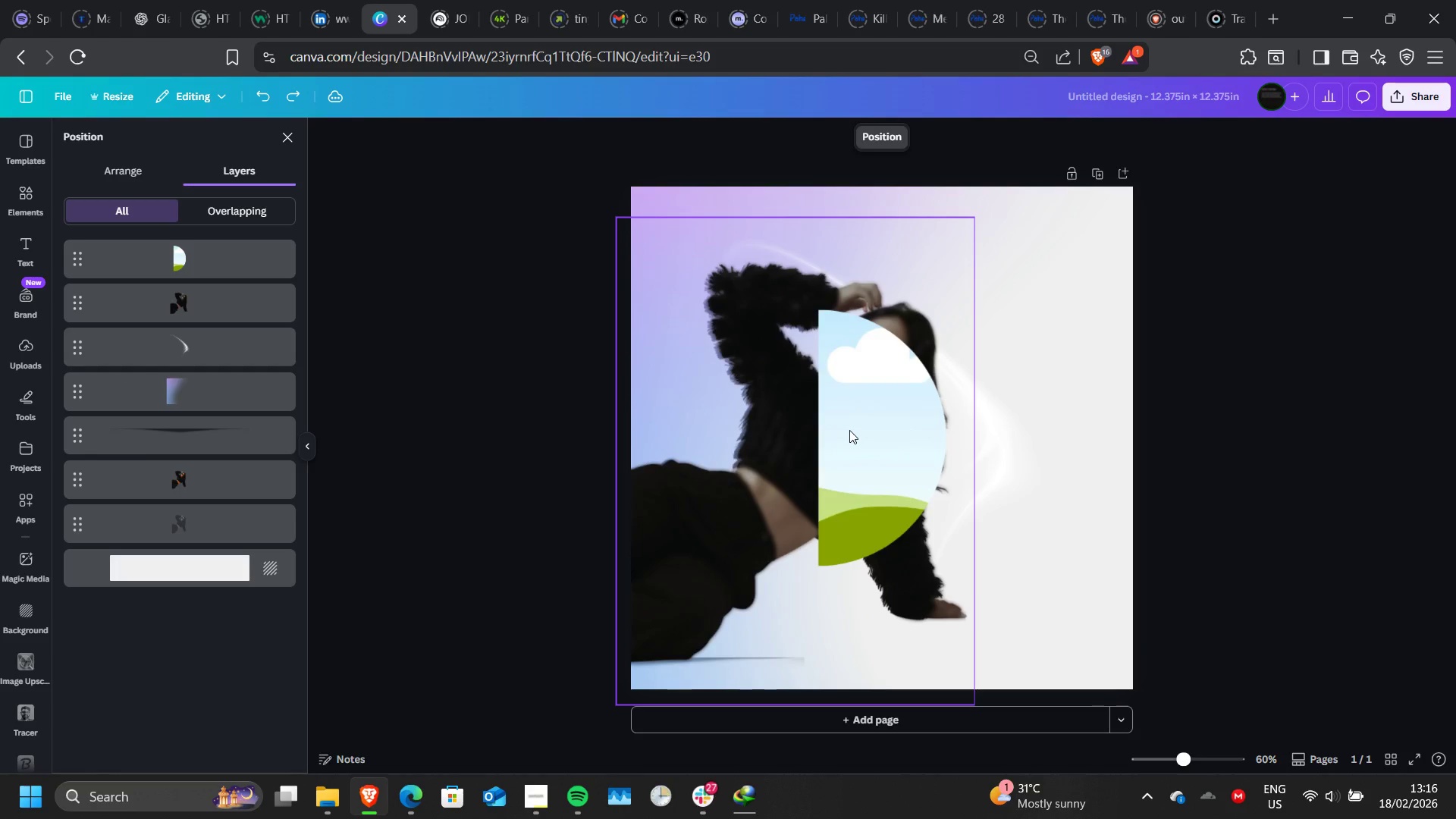 
key(Control+Z)
 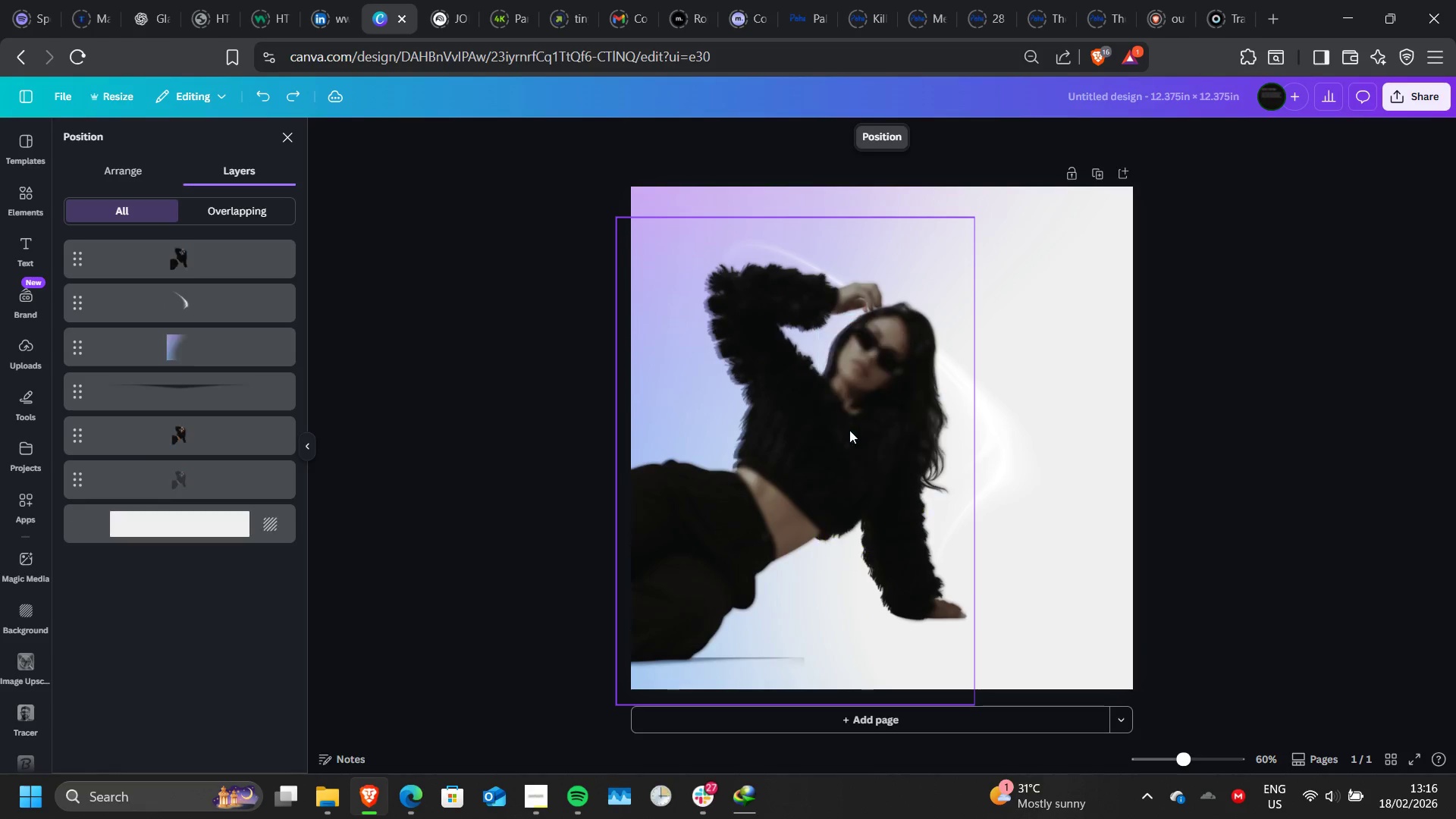 
key(Control+Z)
 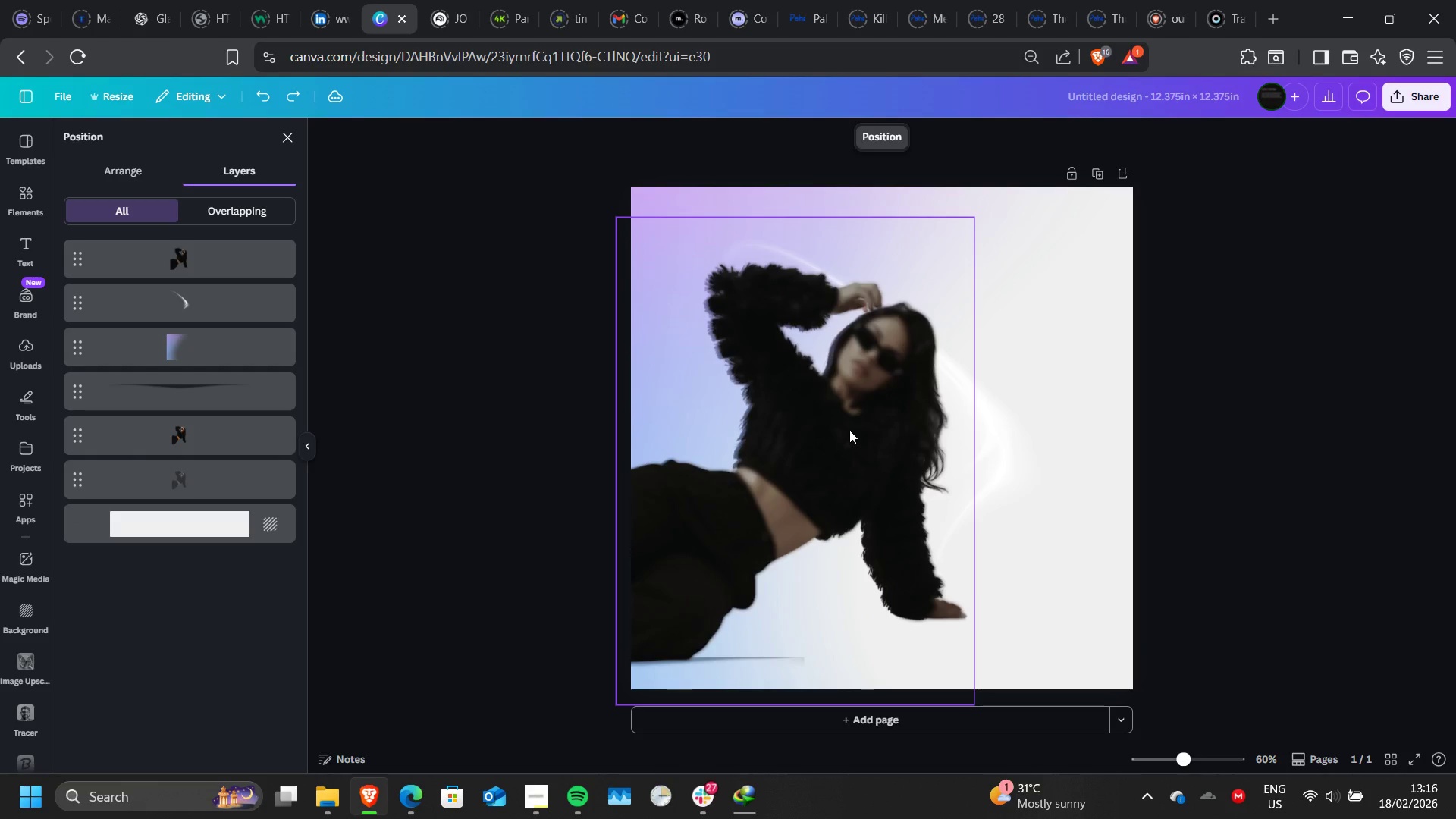 
key(Control+Z)
 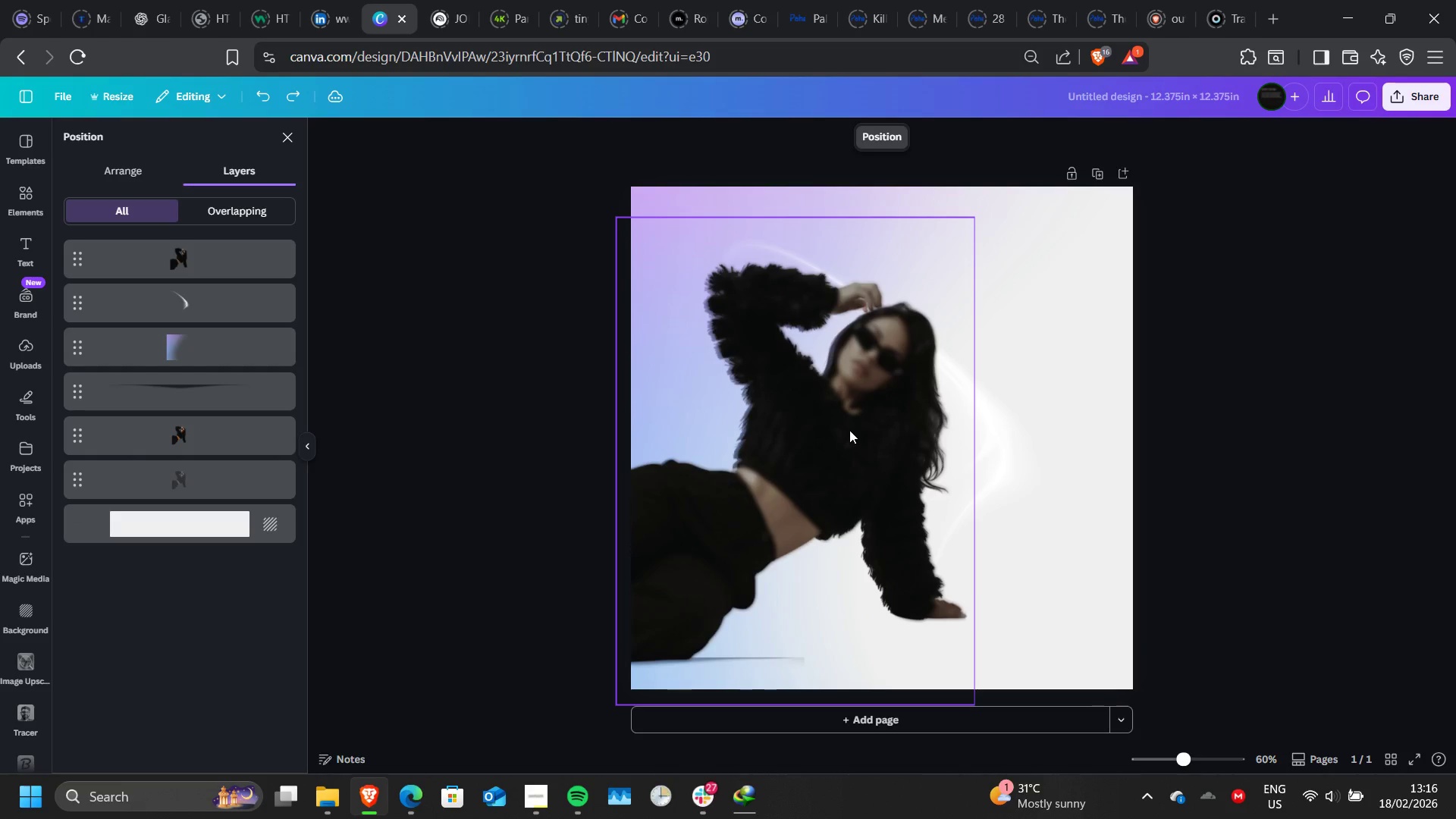 
type(zzz)
 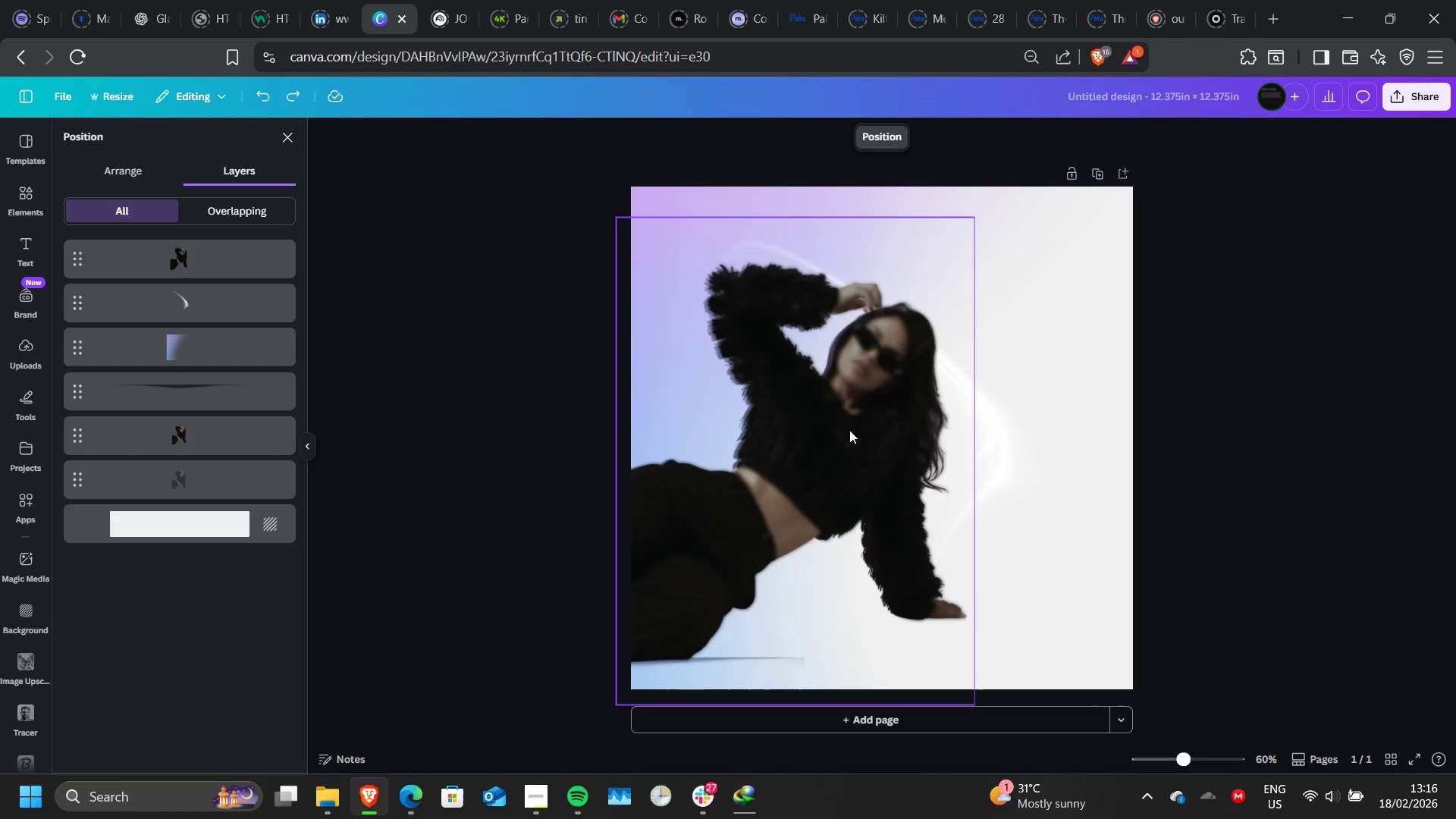 
key(Control+Z)
 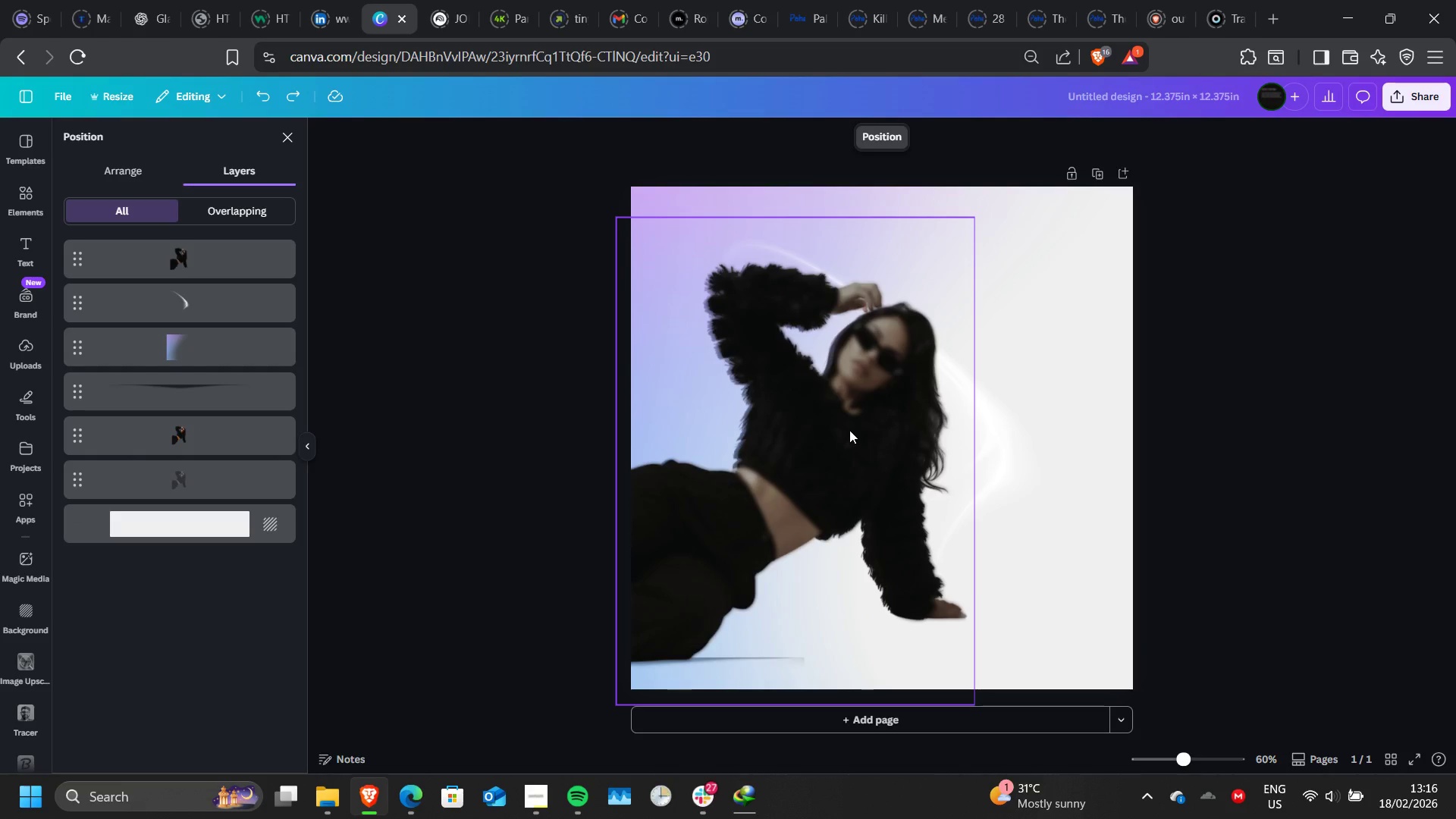 
key(Control+Z)
 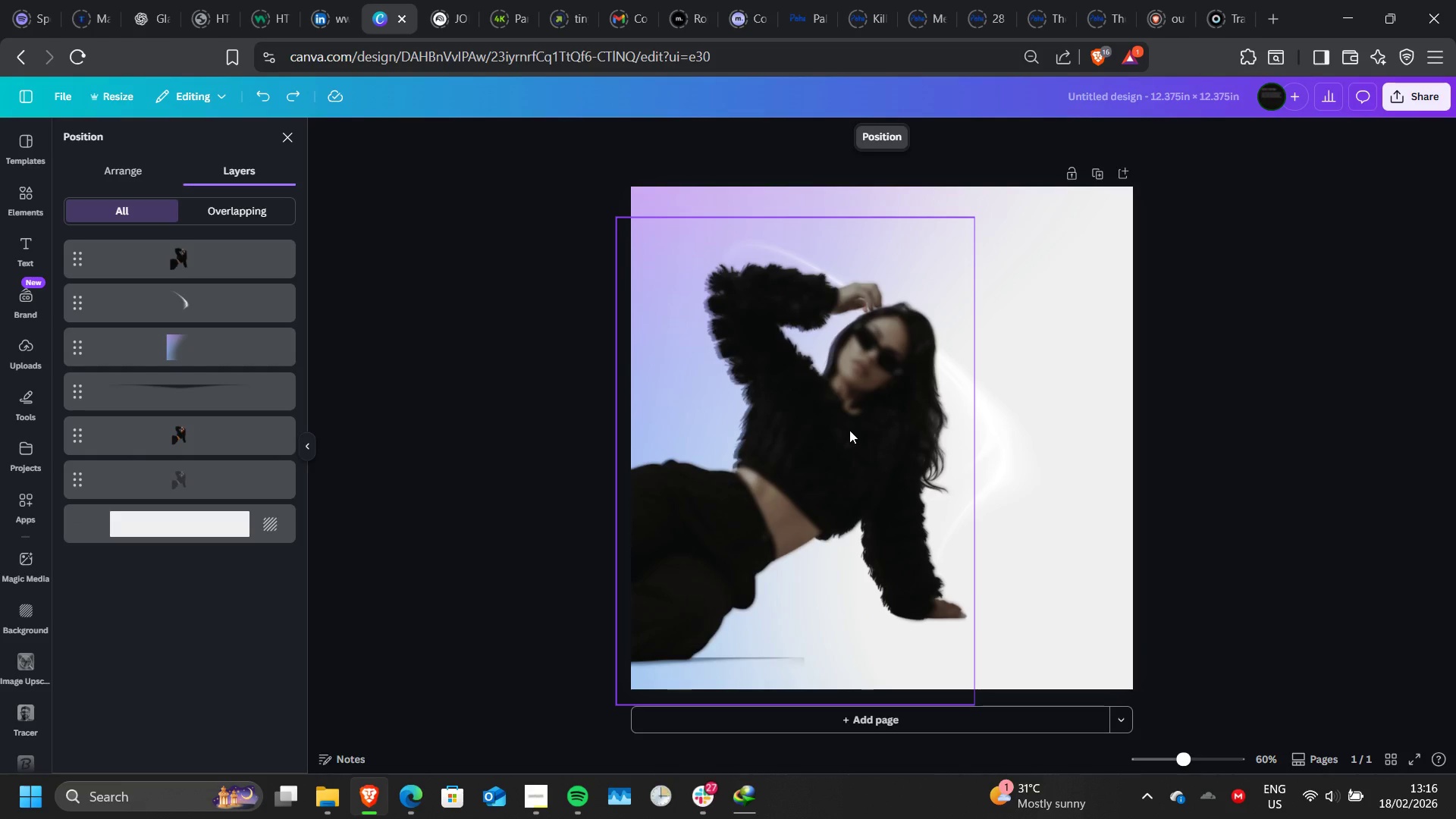 
key(Control+Z)
 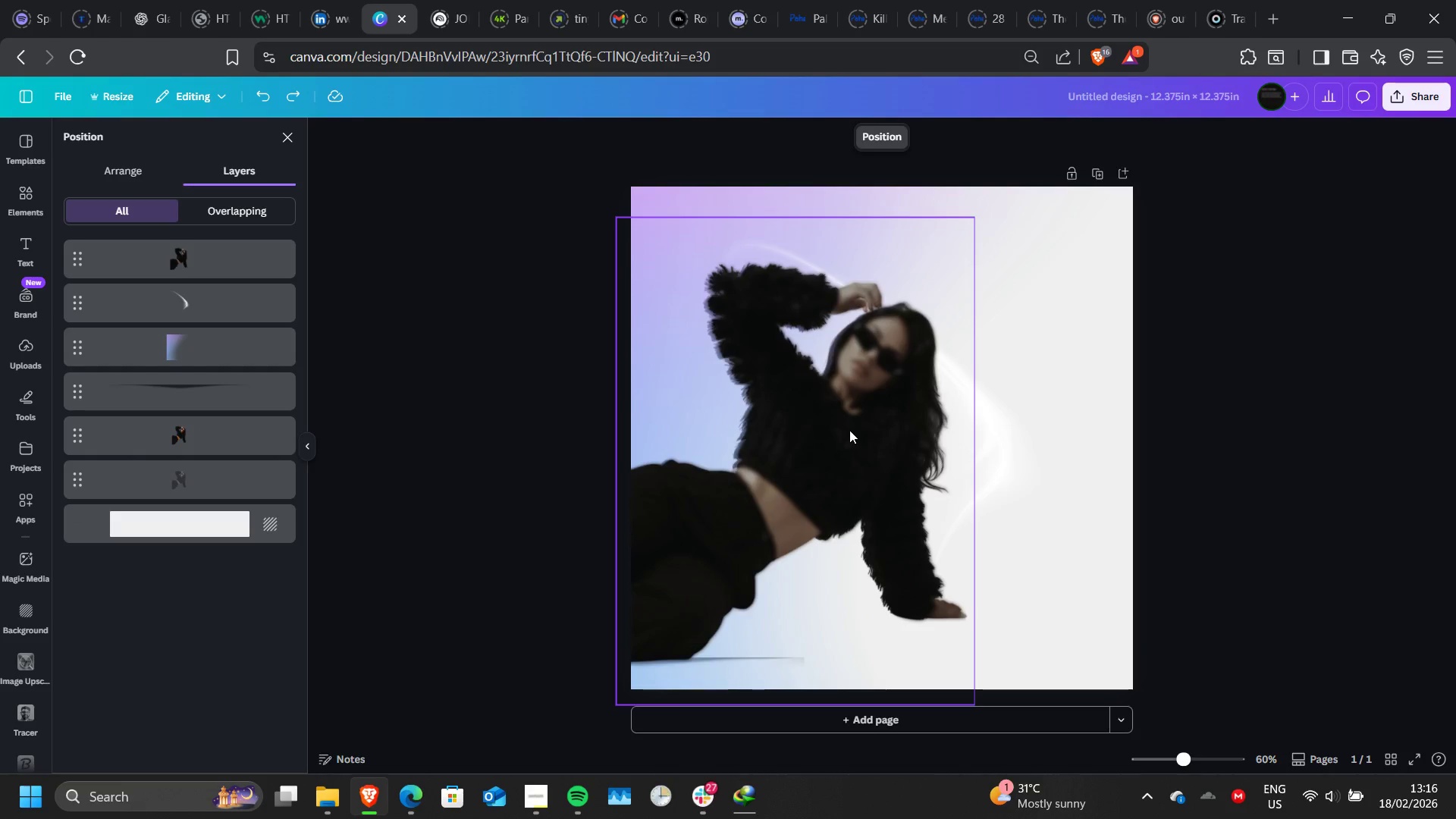 
key(Control+Z)
 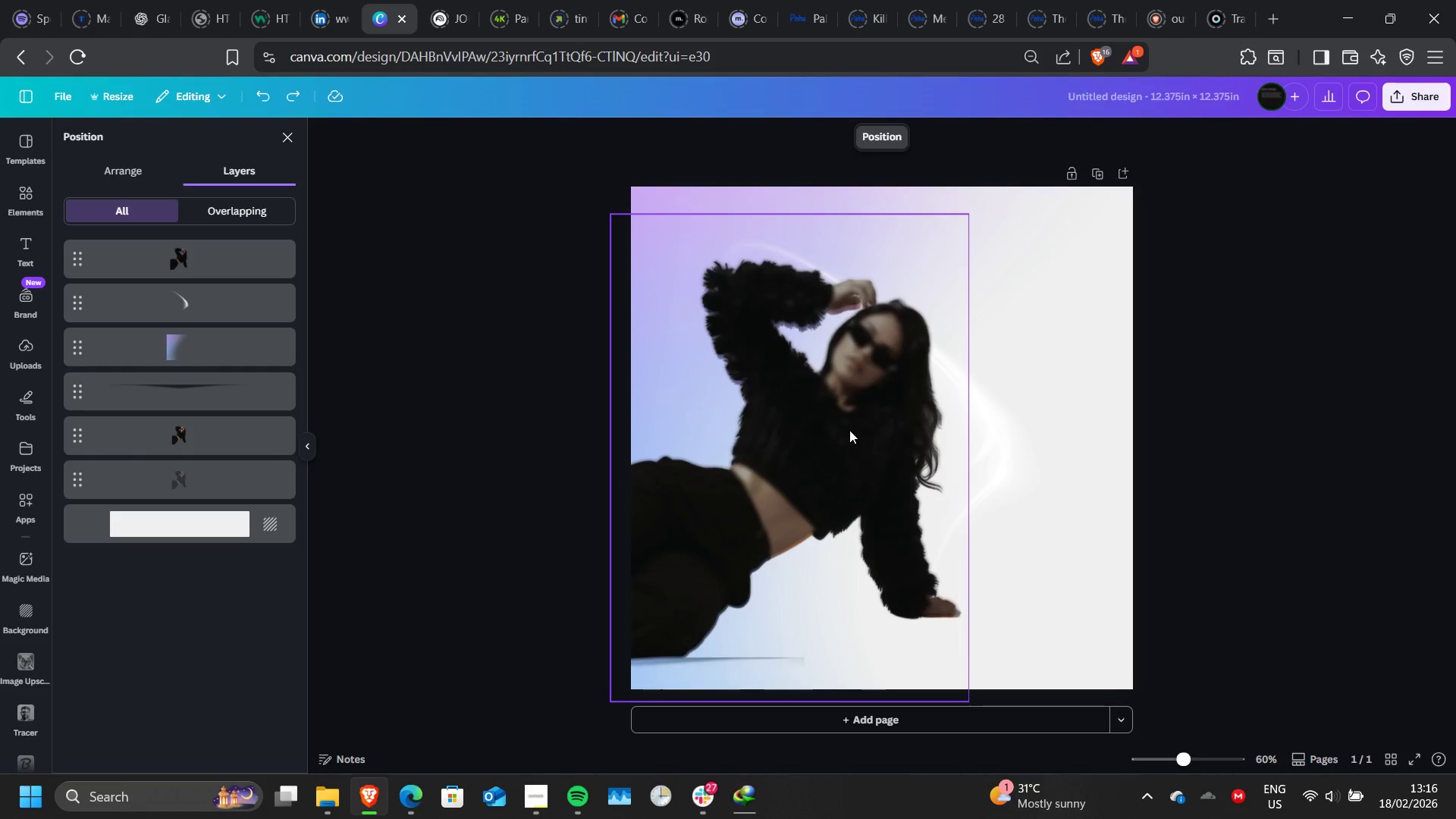 
key(Control+Z)
 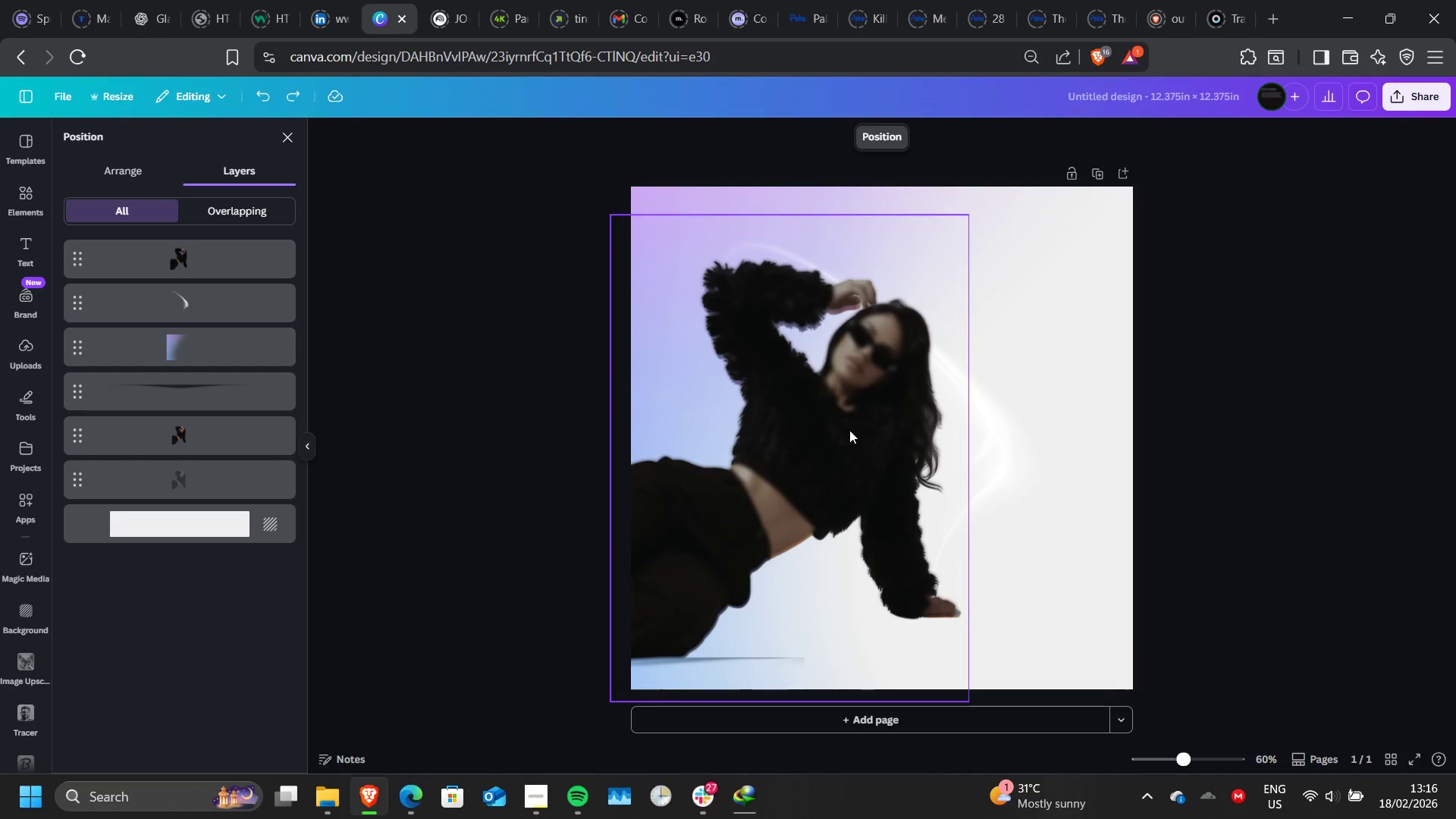 
key(Control+Z)
 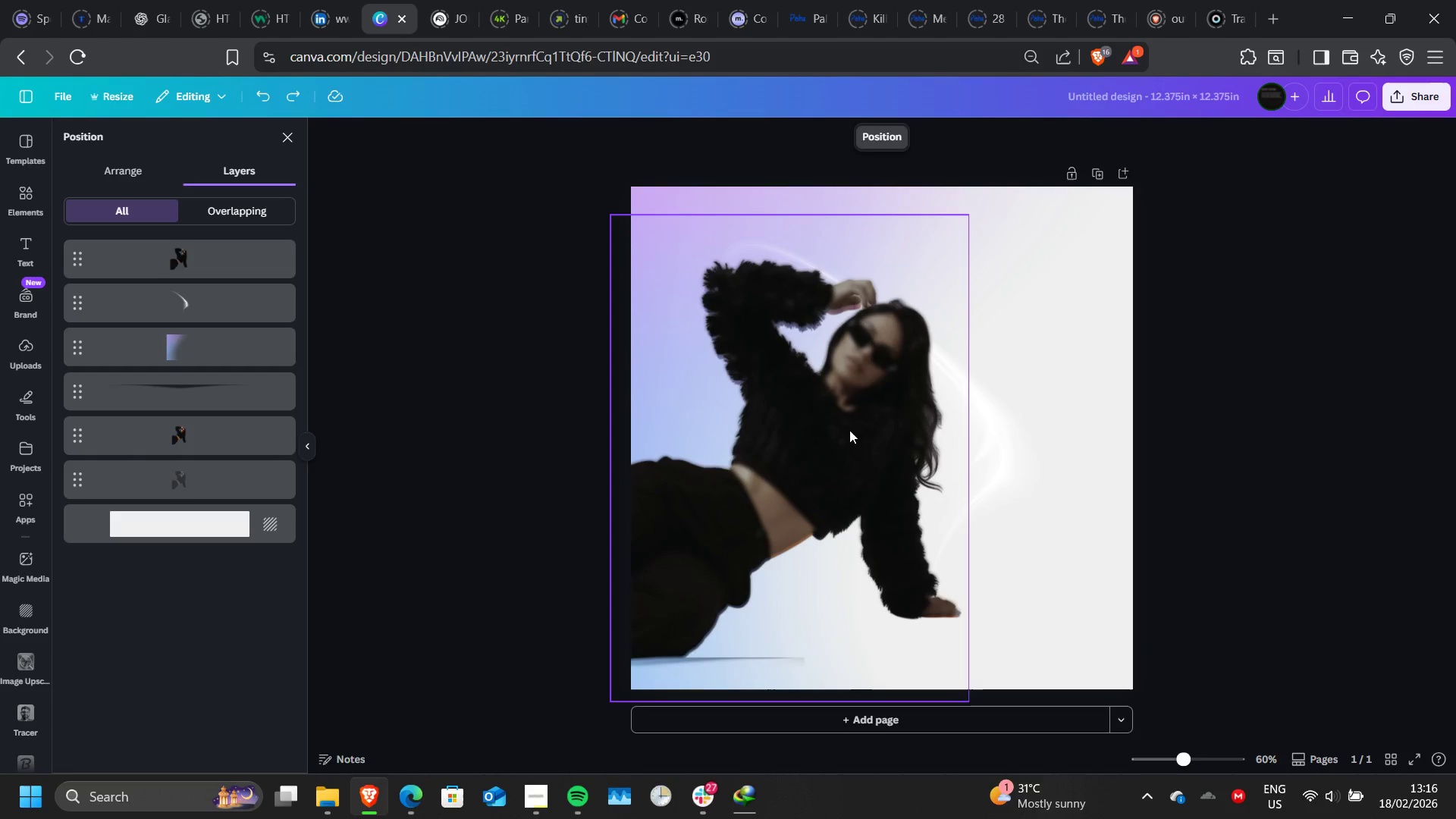 
key(Control+Z)
 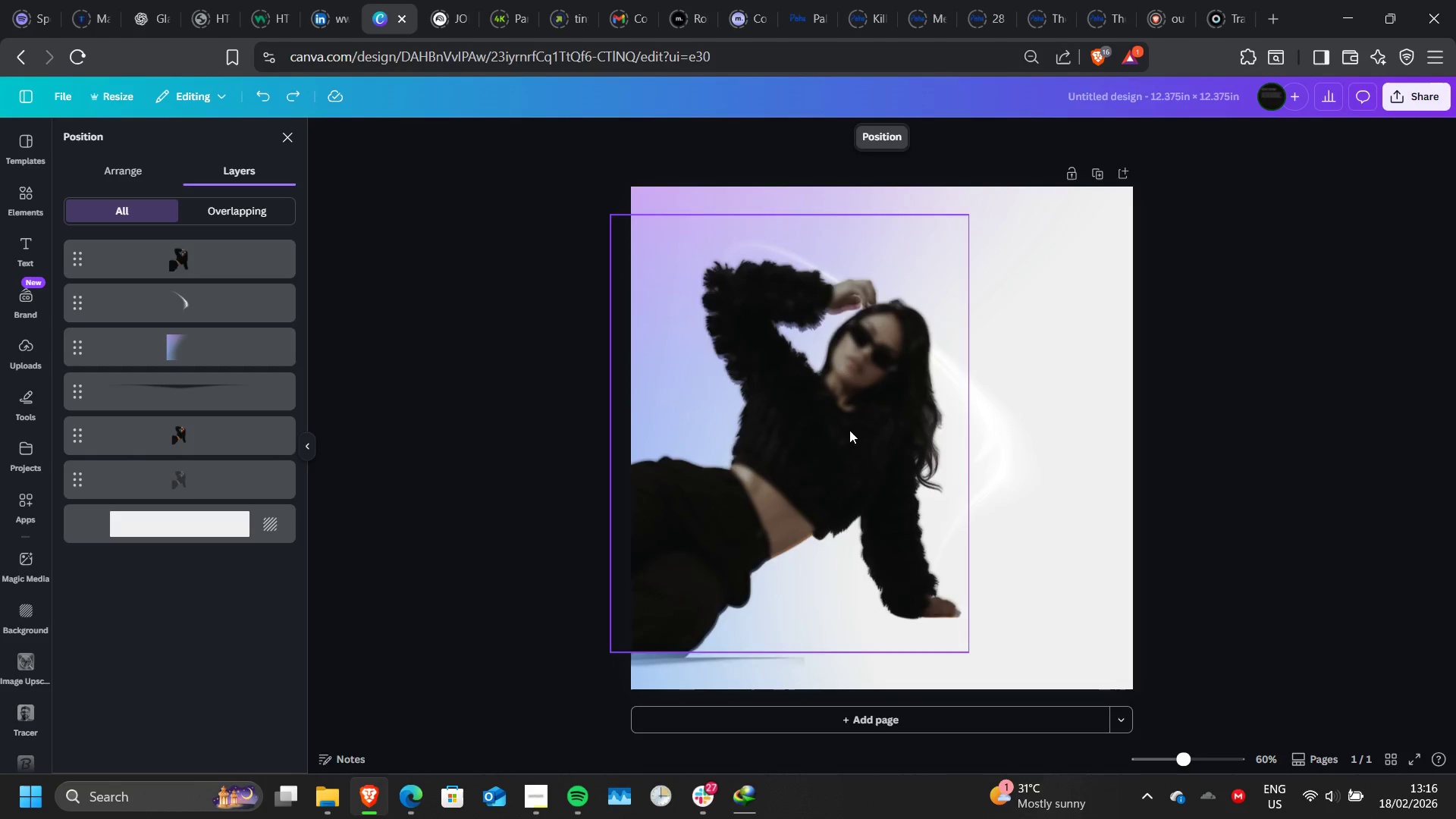 
key(Control+Z)
 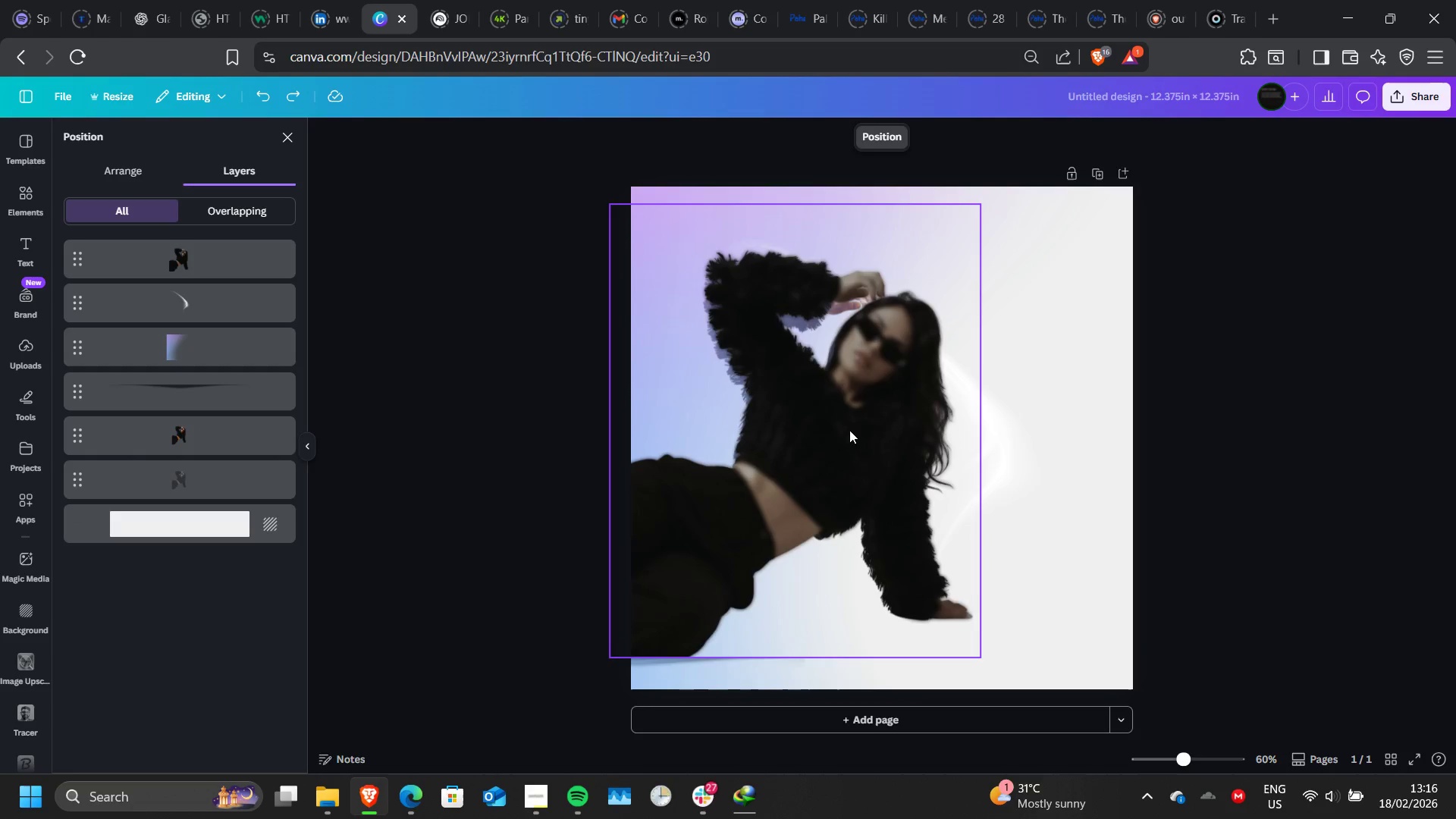 
key(Control+Z)
 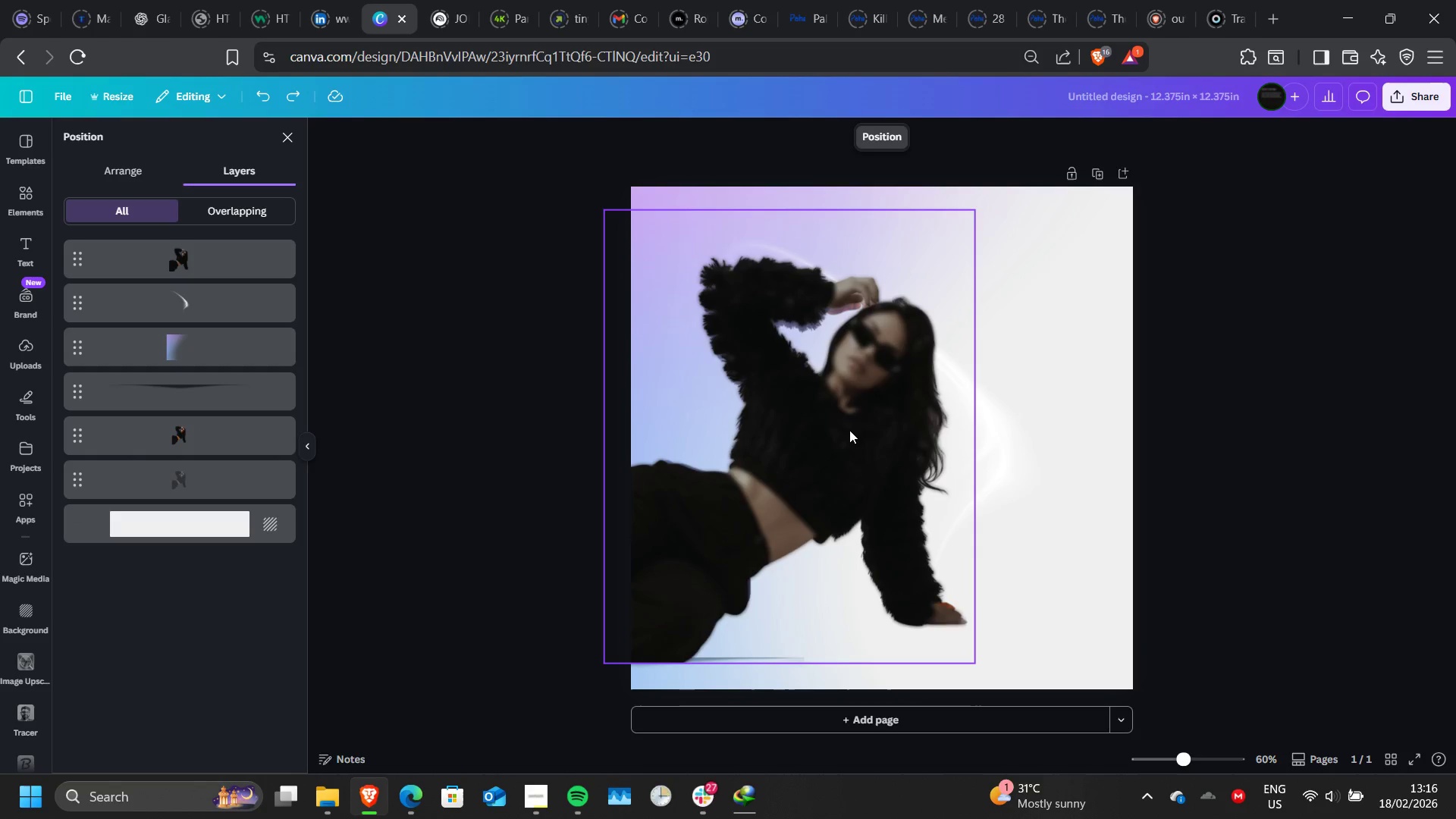 
key(Control+Z)
 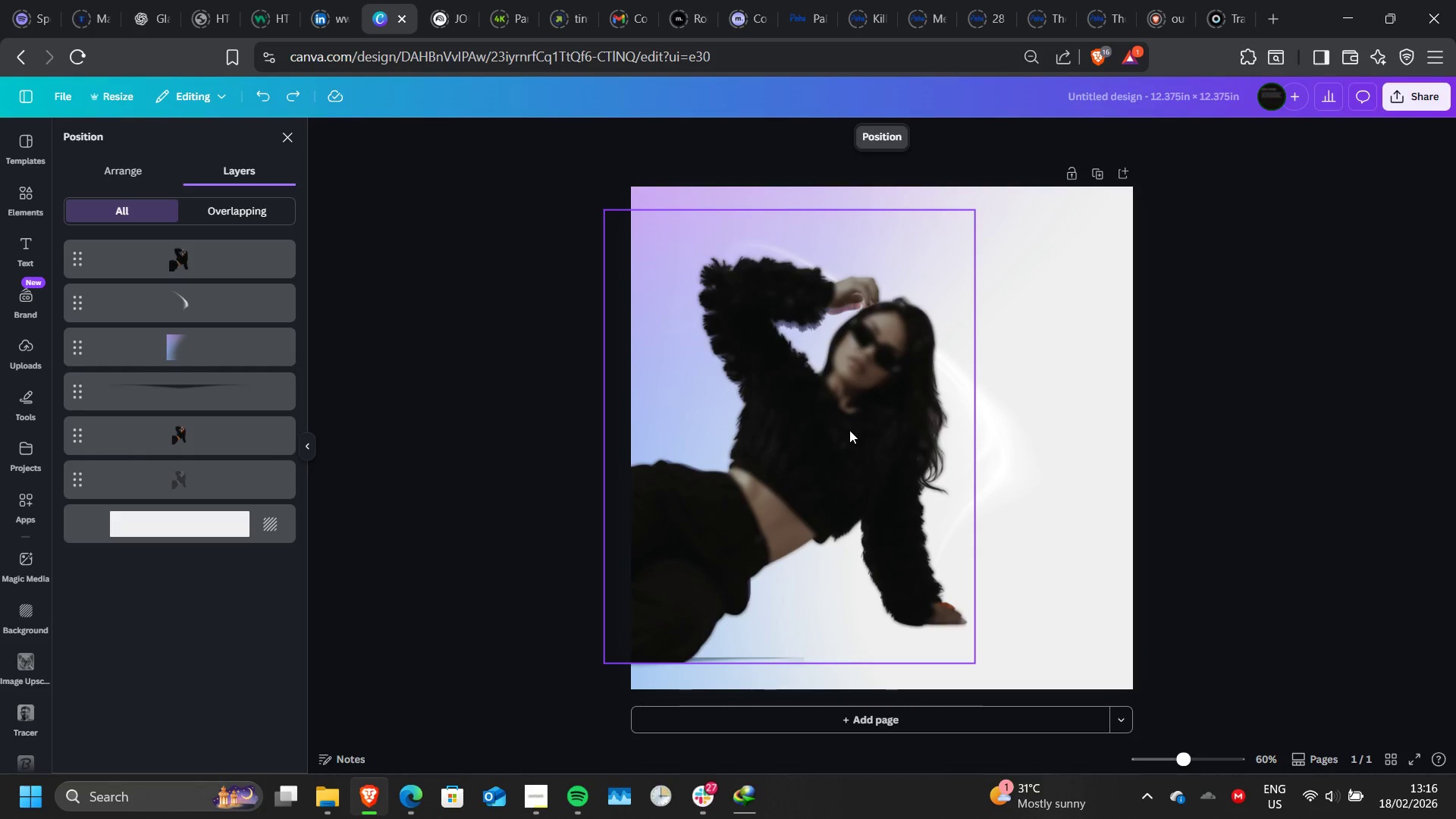 
key(Control+Z)
 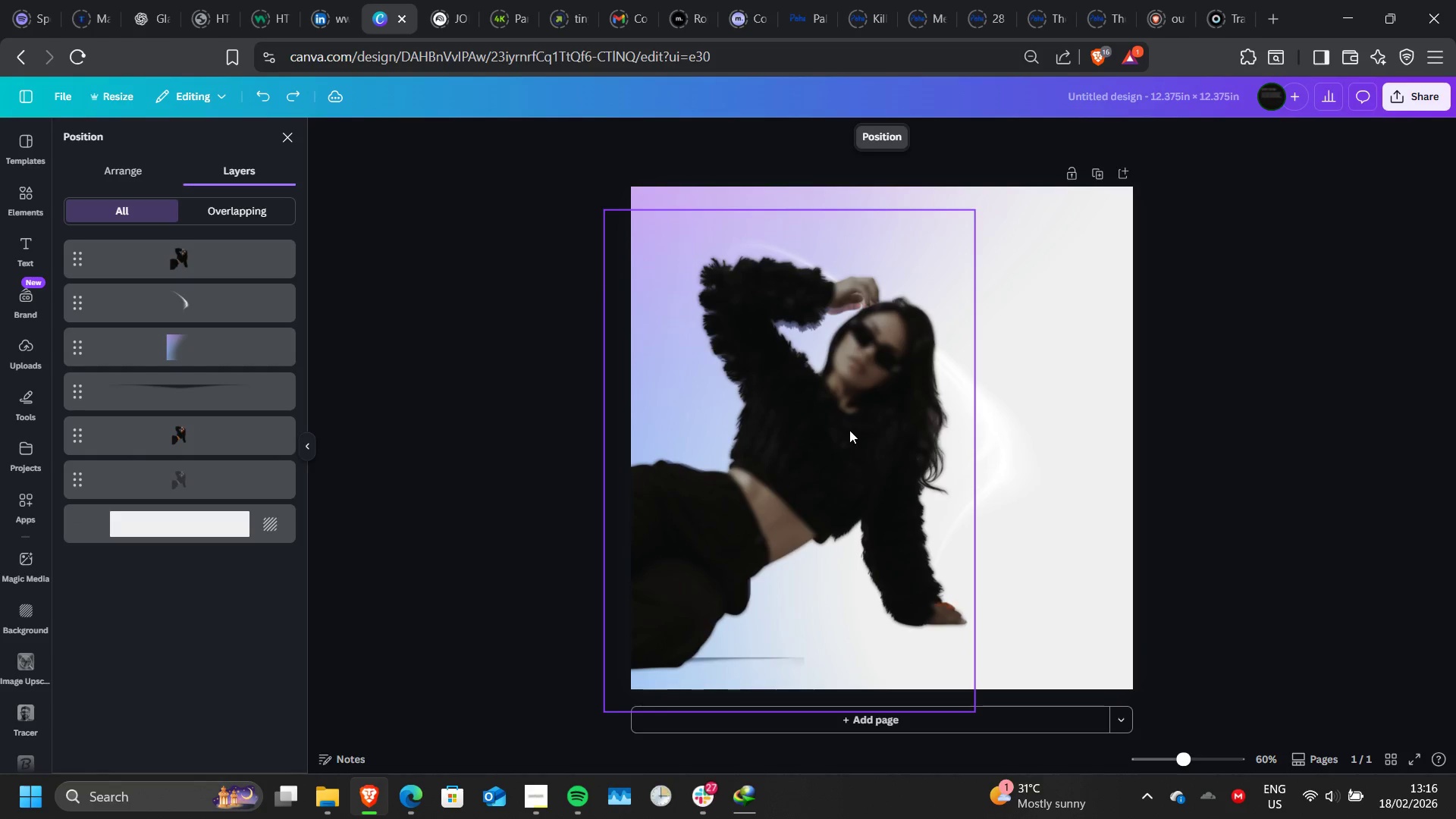 
key(Control+Z)
 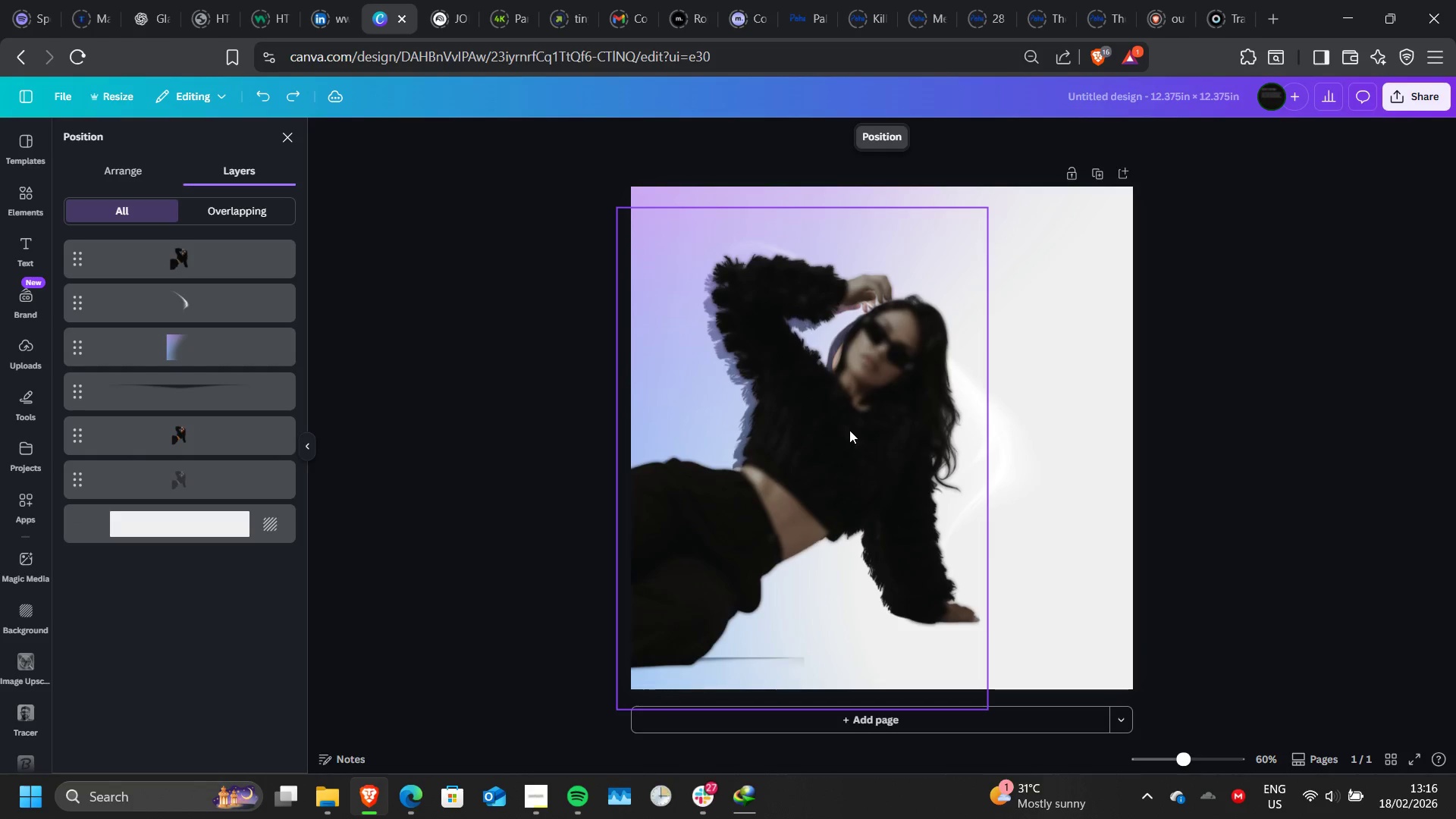 
key(Control+Z)
 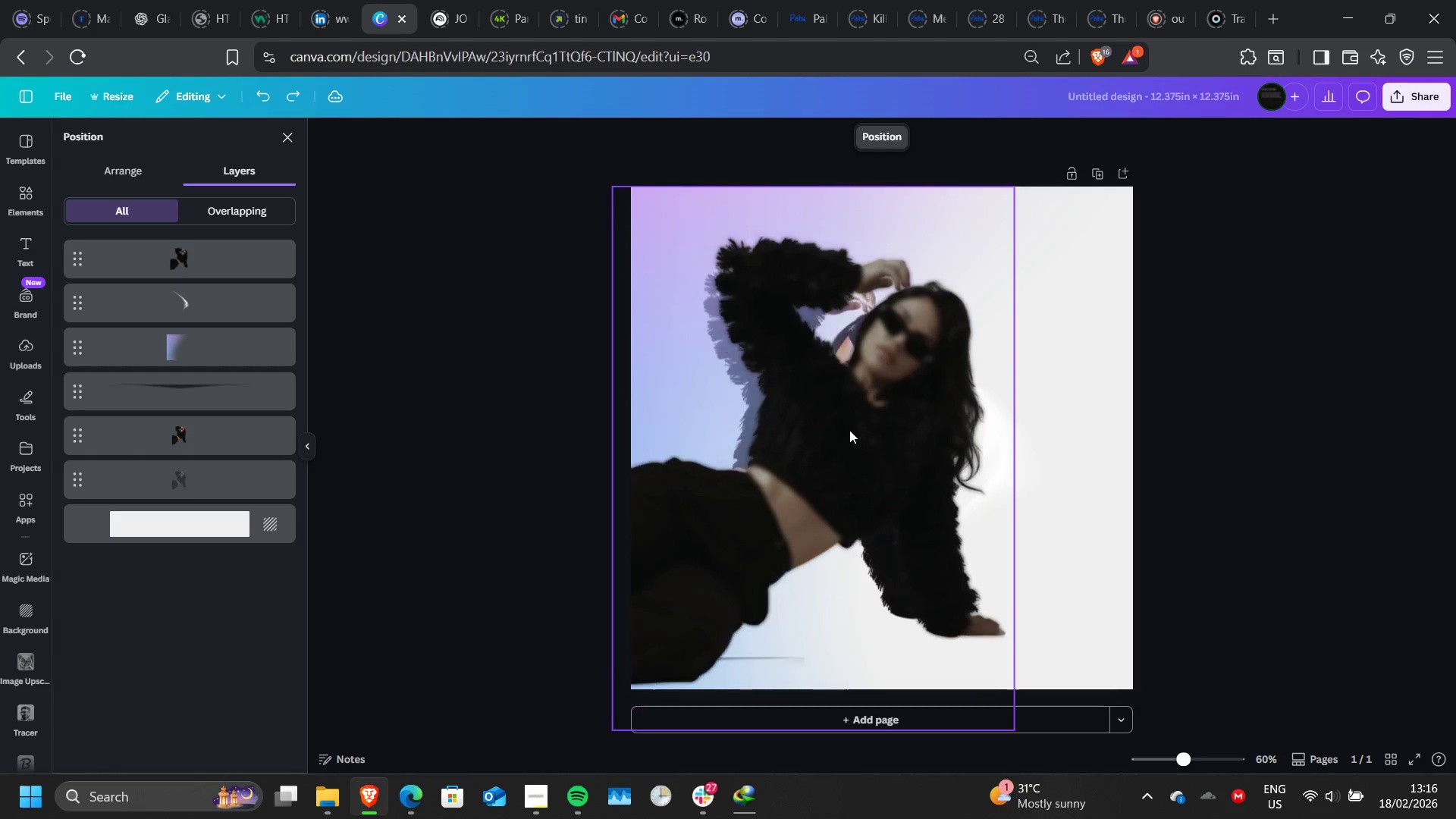 
key(Control+Z)
 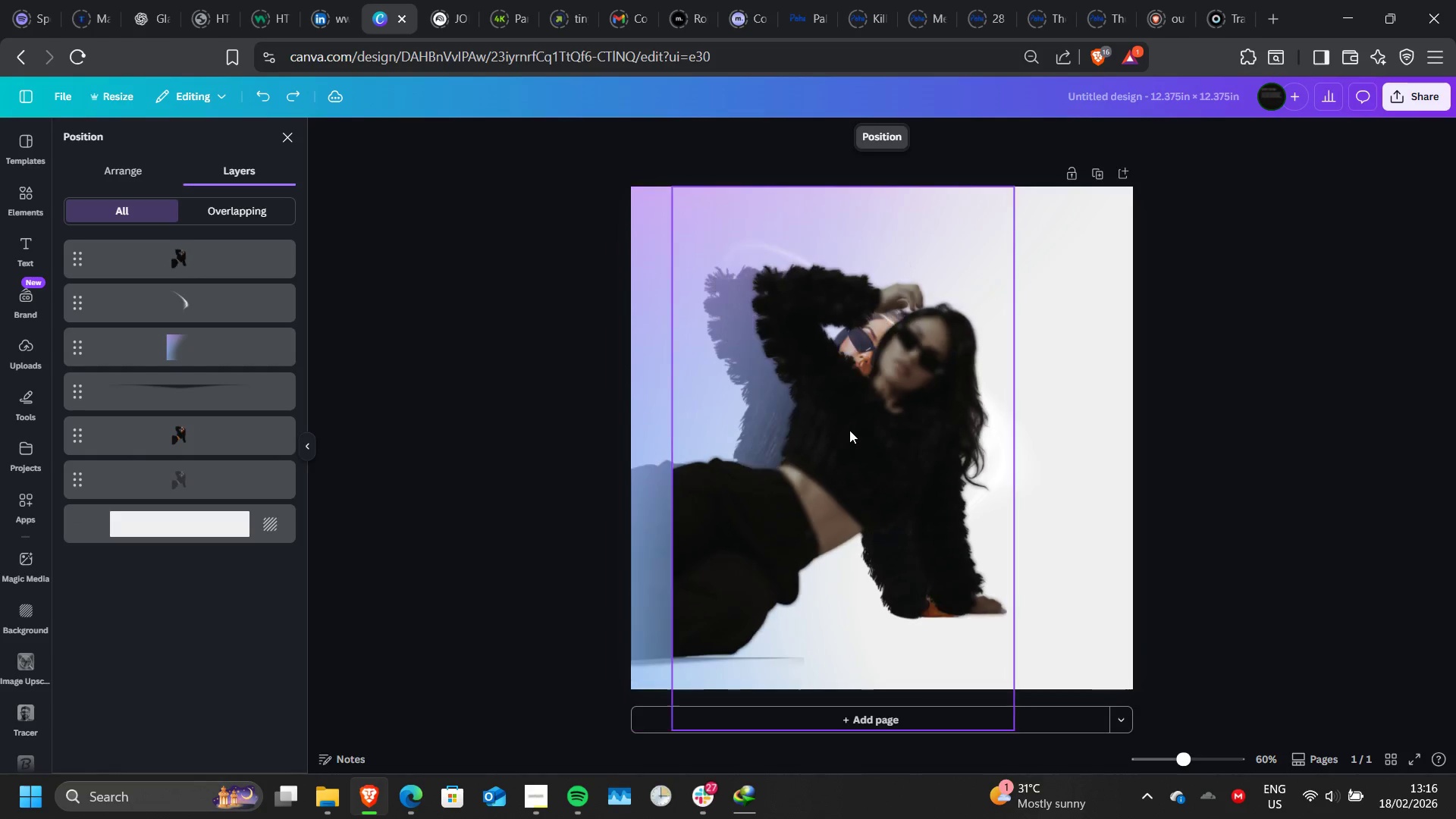 
key(Control+Z)
 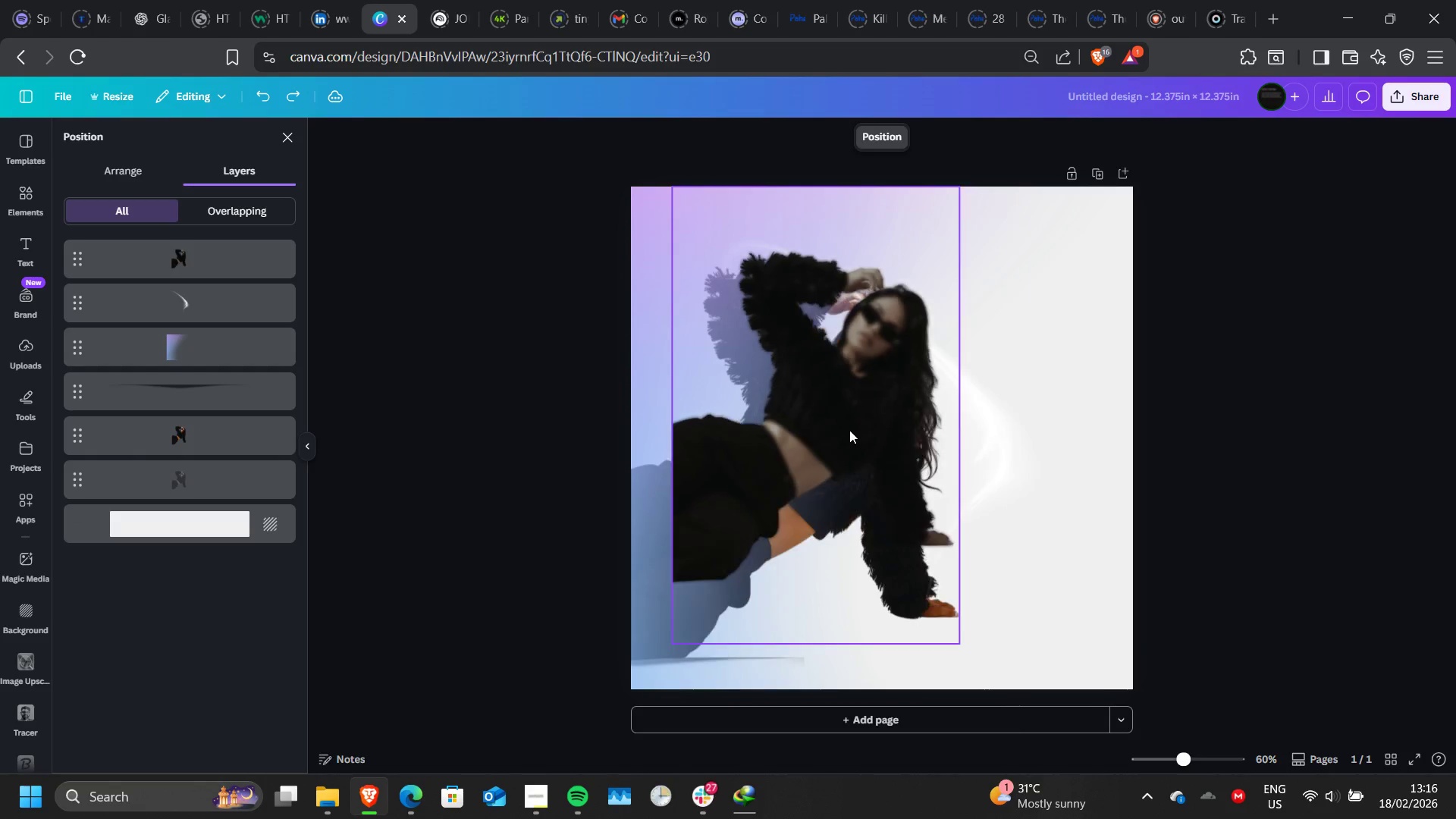 
key(Control+Z)
 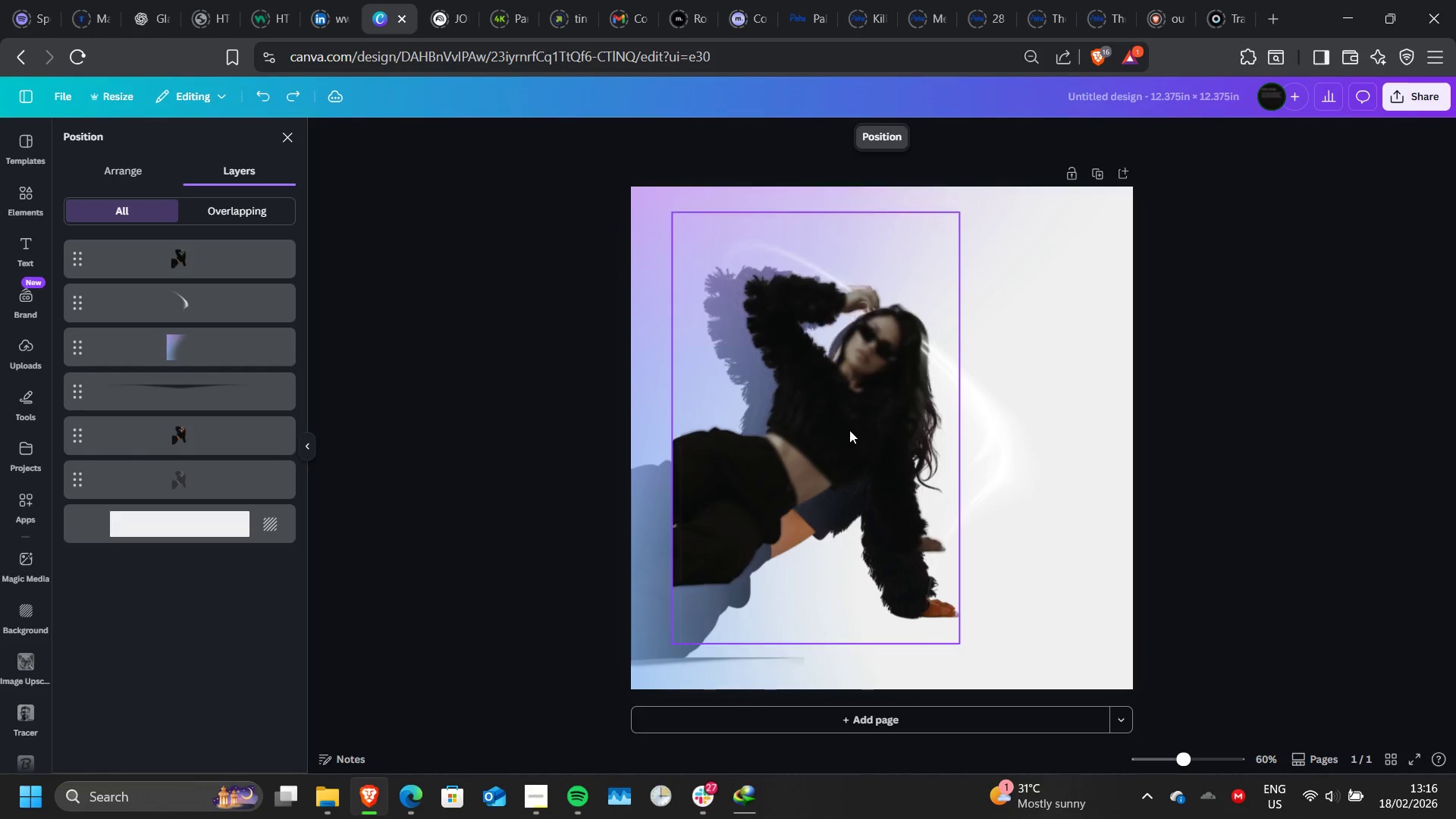 
key(Control+Z)
 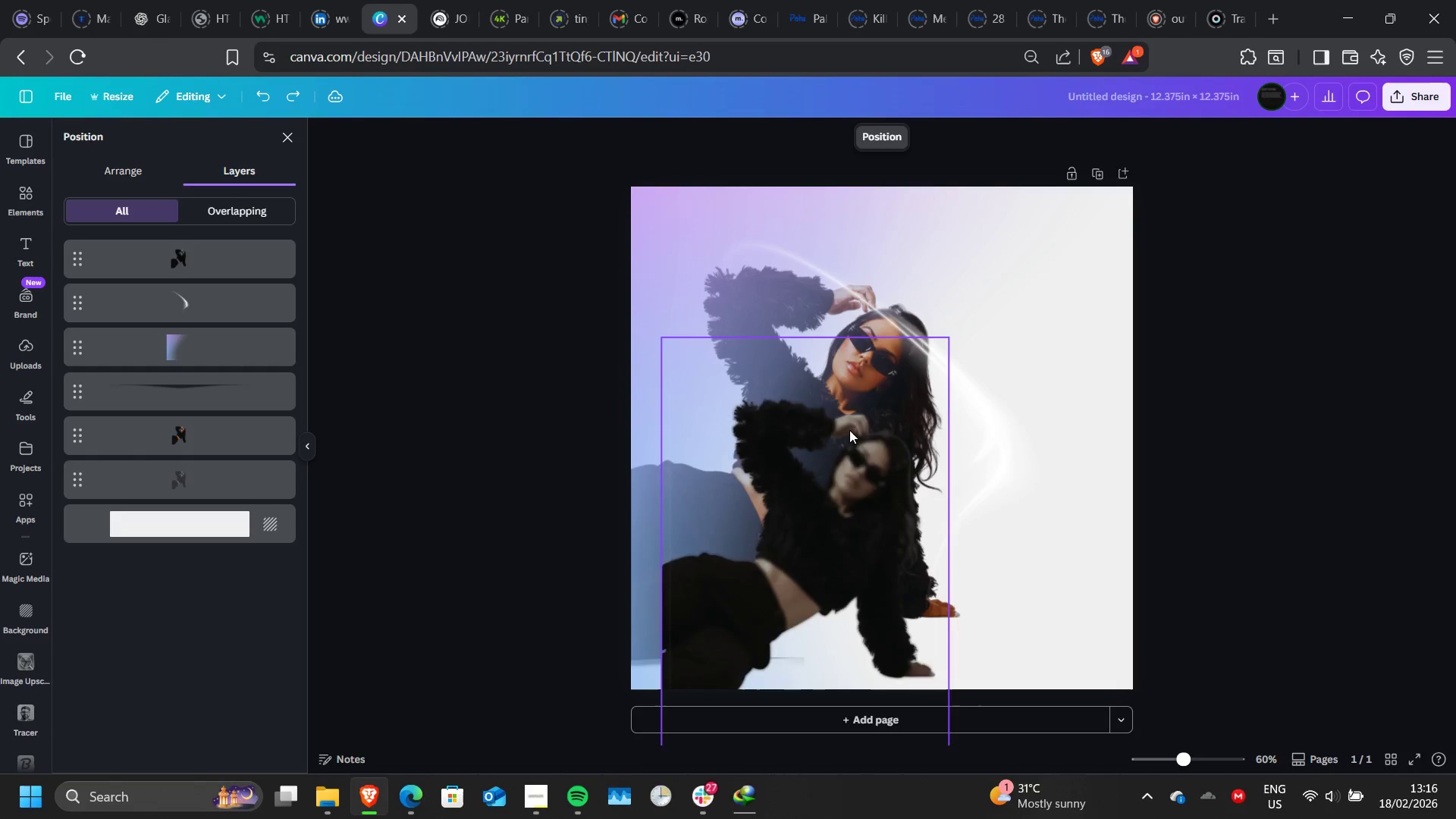 
key(Control+Z)
 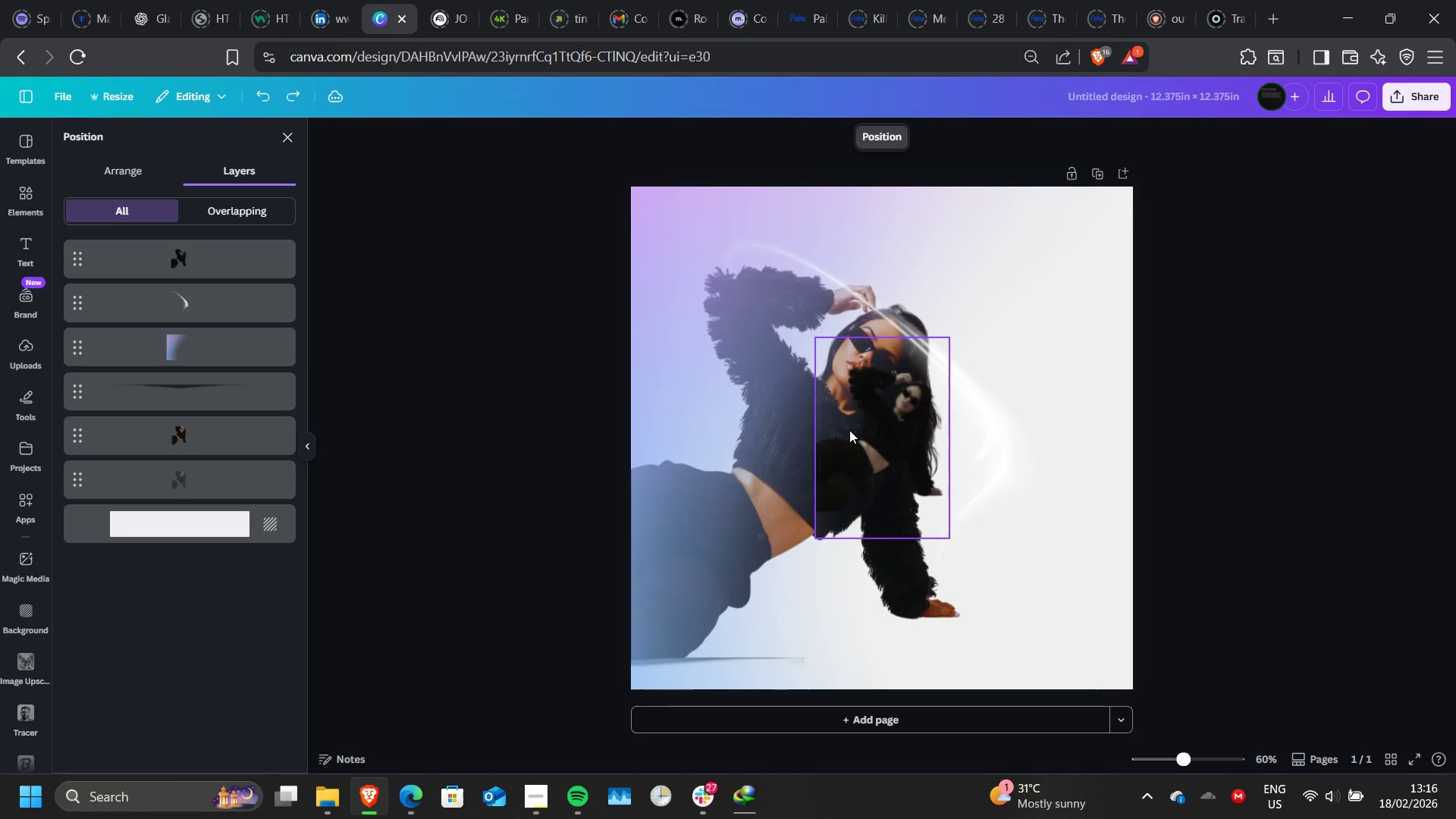 
key(Control+Z)
 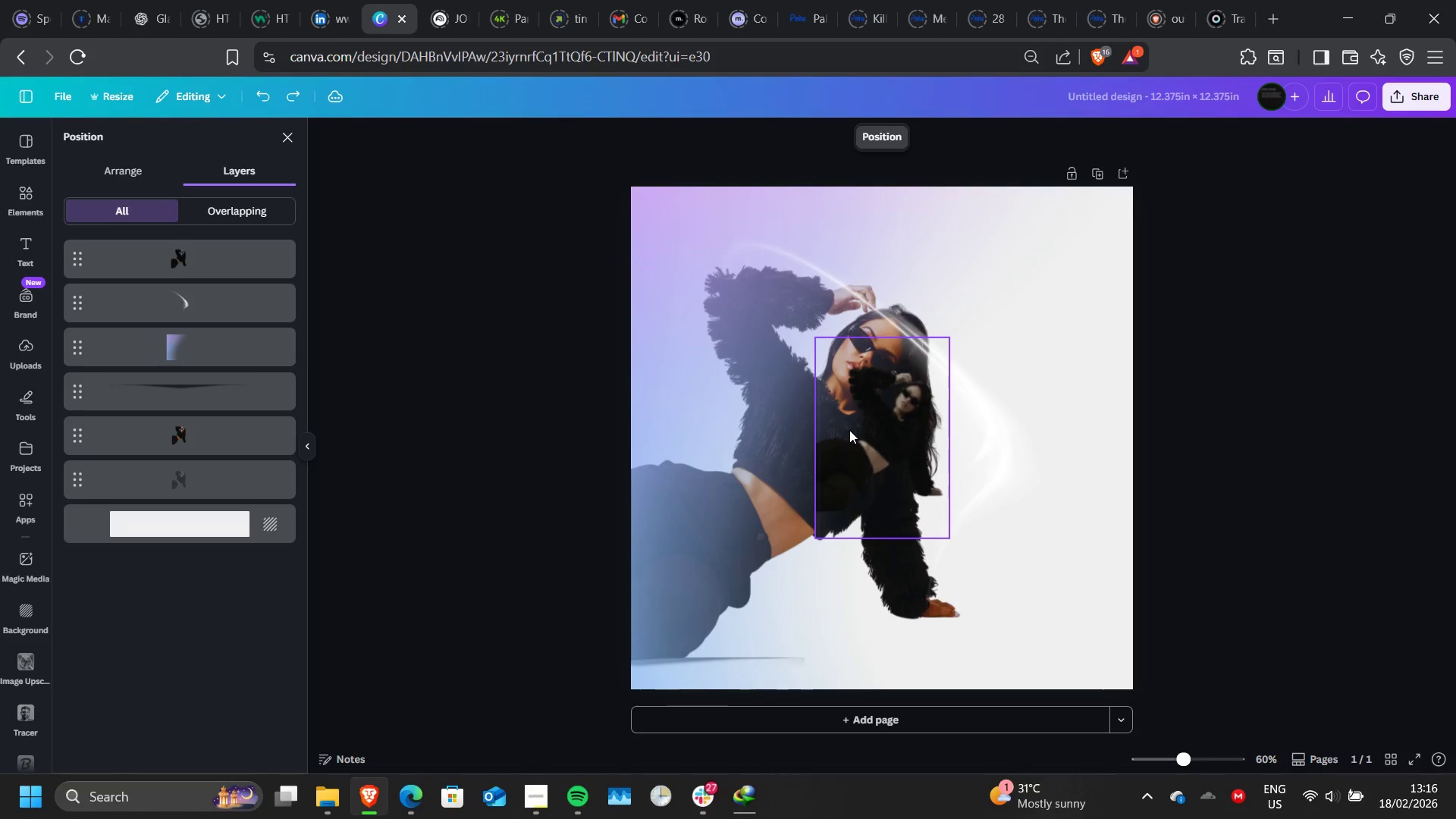 
key(Control+Z)
 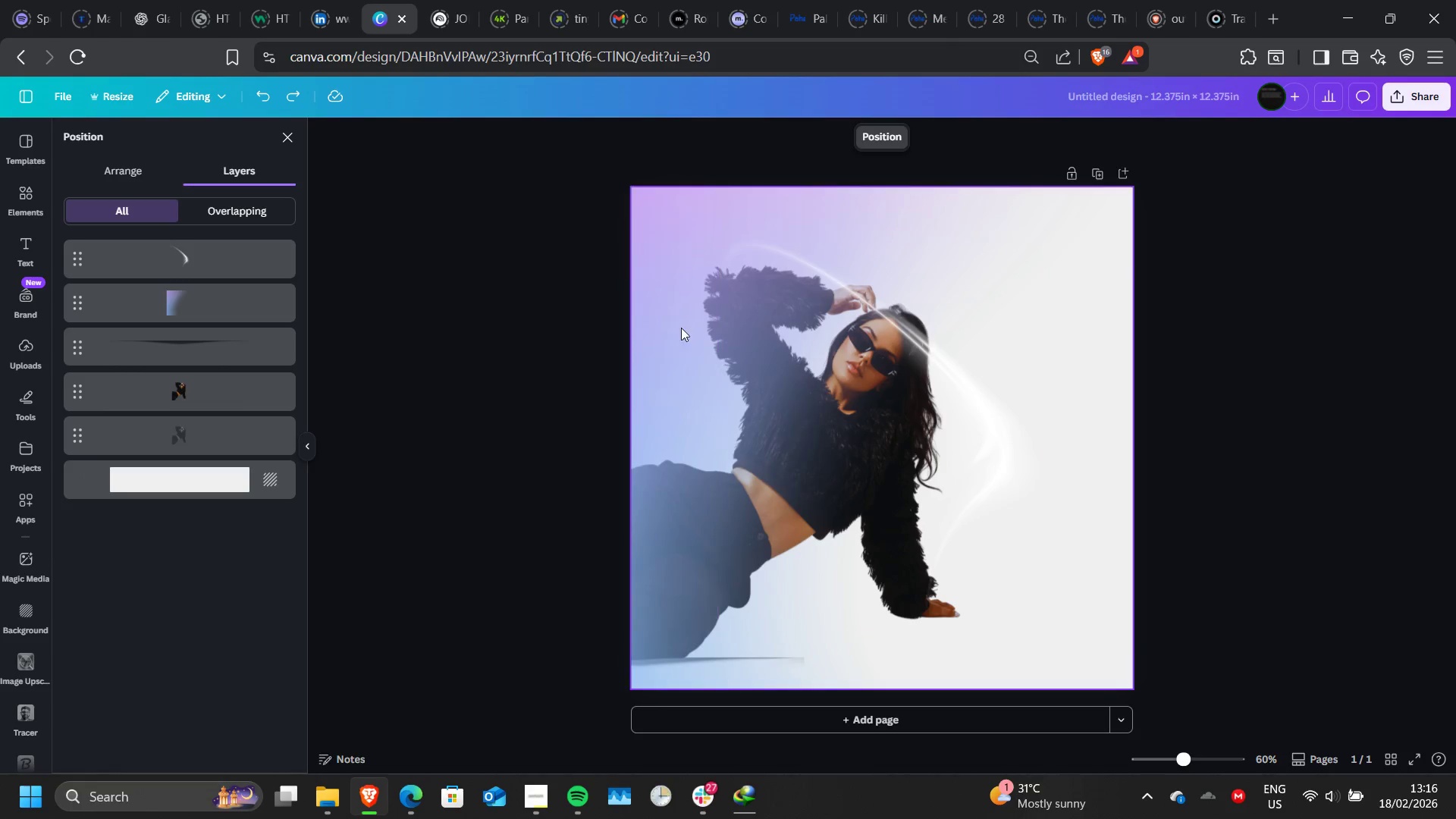 
left_click([681, 327])
 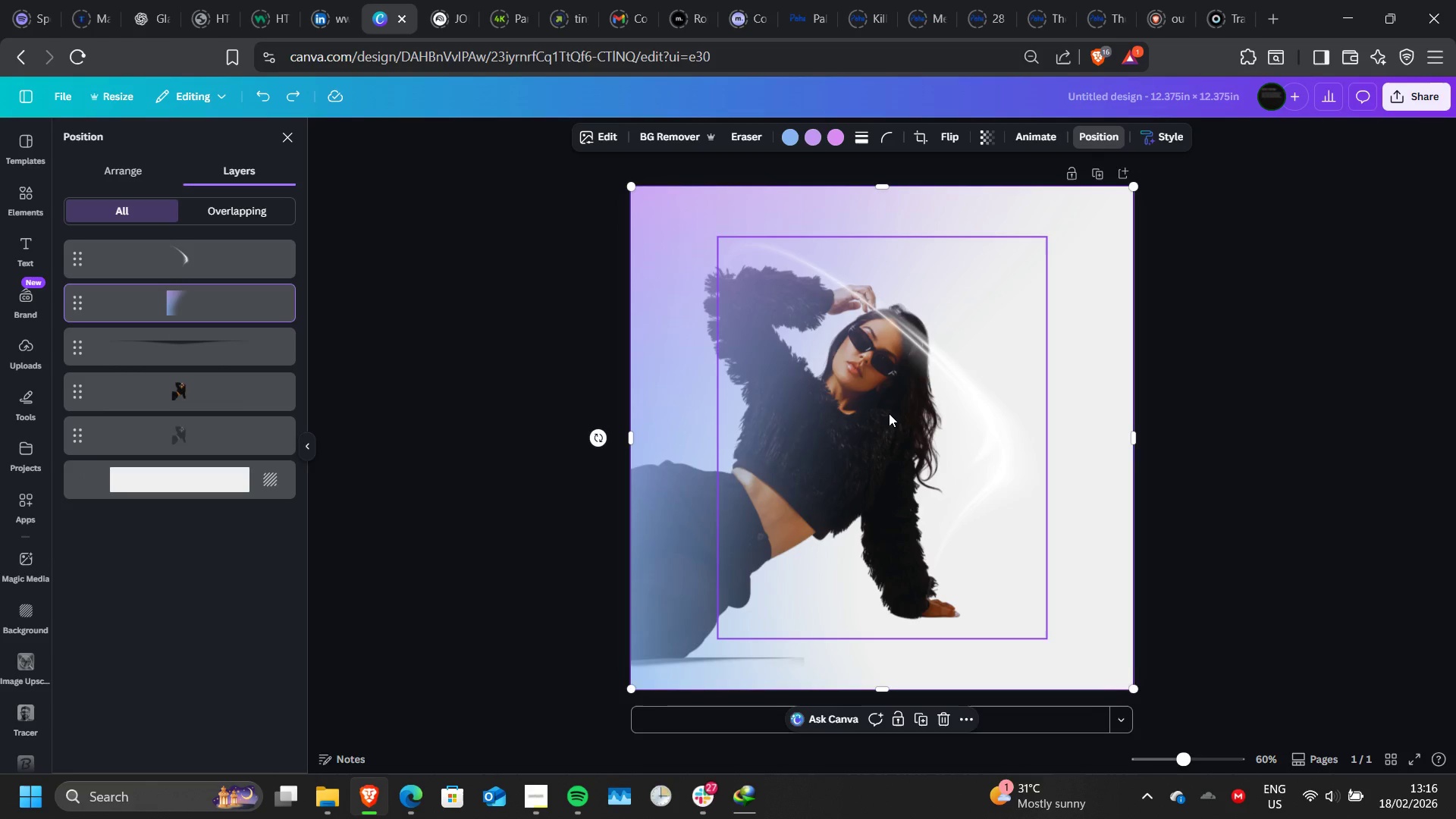 
wait(9.3)
 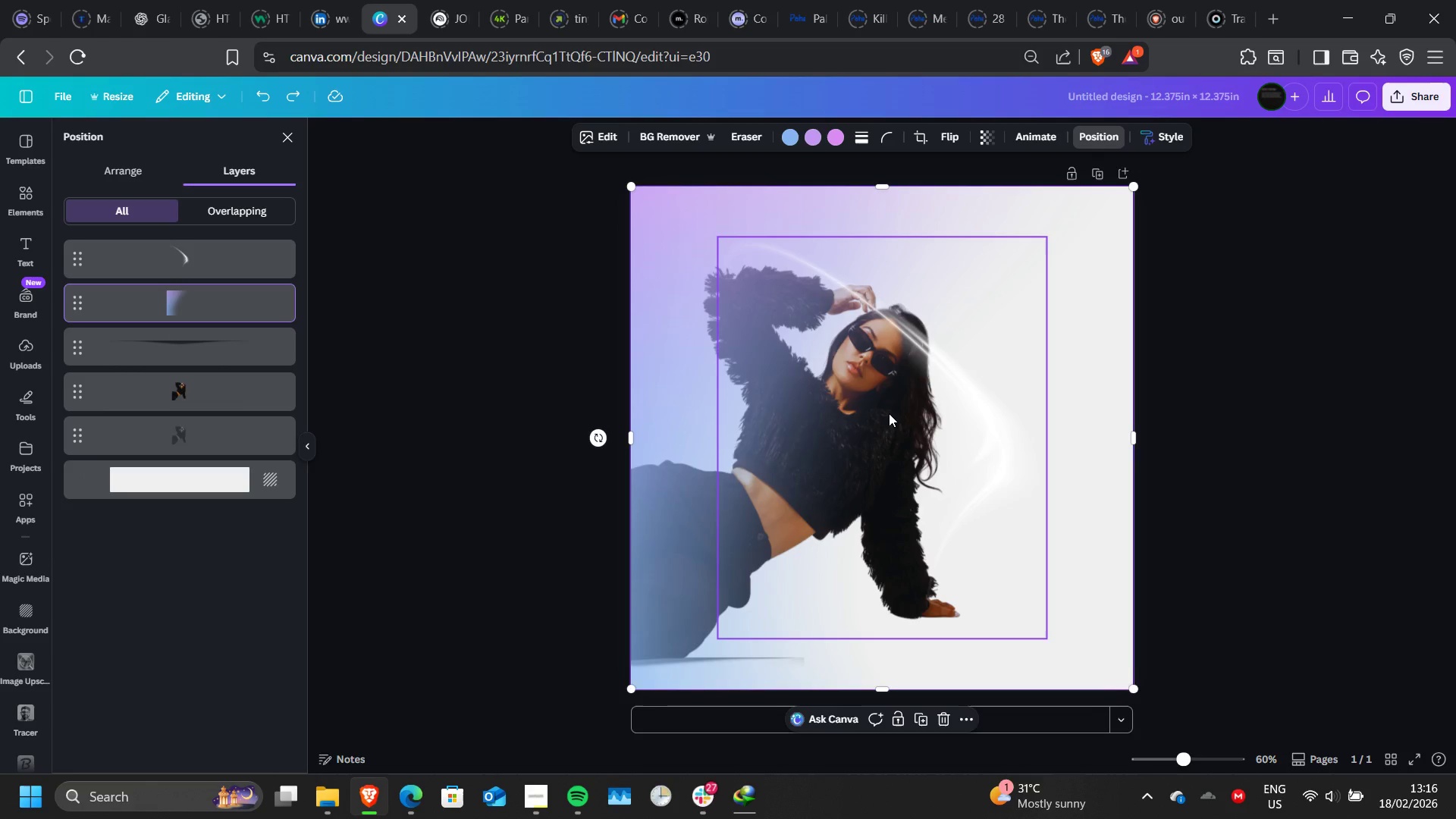 
left_click([228, 381])
 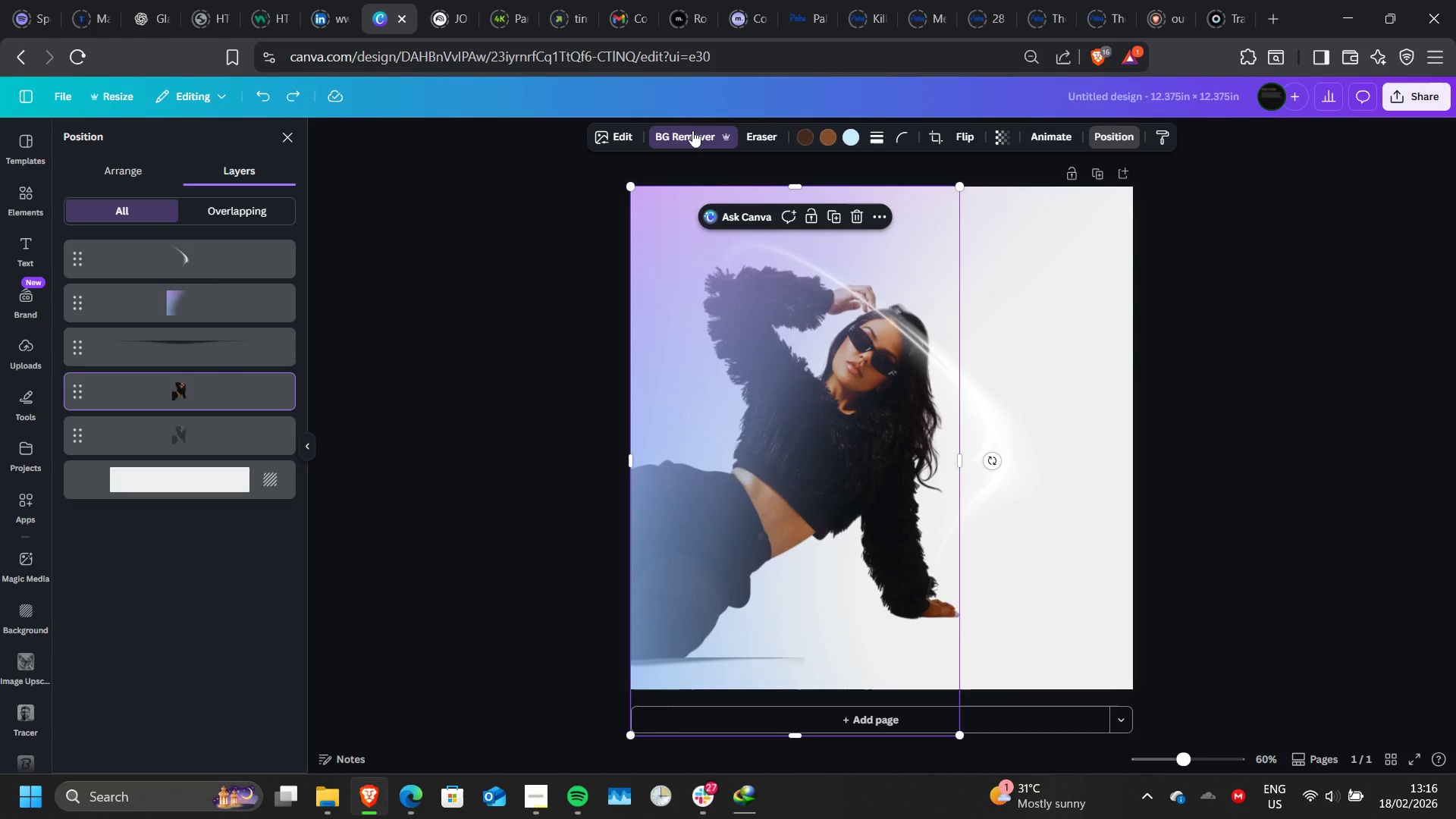 
wait(11.83)
 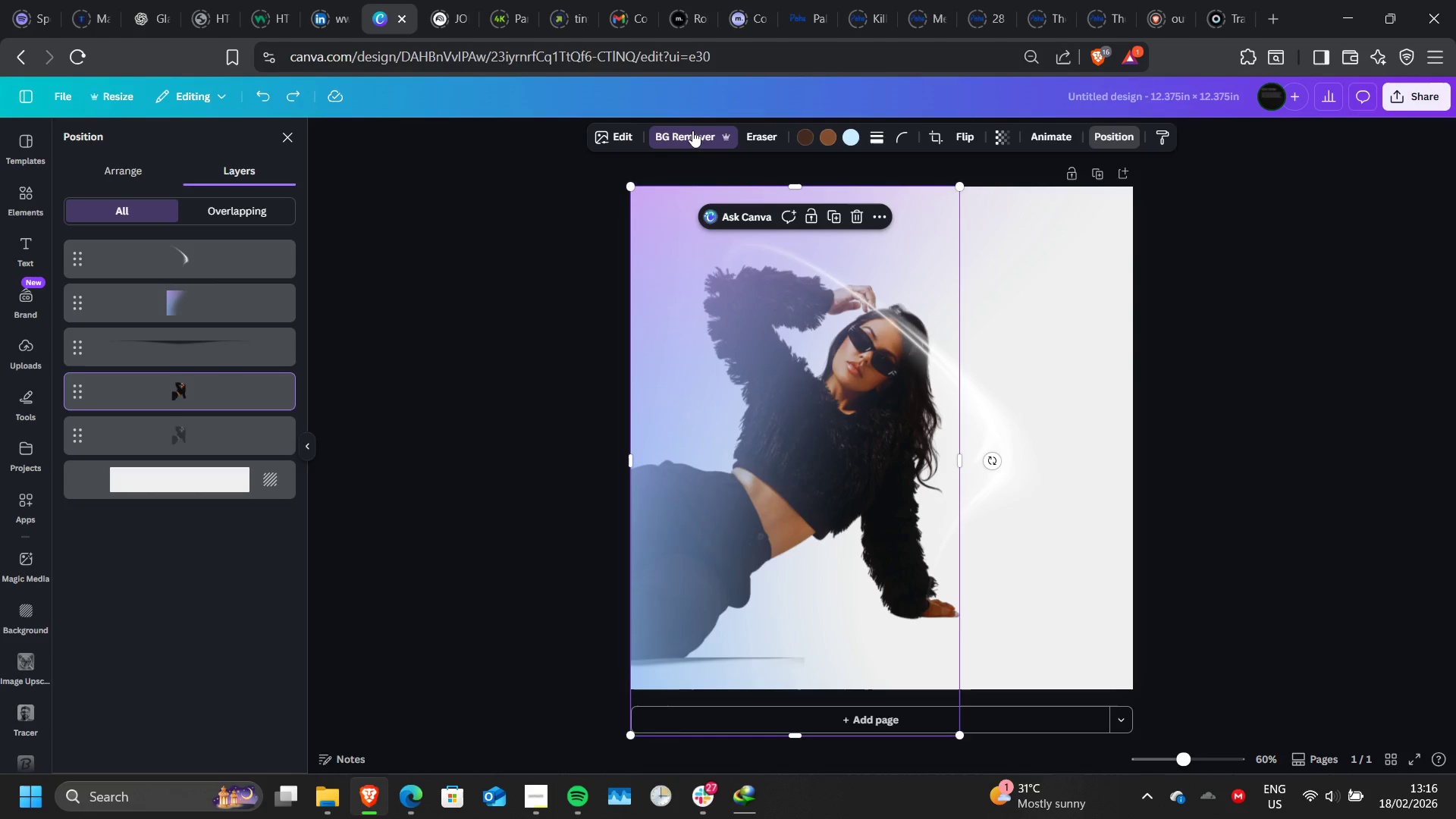 
left_click([529, 210])
 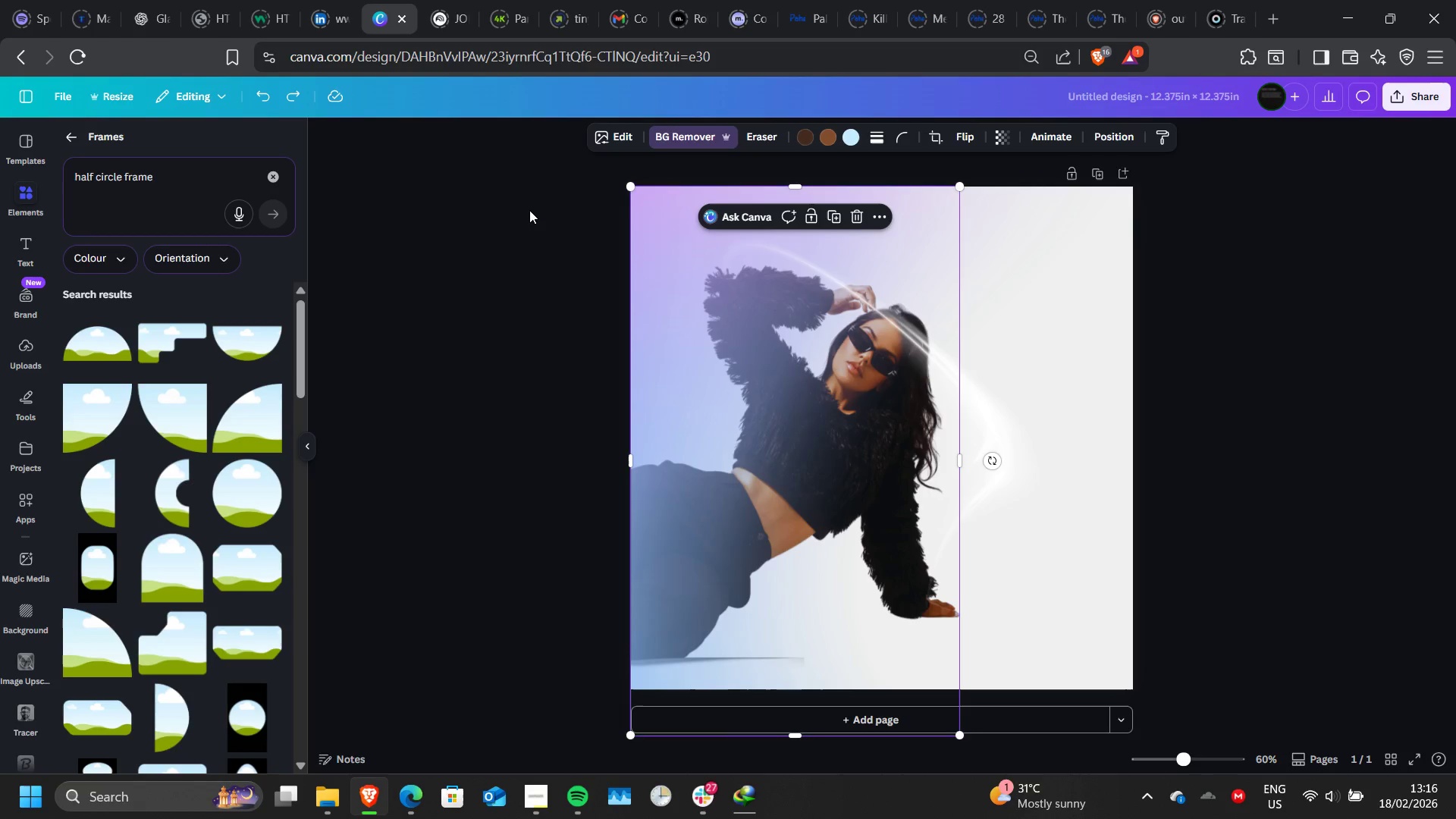 
left_click([529, 210])
 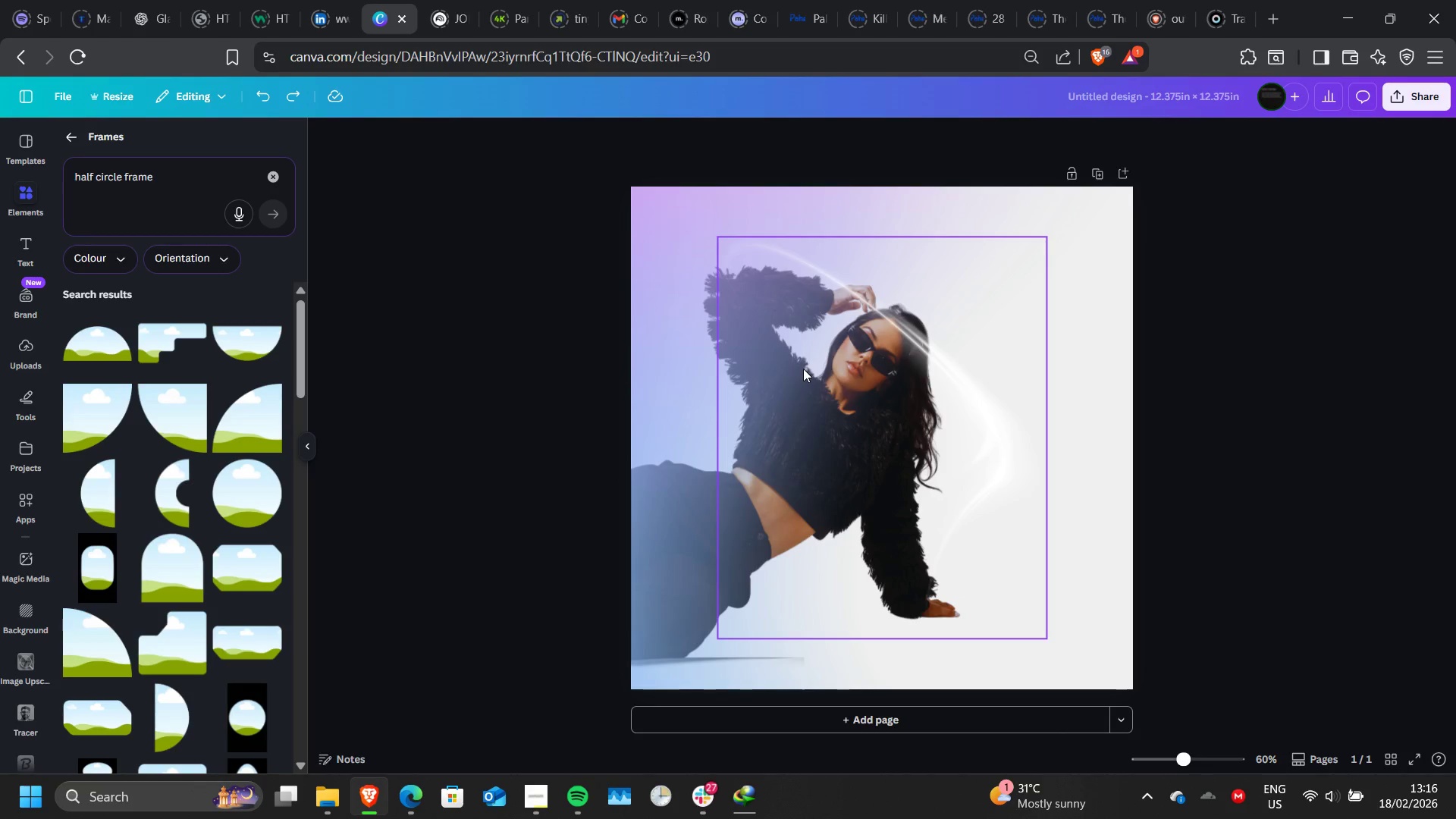 
left_click([803, 369])
 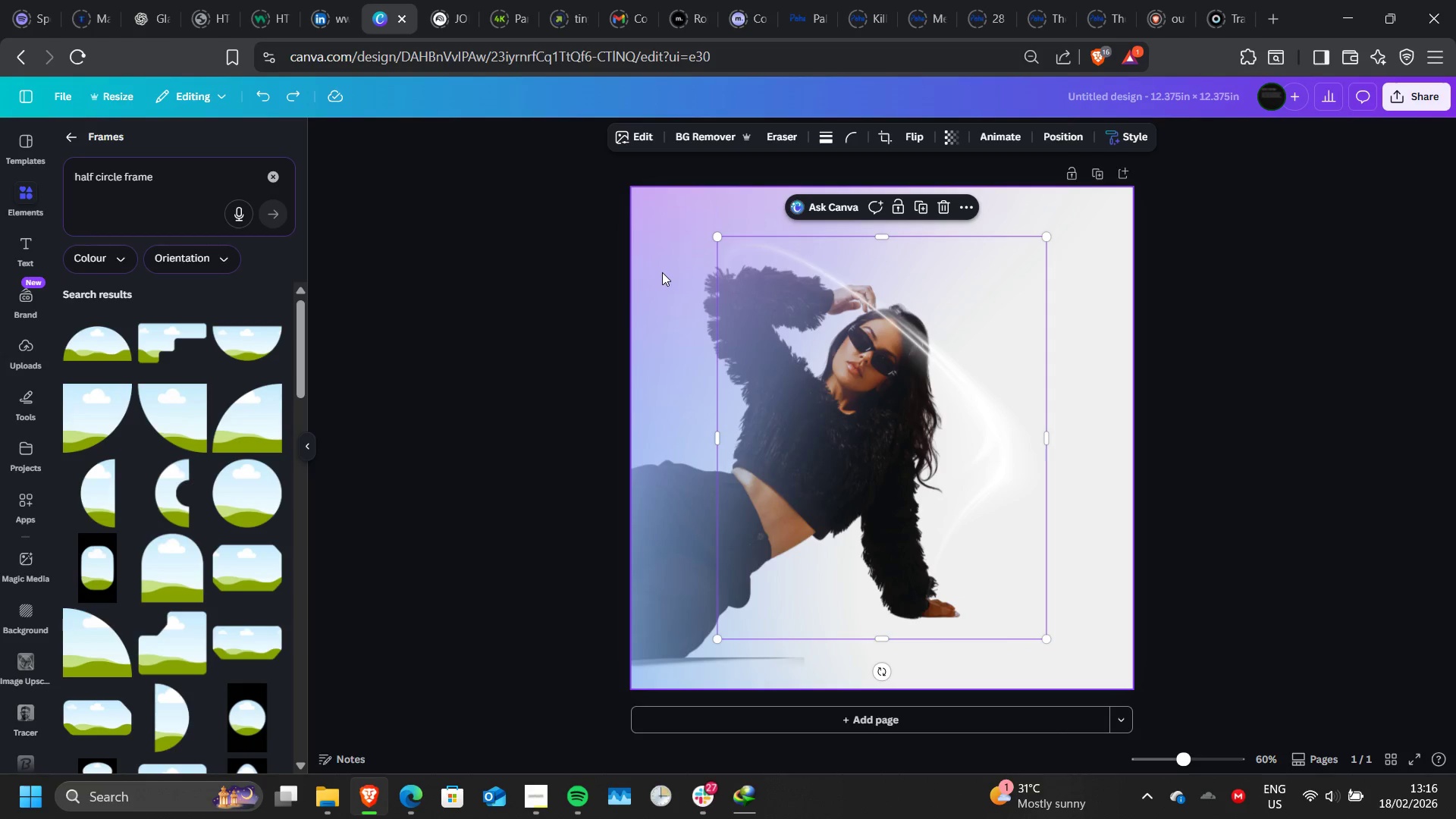 
left_click([662, 272])
 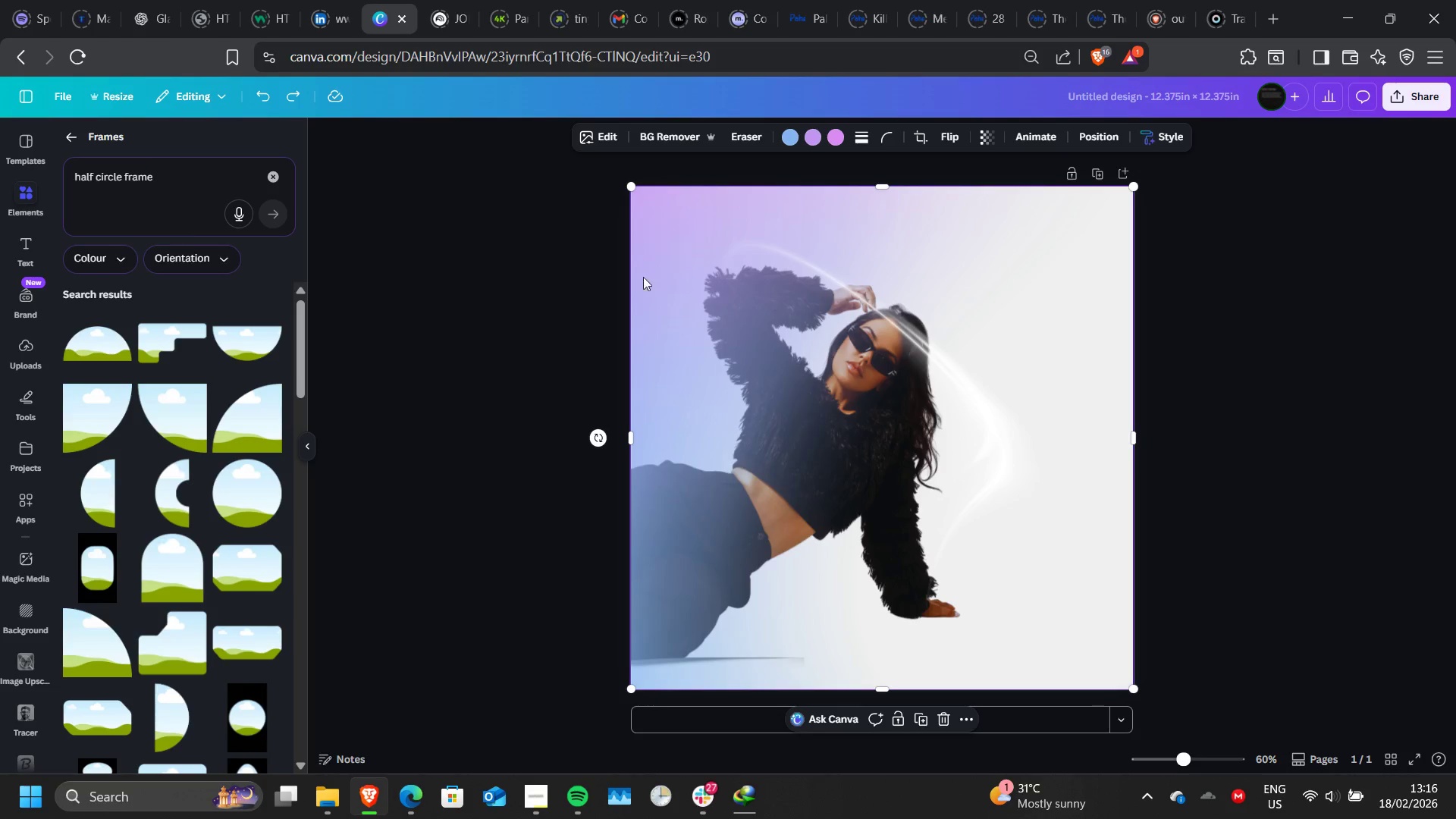 
wait(7.83)
 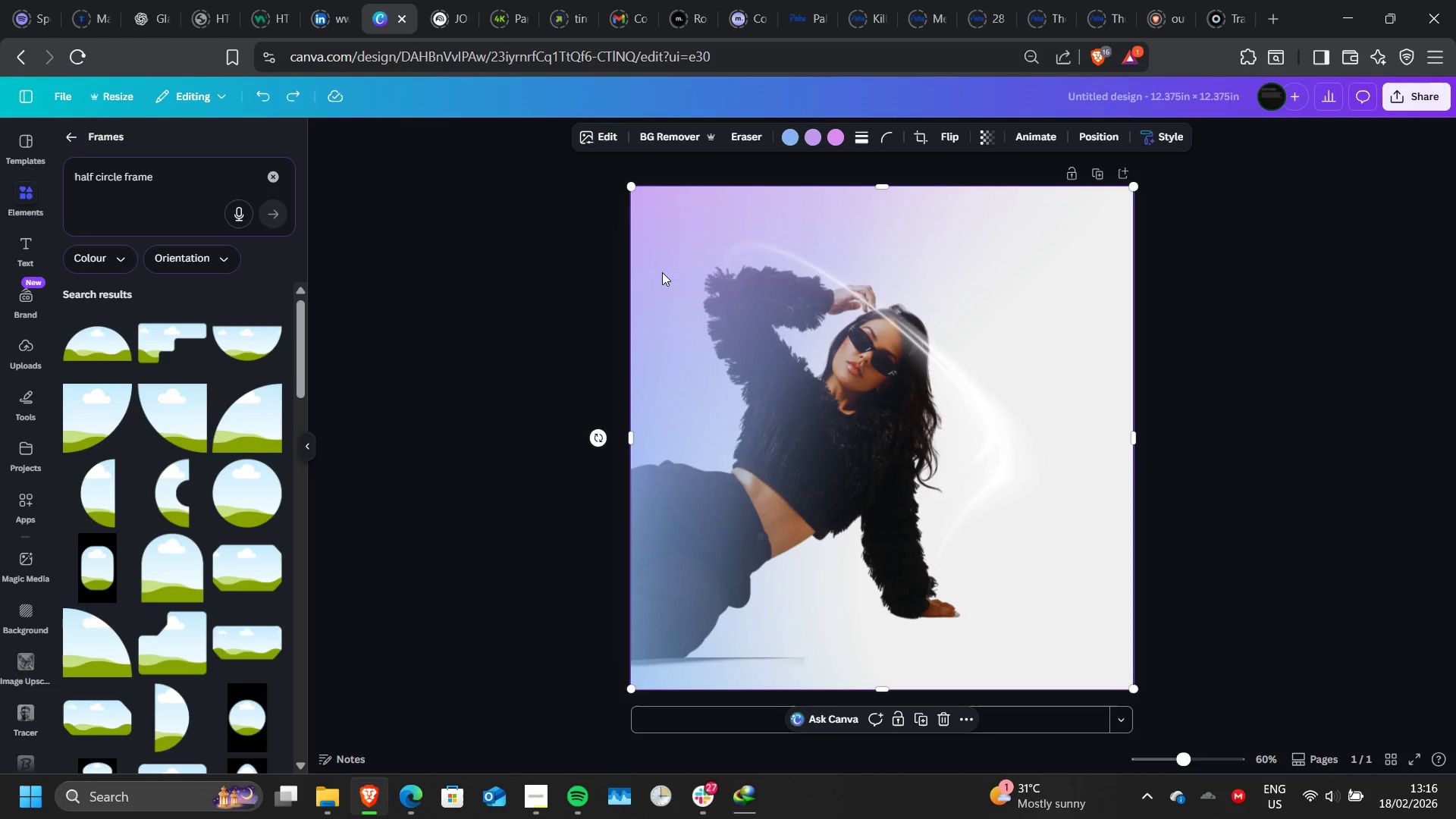 
scroll: coordinate [181, 551], scroll_direction: none, amount: 0.0
 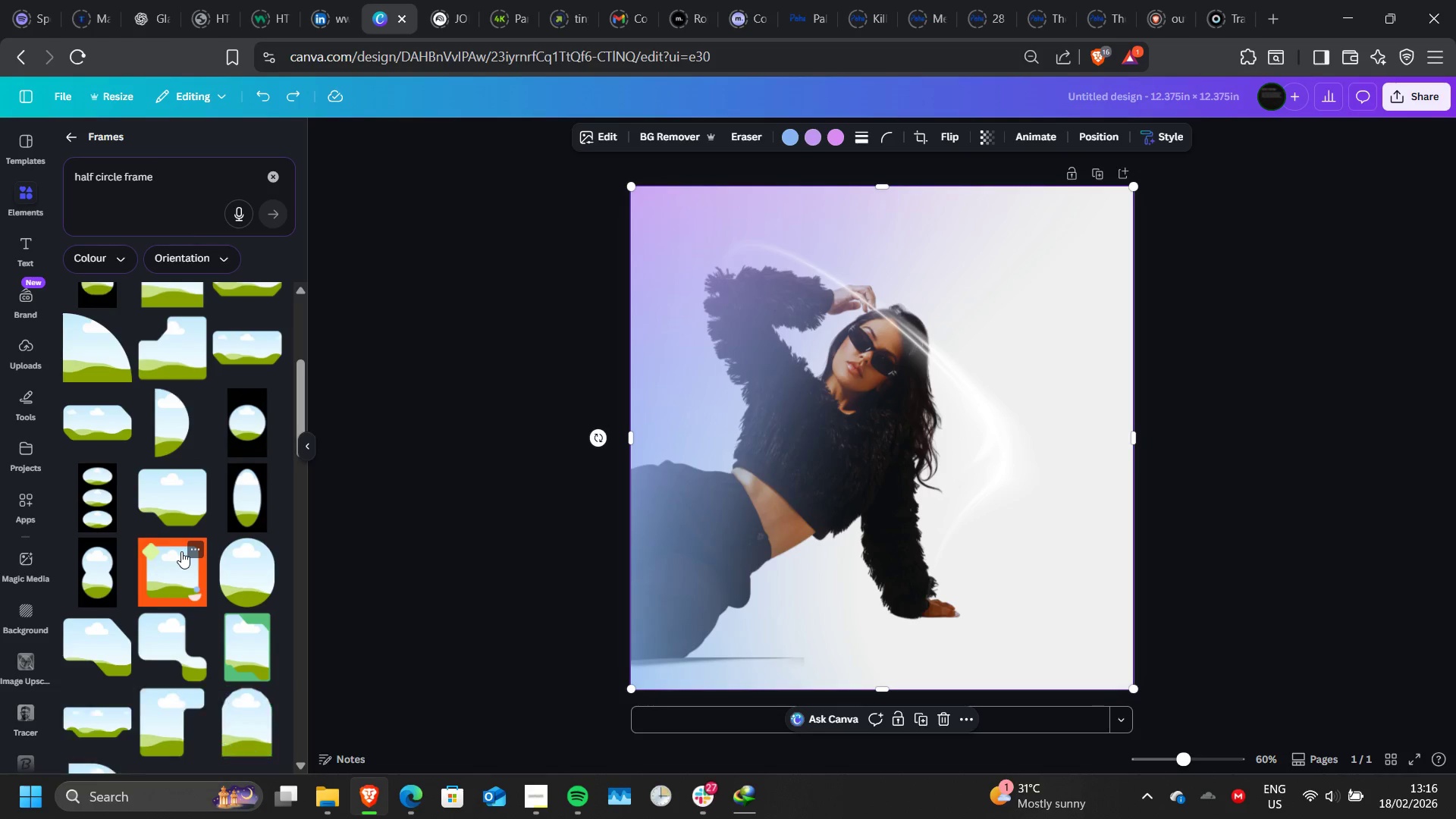 
scroll: coordinate [158, 601], scroll_direction: down, amount: 2.0
 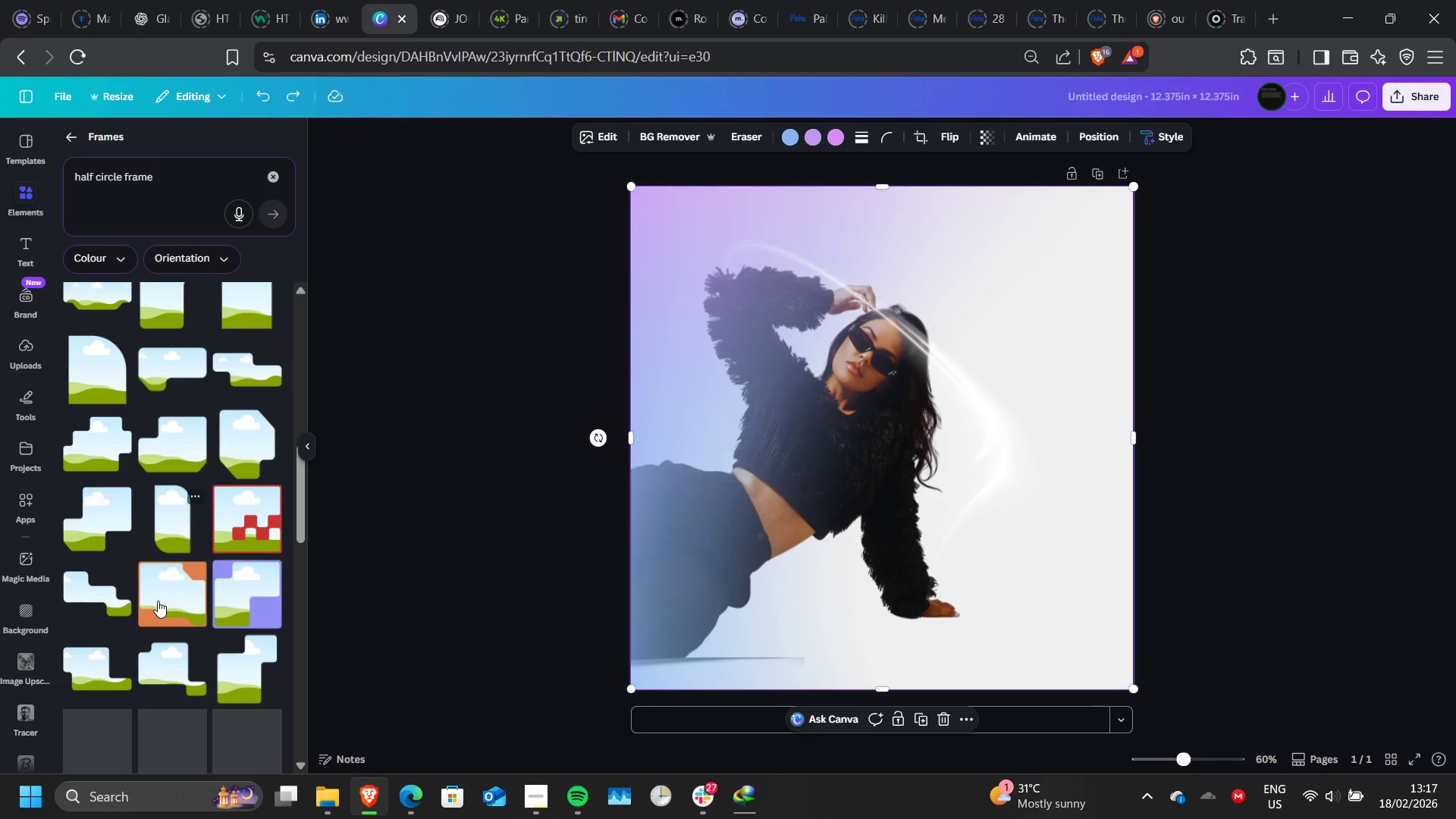 
scroll: coordinate [158, 601], scroll_direction: none, amount: 0.0
 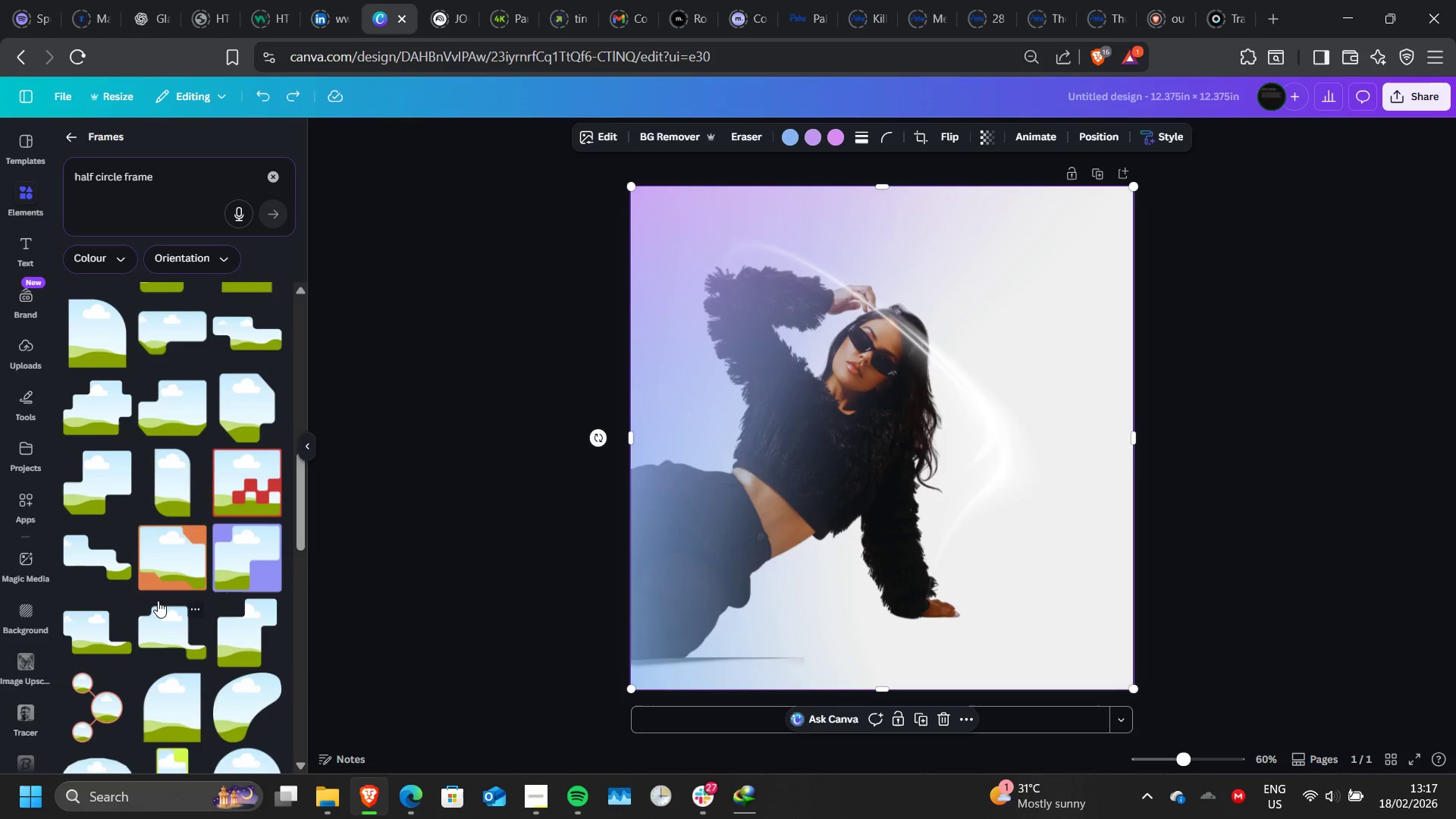 
scroll: coordinate [158, 601], scroll_direction: down, amount: 2.0
 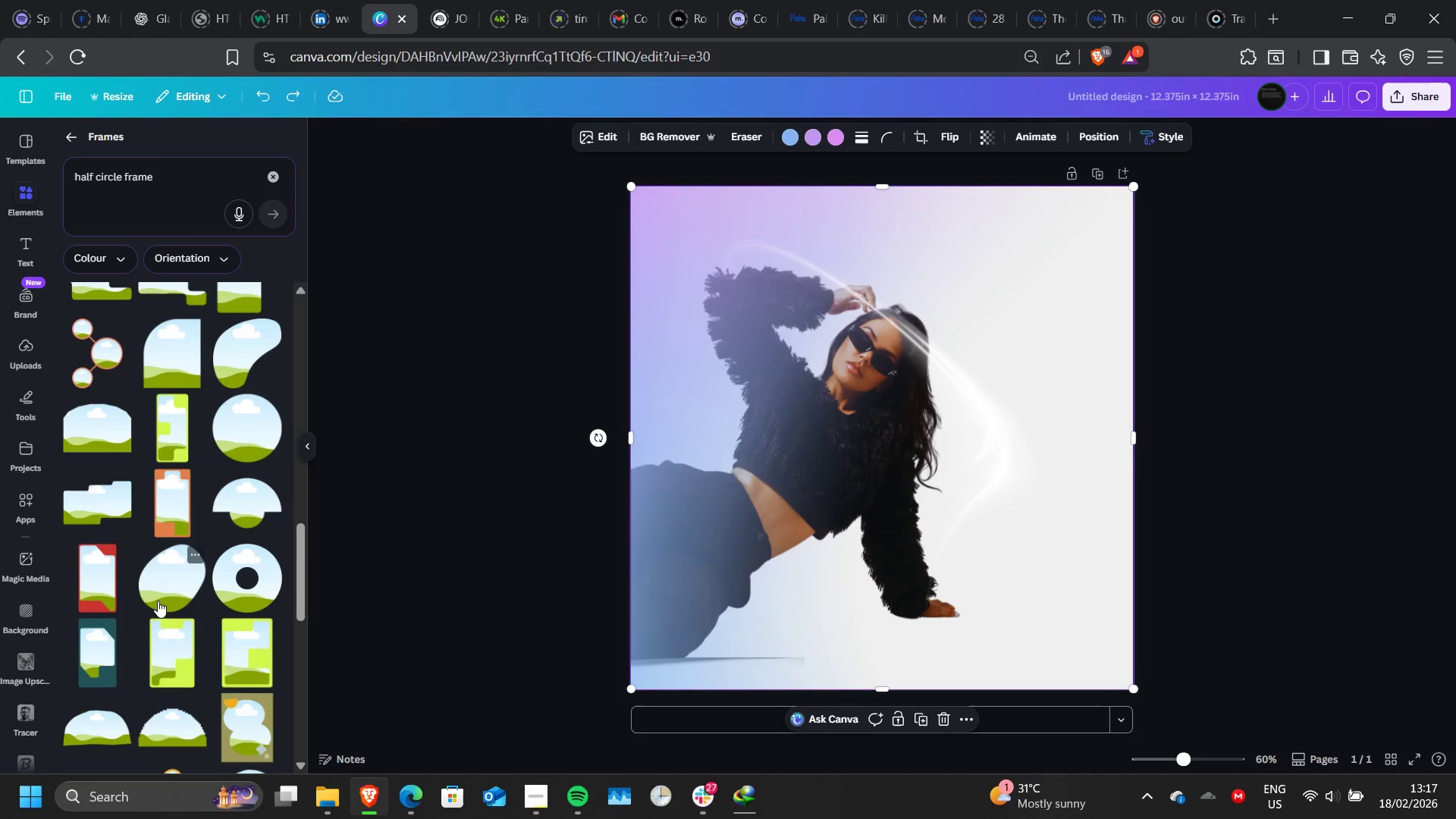 
scroll: coordinate [158, 601], scroll_direction: none, amount: 0.0
 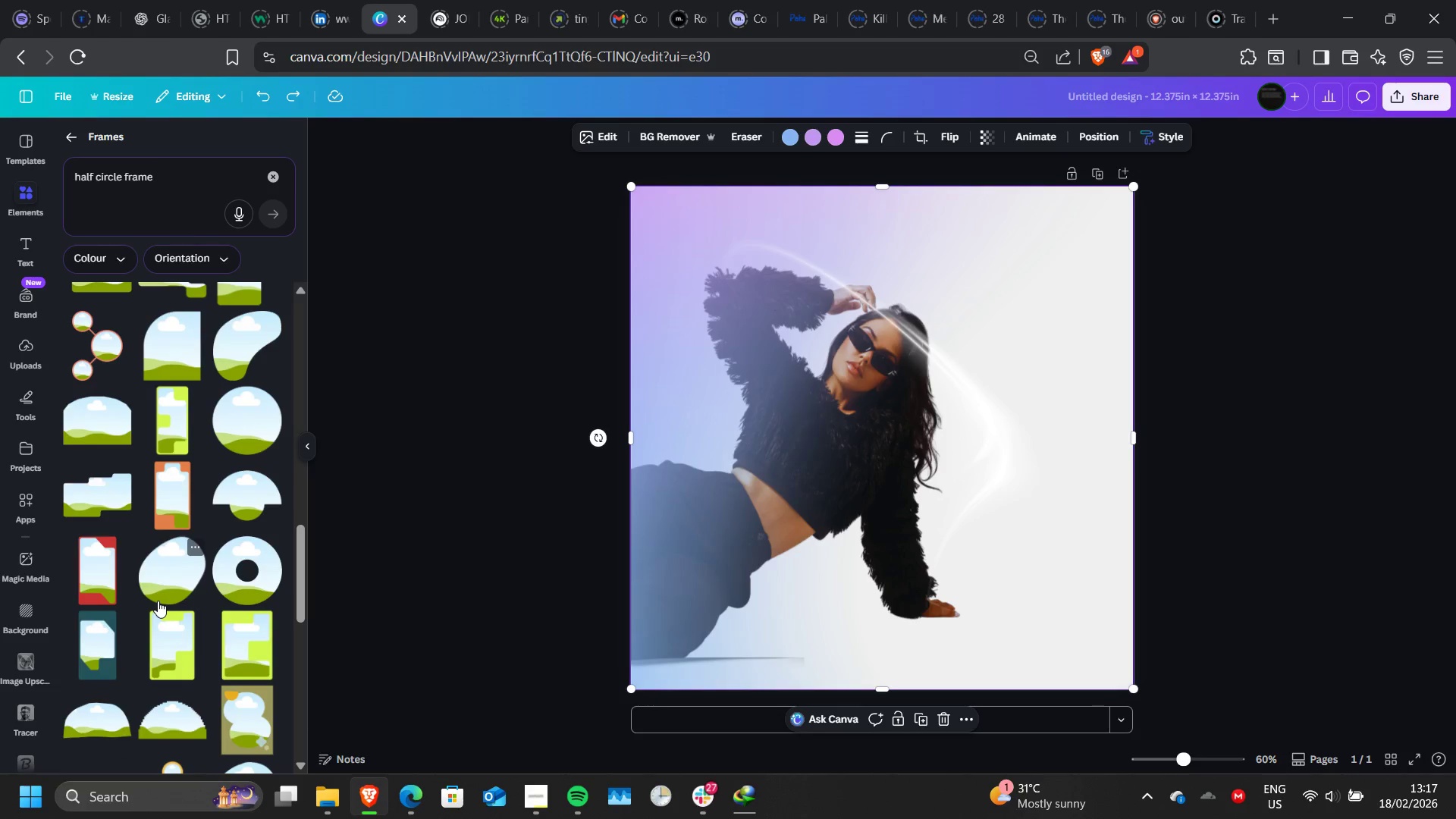 
left_click([241, 504])
 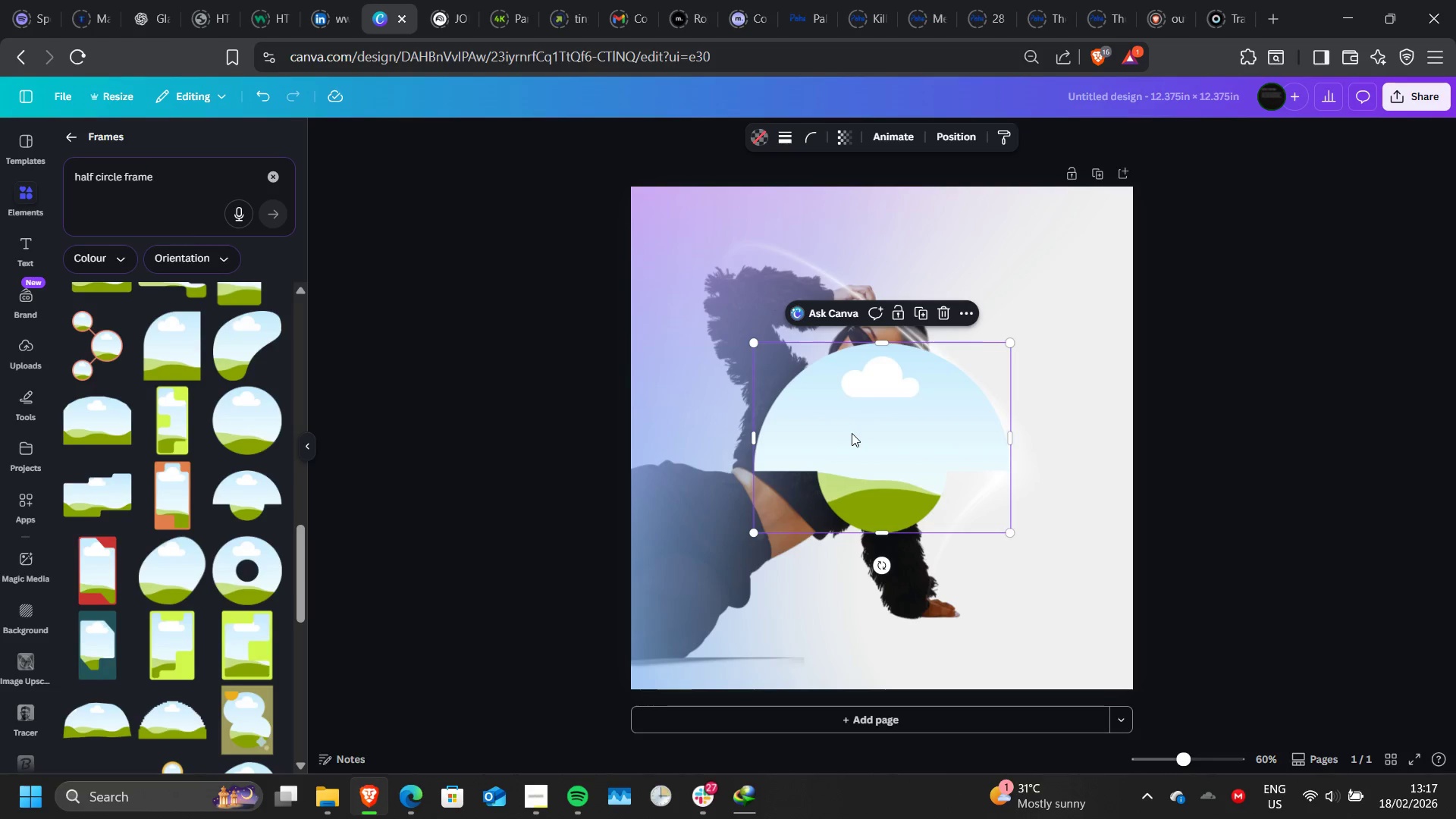 
left_click([950, 319])
 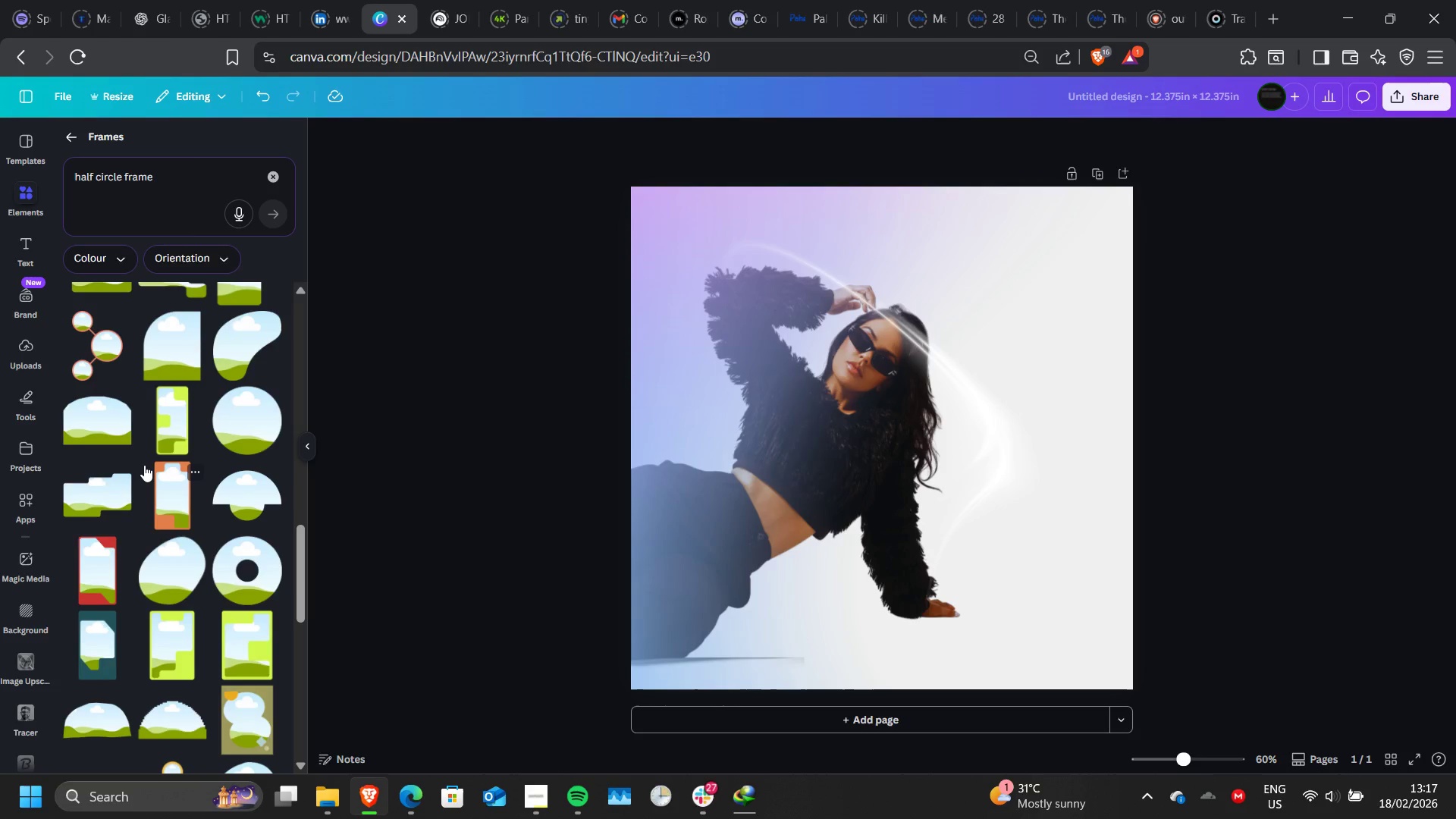 
scroll: coordinate [137, 566], scroll_direction: down, amount: 2.0
 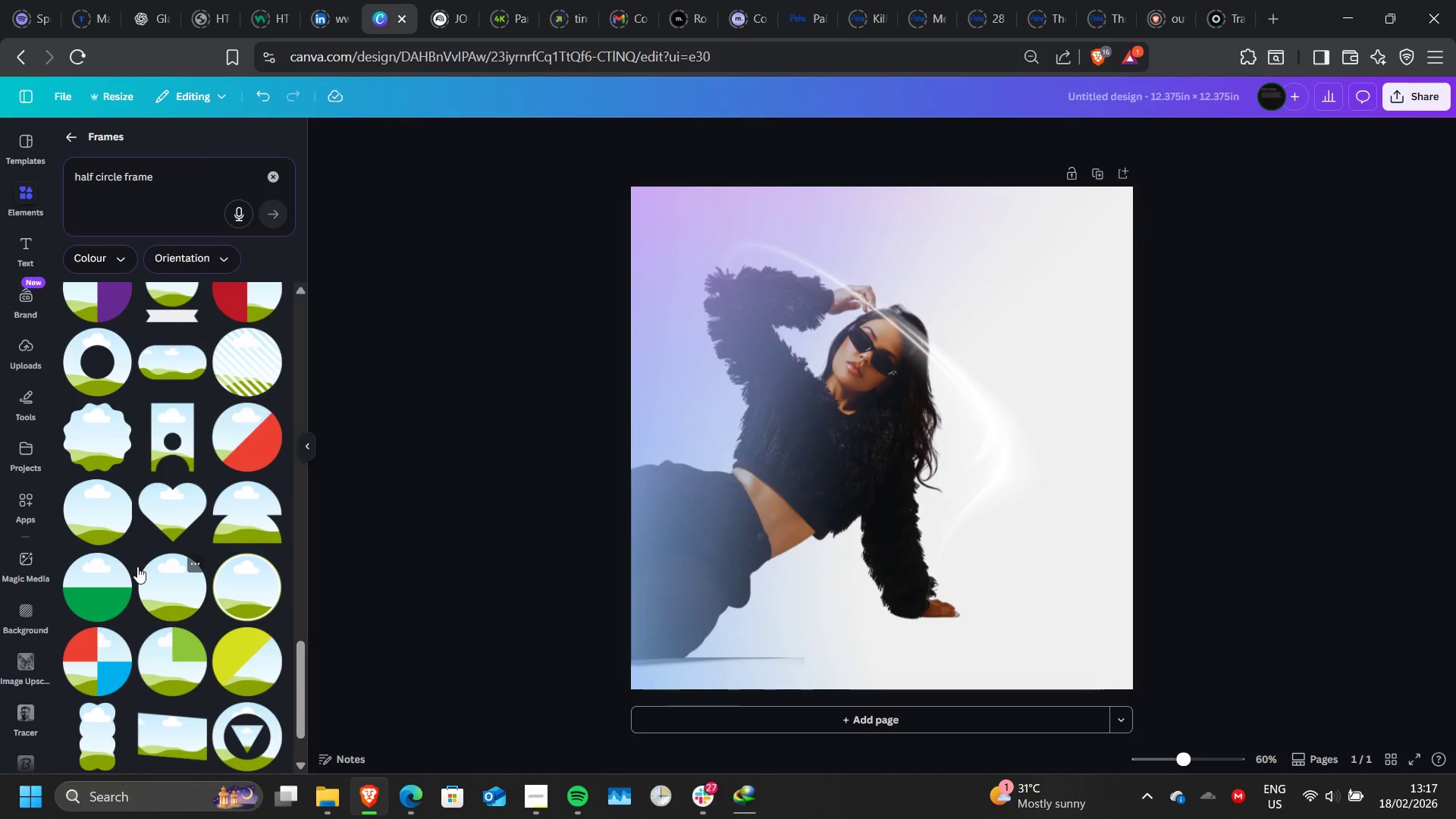 
scroll: coordinate [137, 566], scroll_direction: up, amount: 2.0
 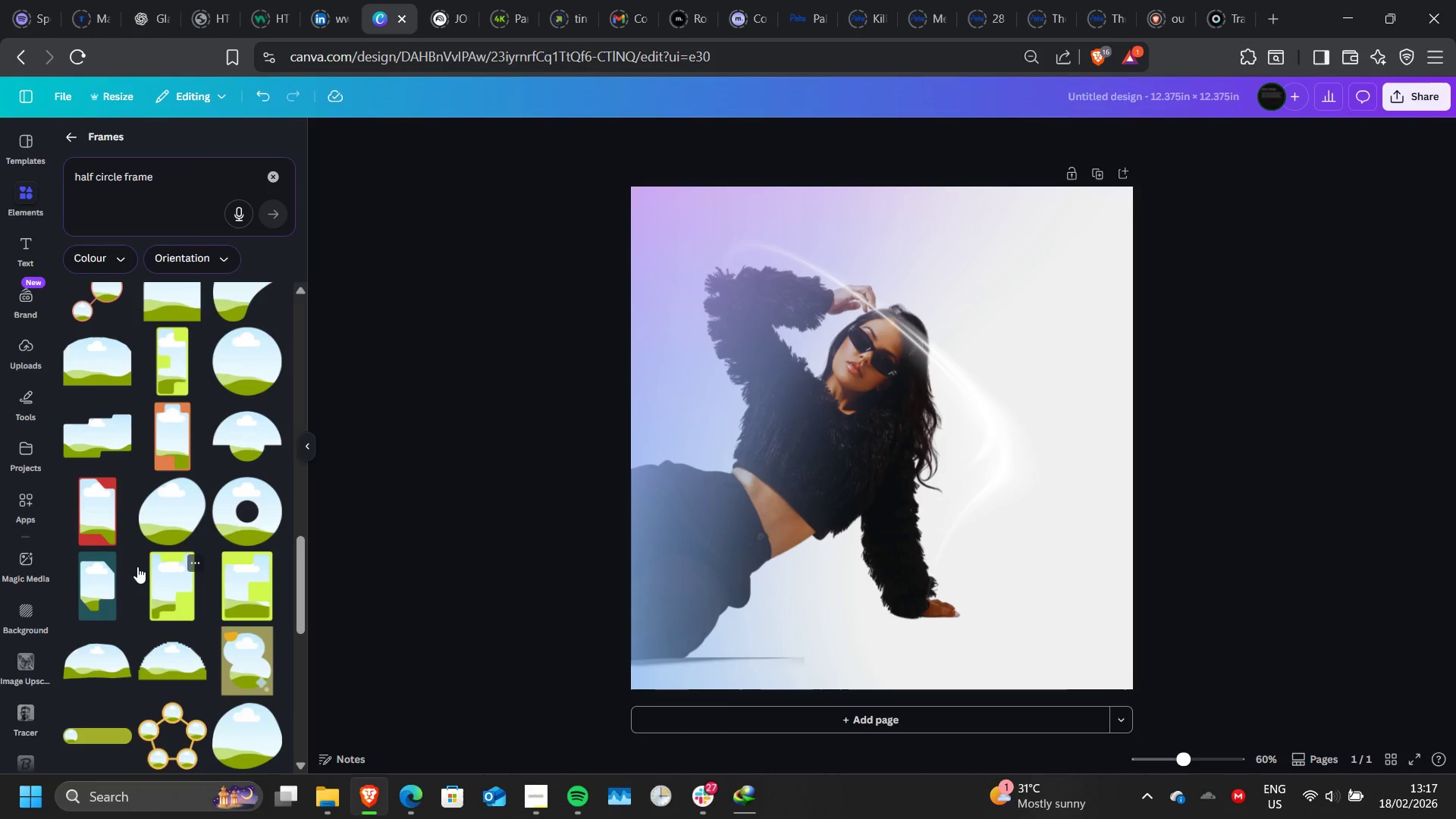 
scroll: coordinate [137, 566], scroll_direction: none, amount: 0.0
 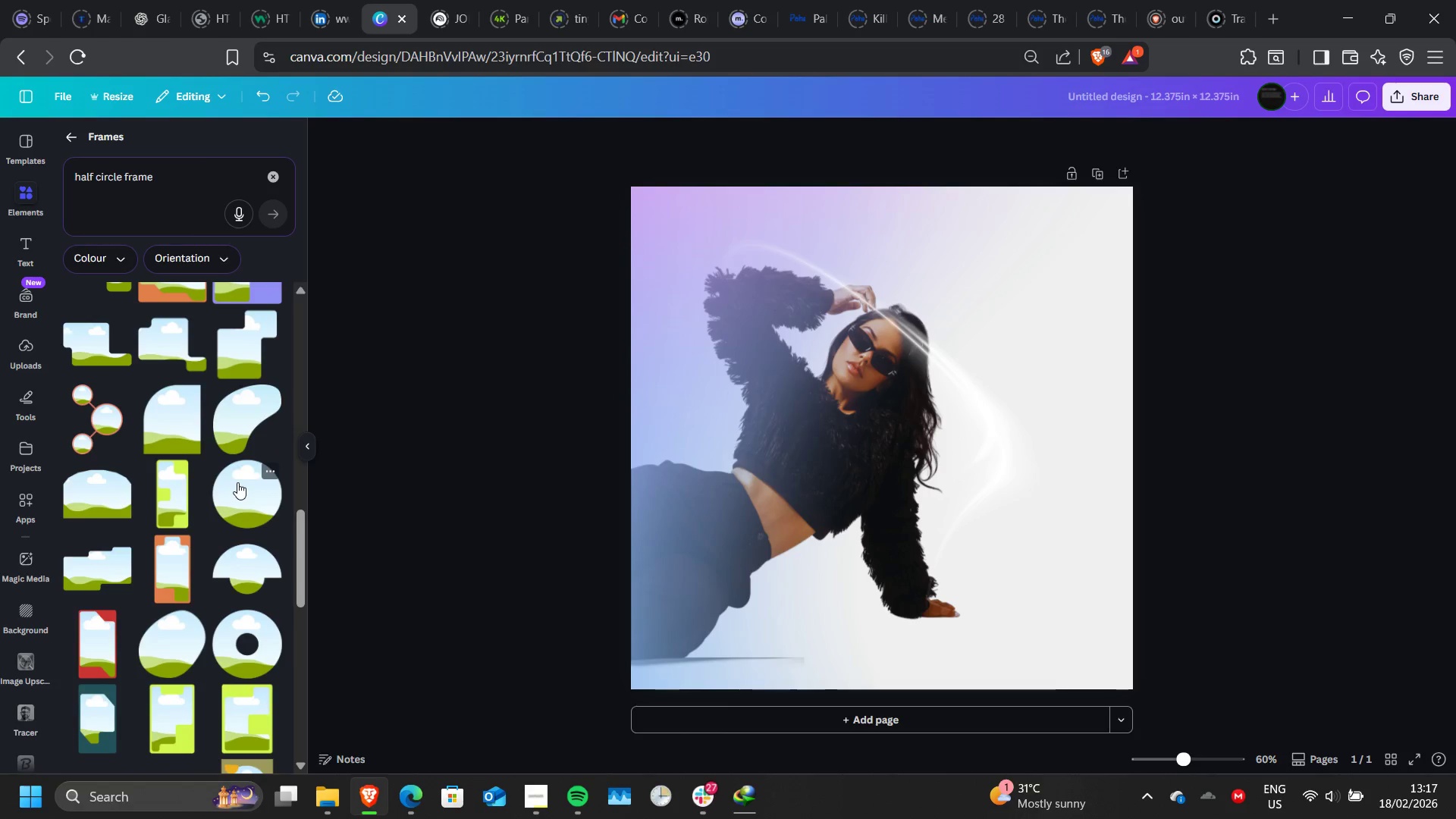 
scroll: coordinate [237, 482], scroll_direction: up, amount: 4.0
 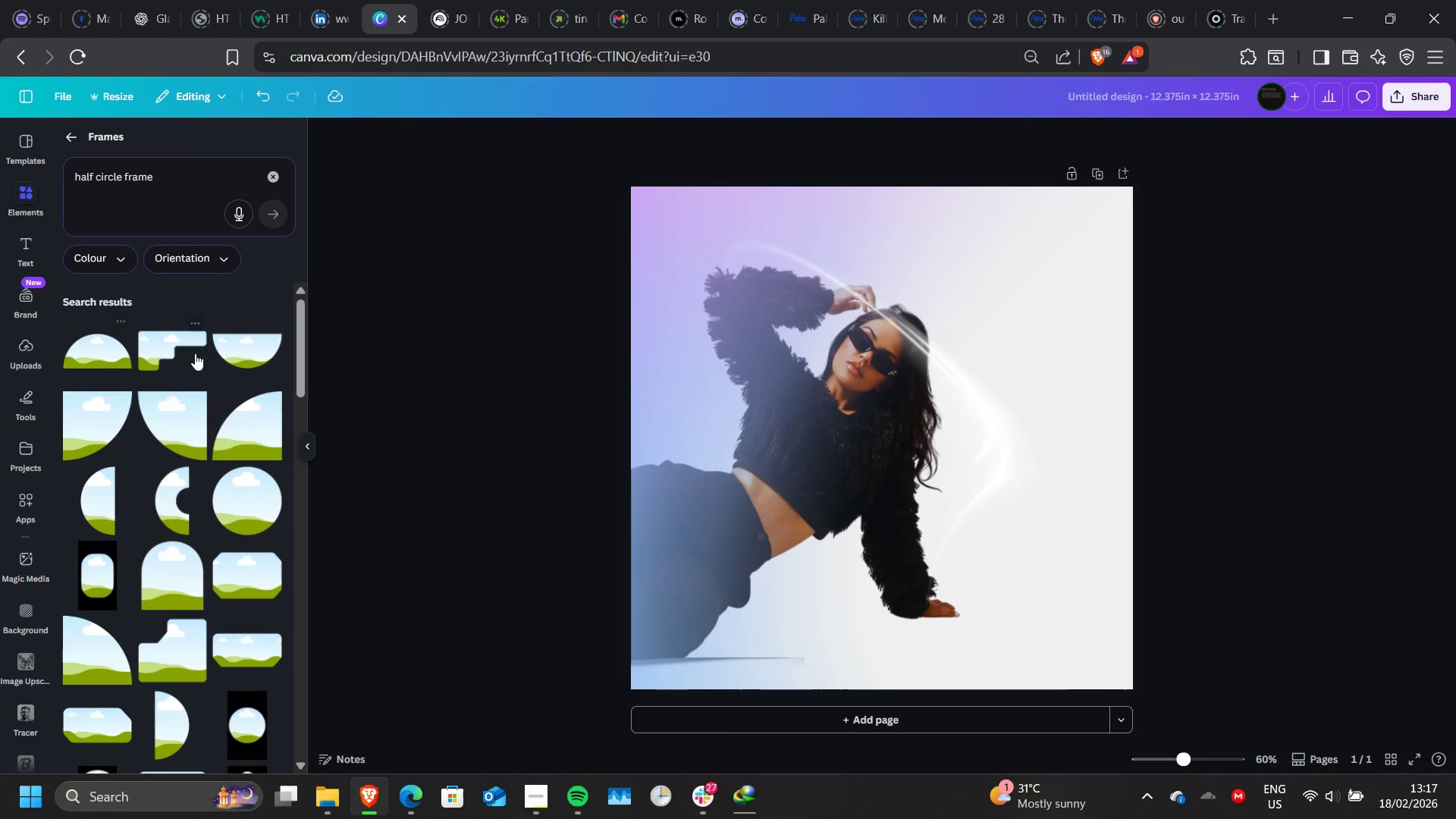 
wait(5.27)
 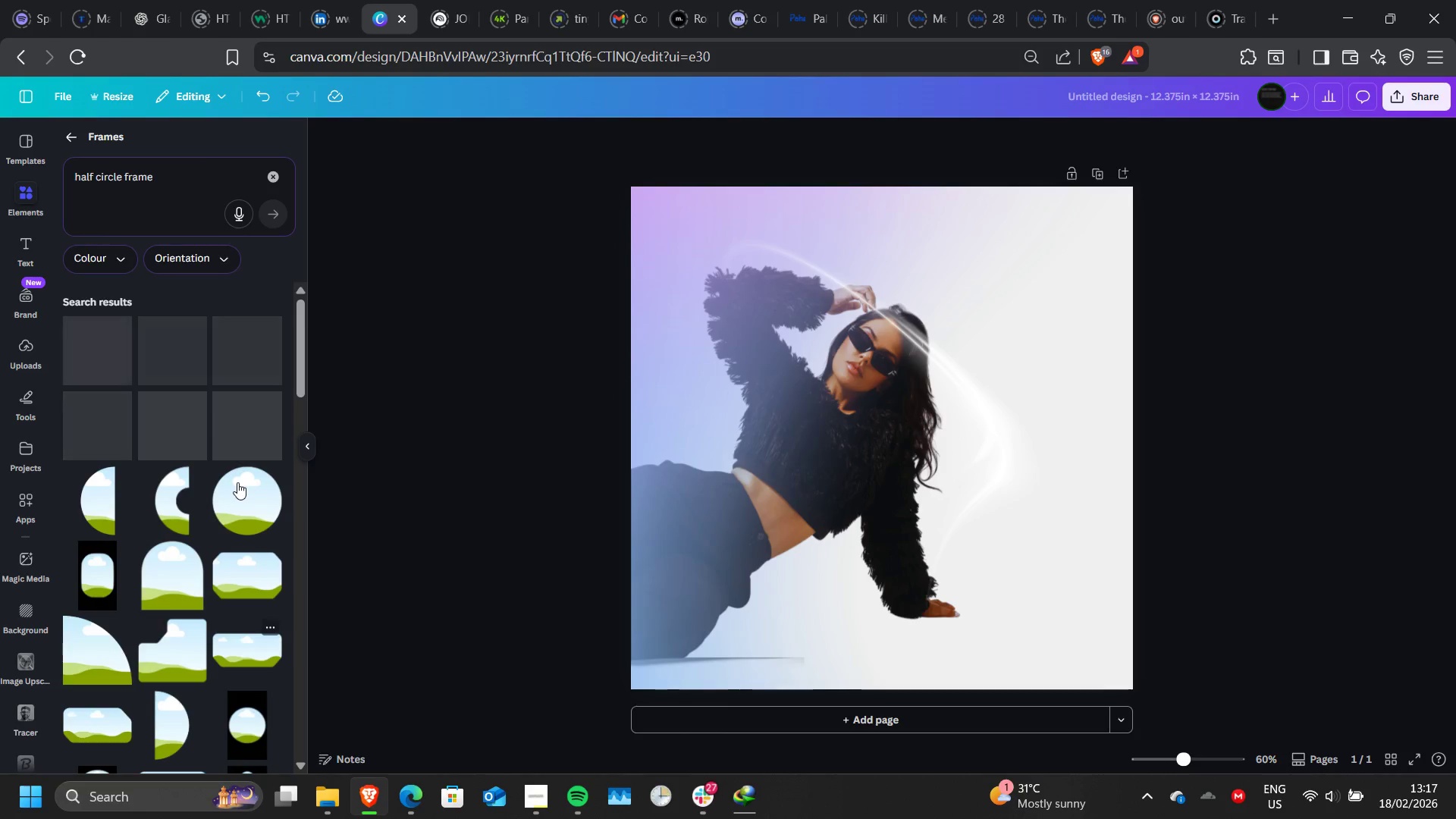 
left_click([248, 424])
 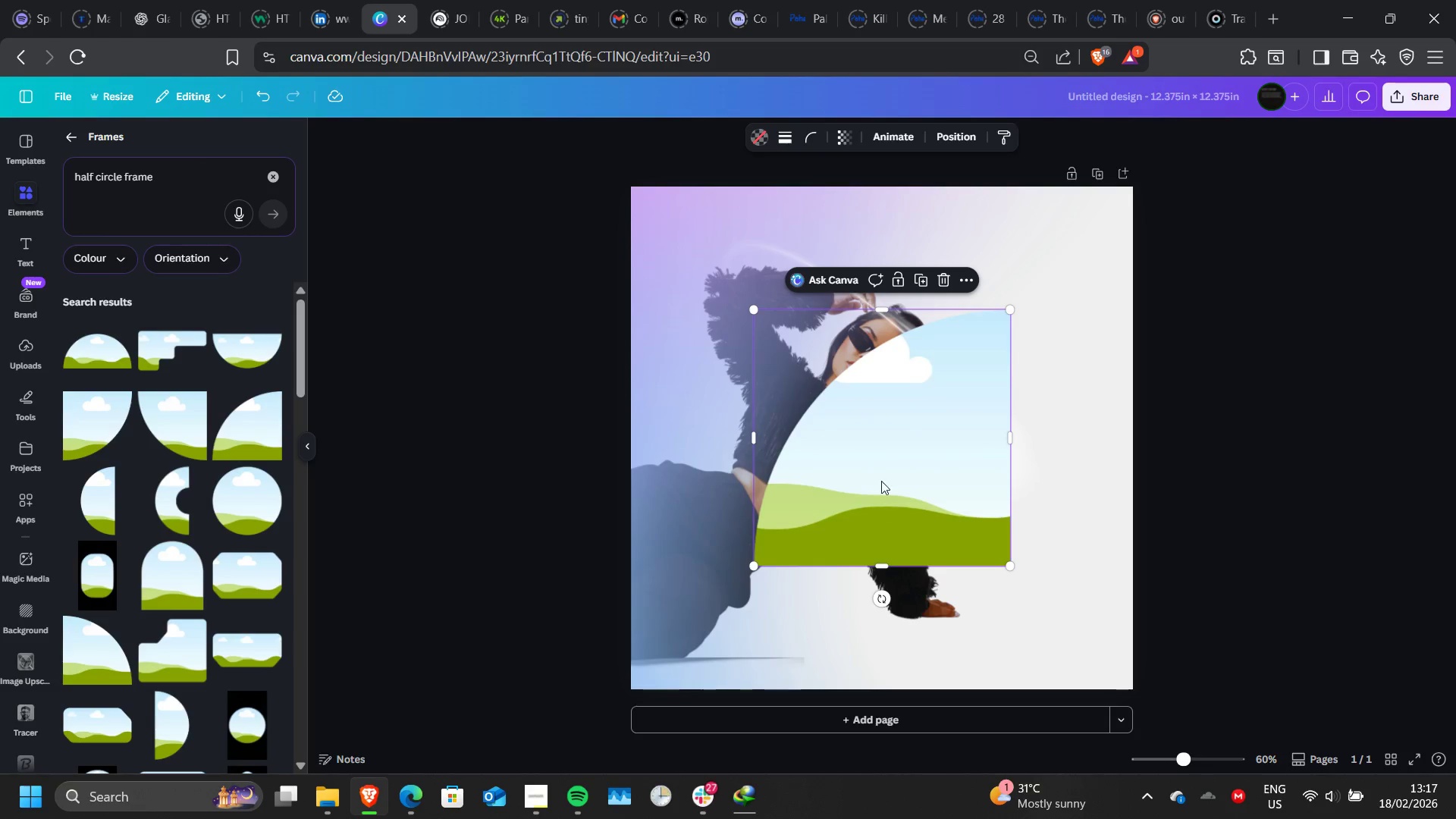 
left_click_drag(start_coordinate=[881, 479], to_coordinate=[761, 480])
 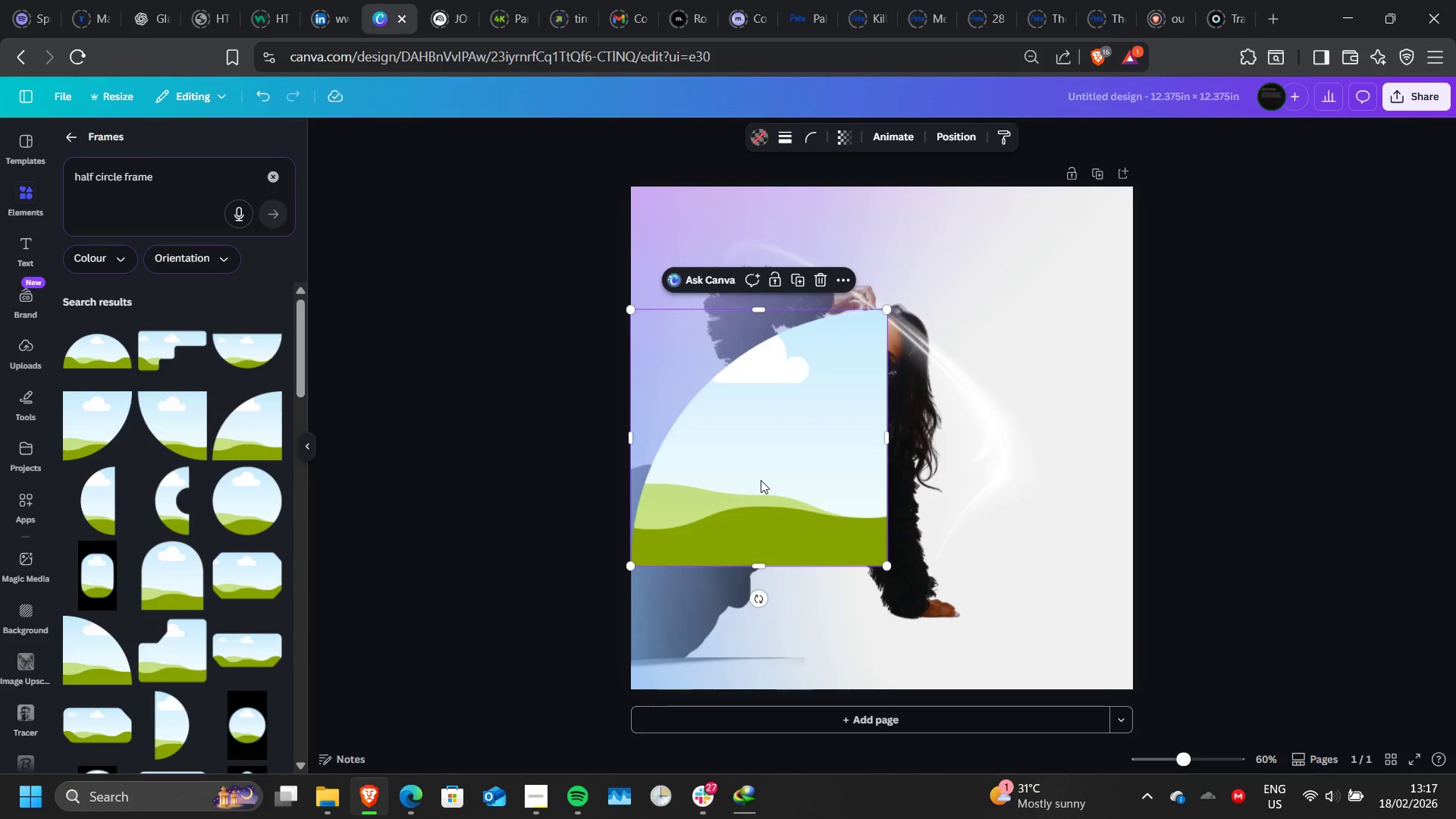 
wait(6.03)
 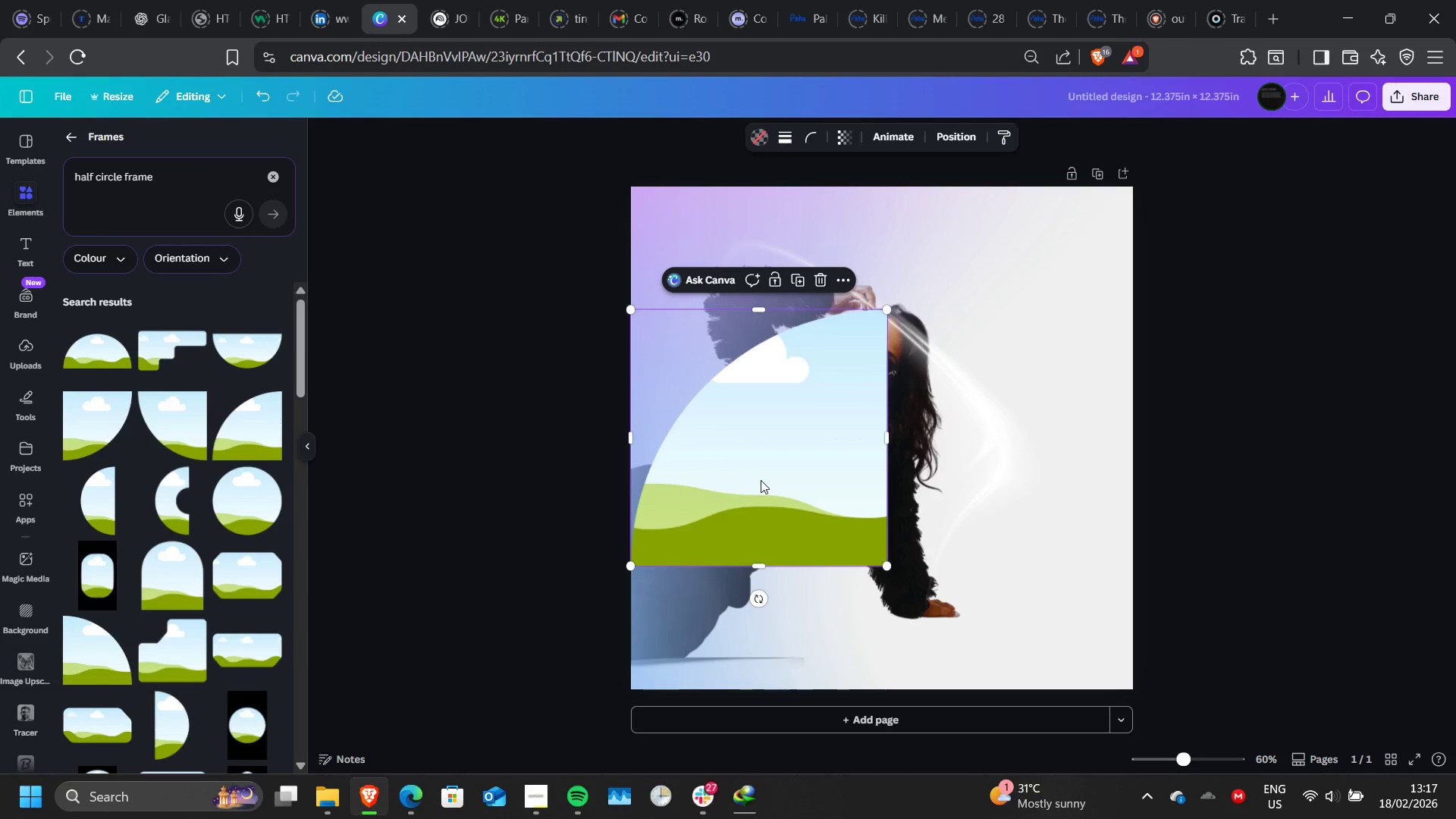 
left_click_drag(start_coordinate=[761, 480], to_coordinate=[777, 483])
 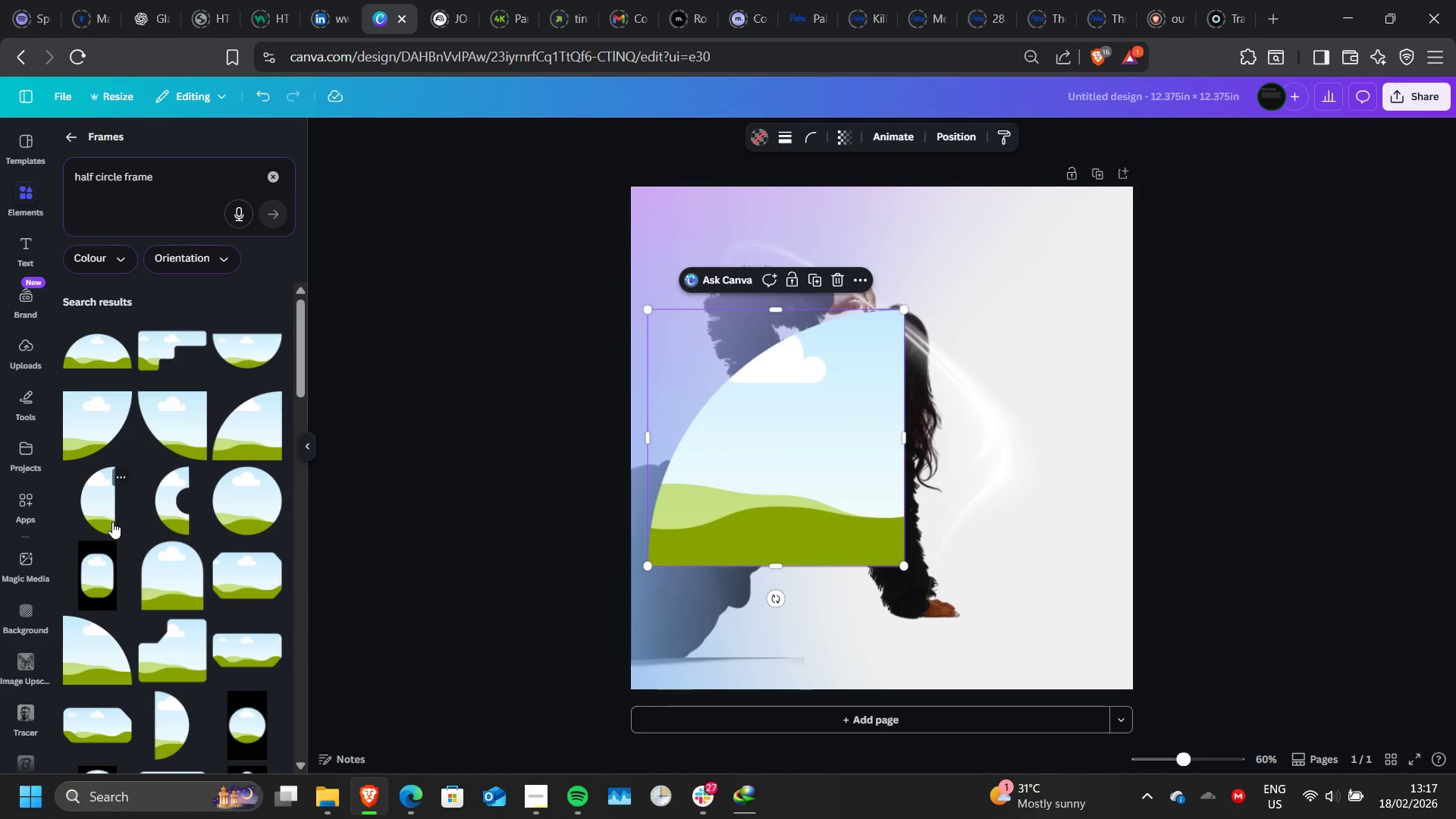 
left_click([112, 522])
 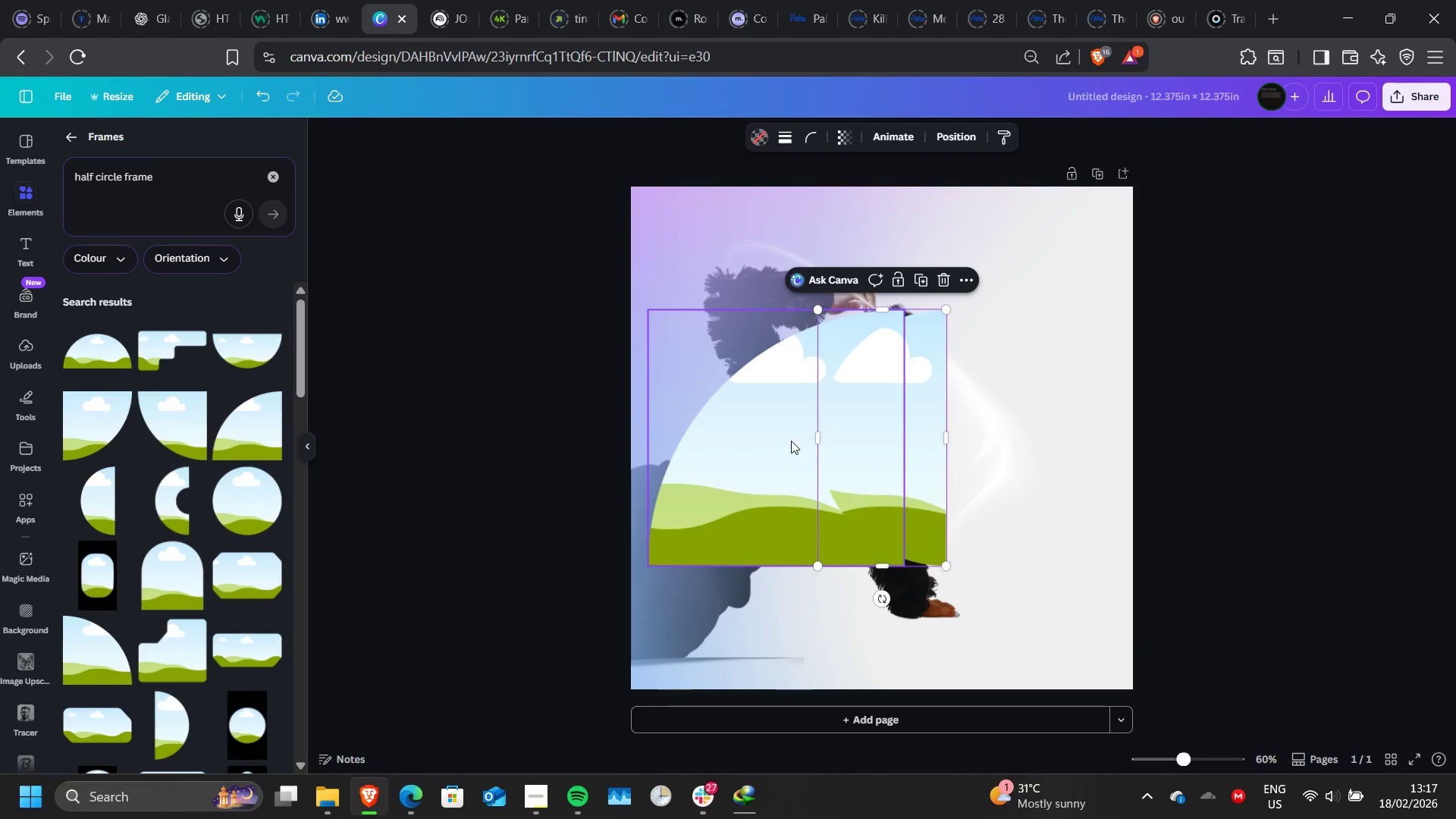 
left_click([745, 450])
 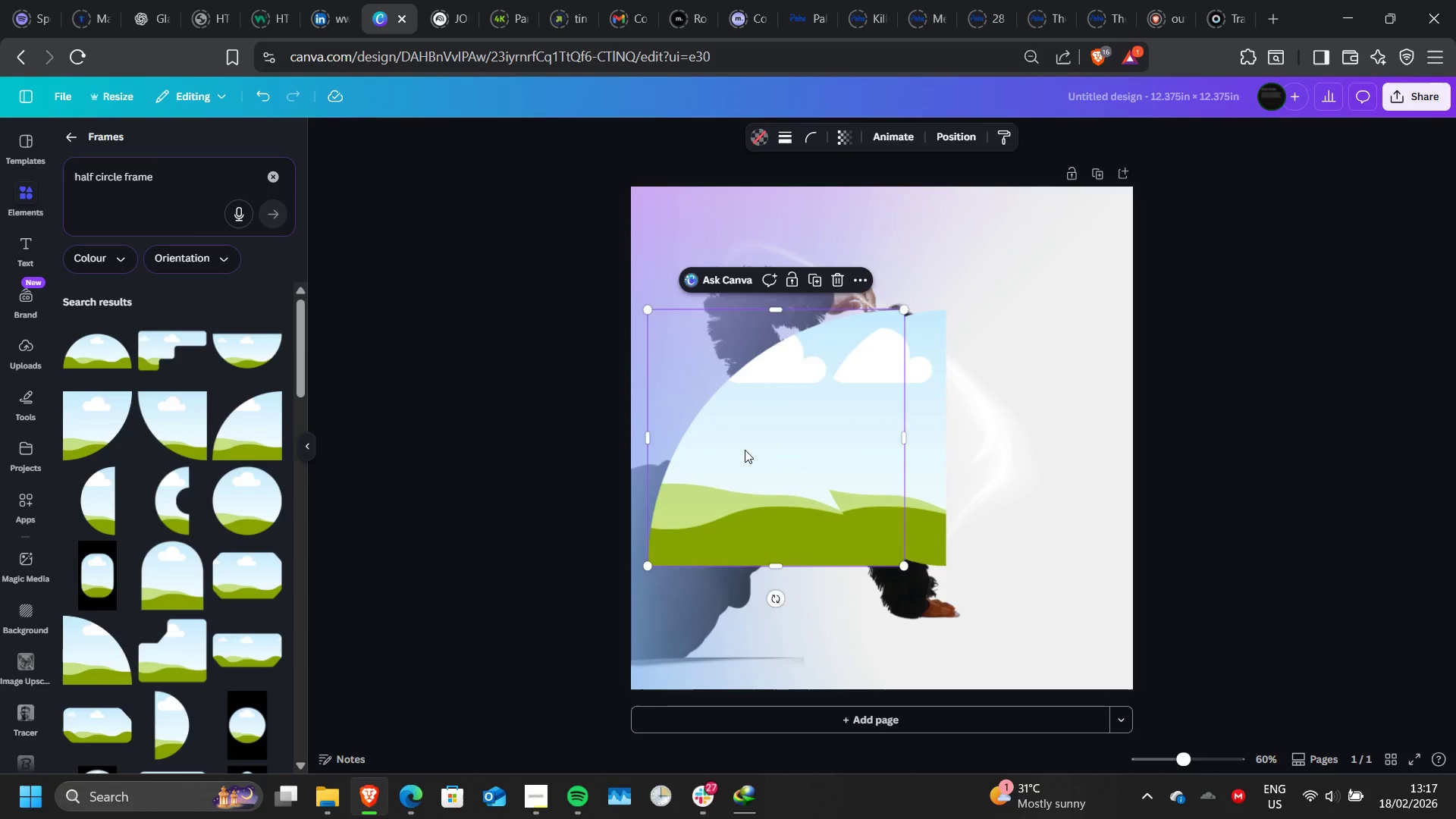 
key(Delete)
 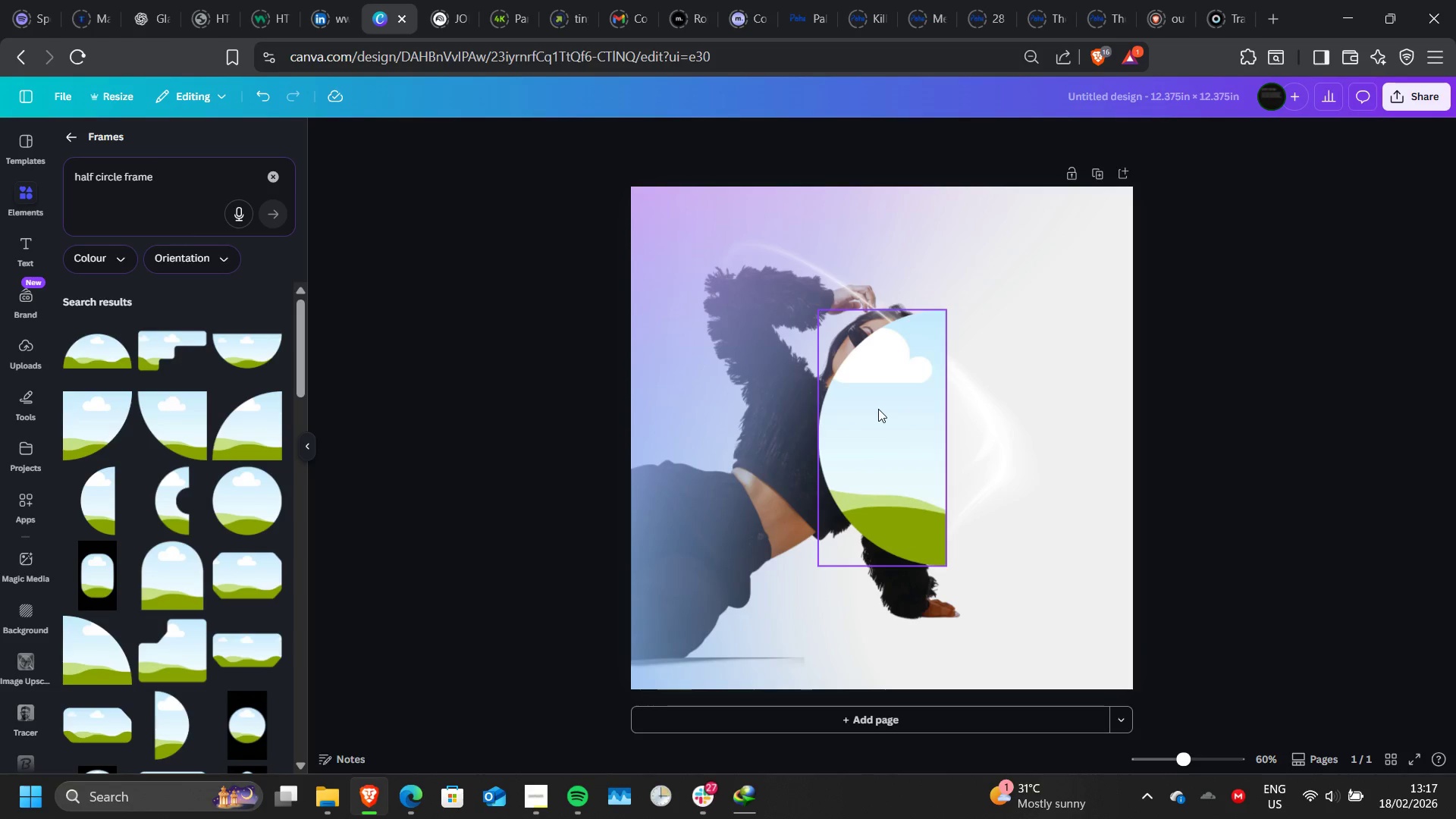 
left_click_drag(start_coordinate=[878, 409], to_coordinate=[755, 412])
 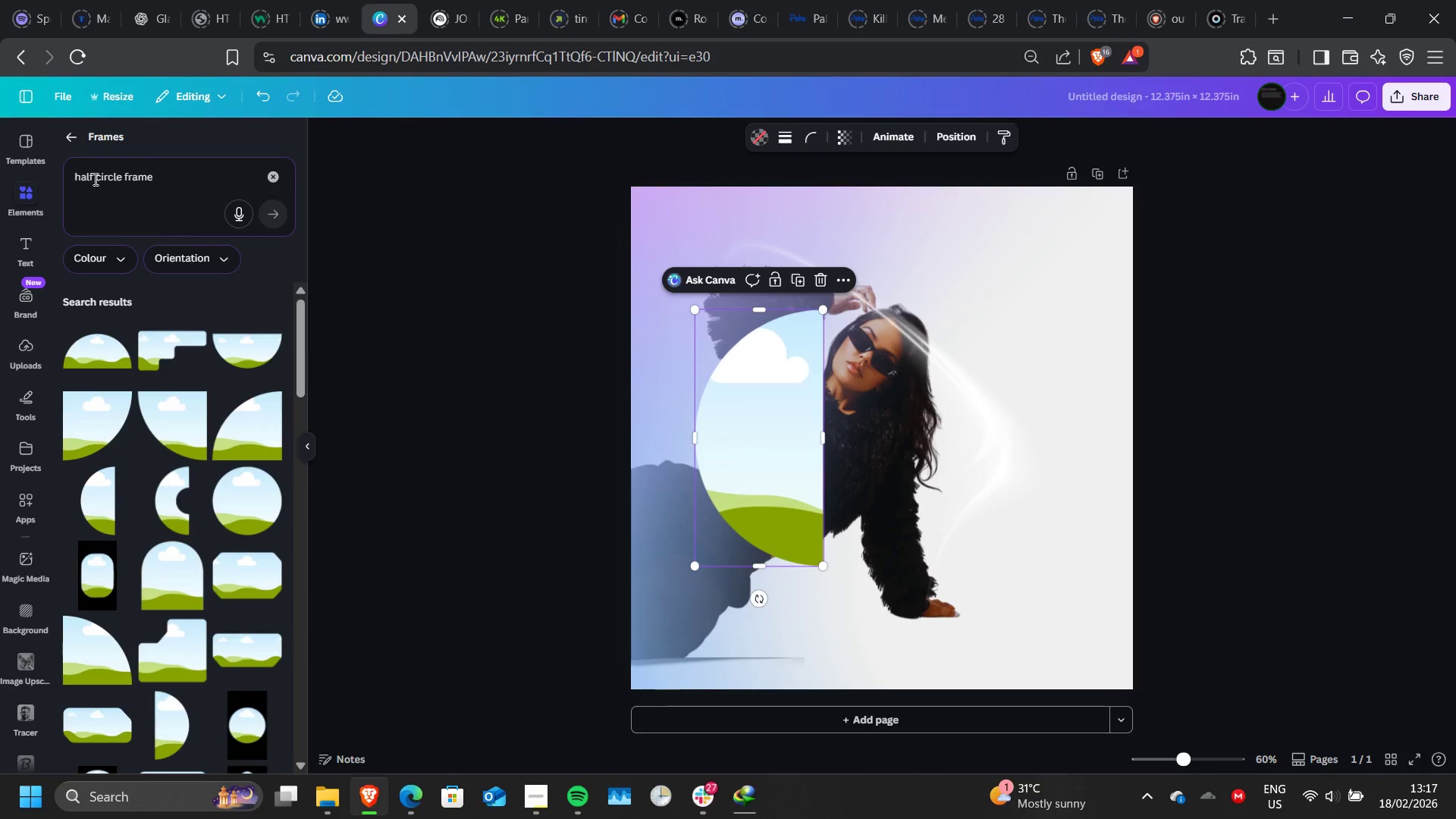 
scroll: coordinate [19, 564], scroll_direction: down, amount: 1.0
 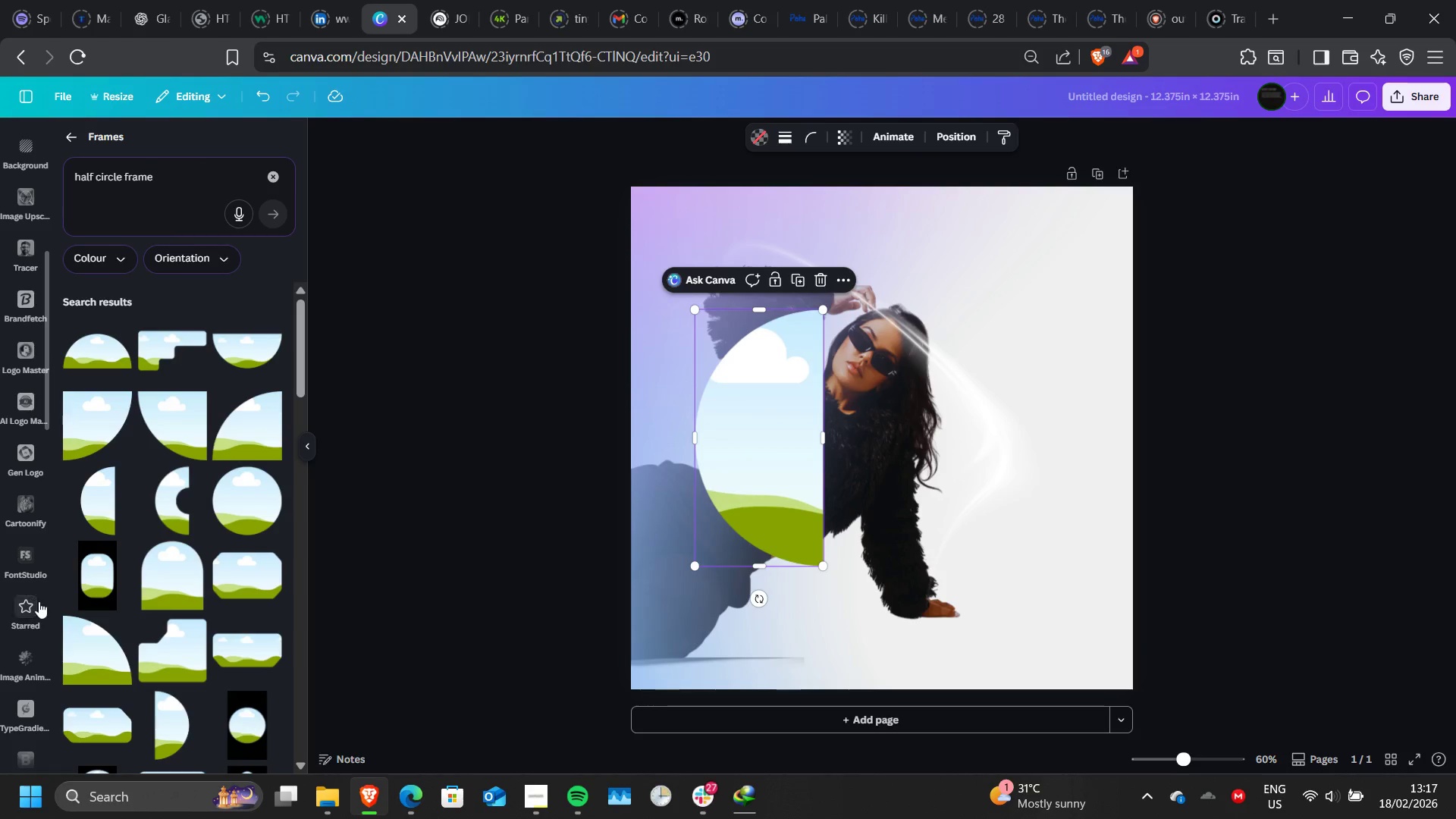 
left_click([30, 608])
 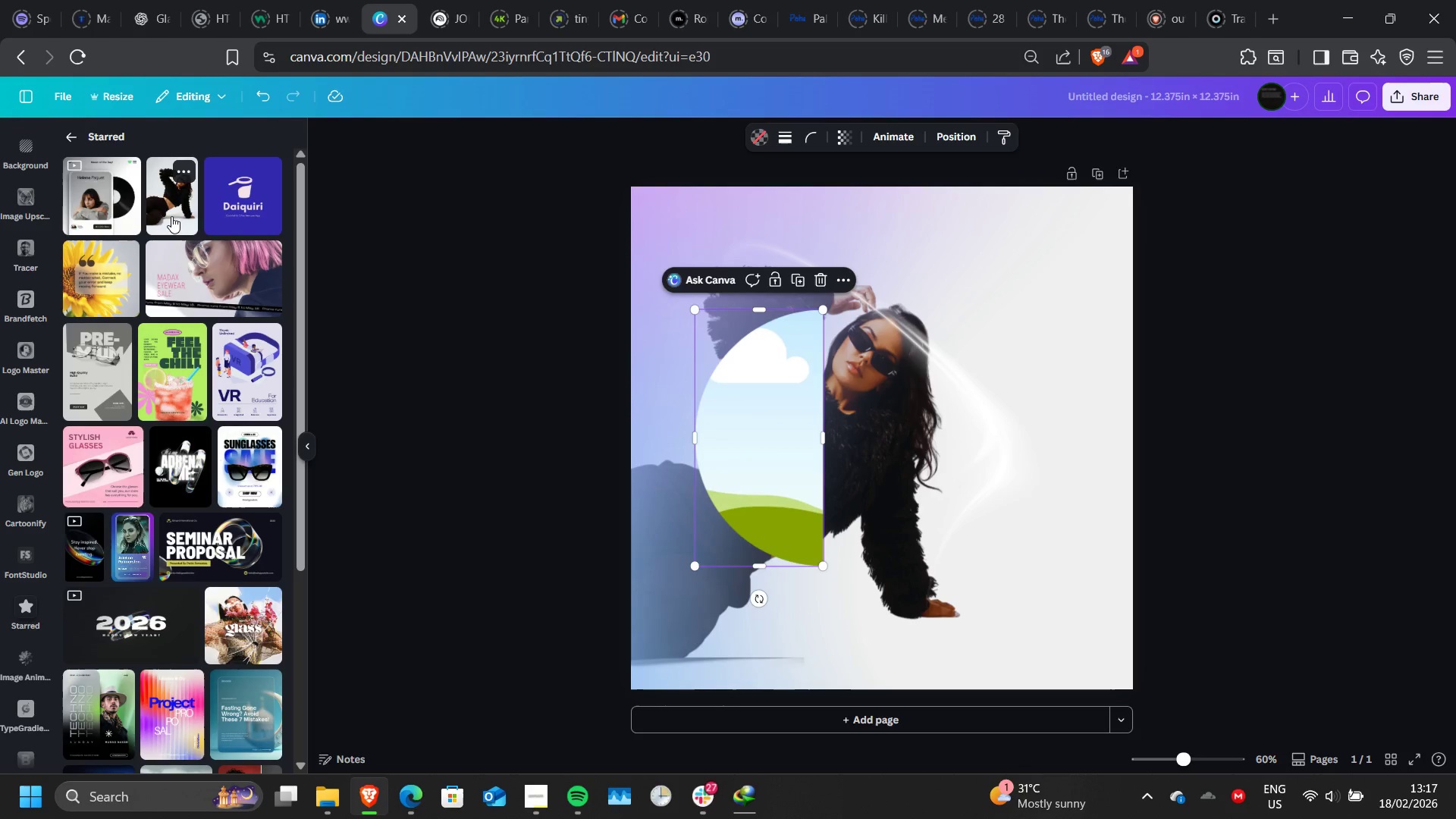 
left_click([171, 215])
 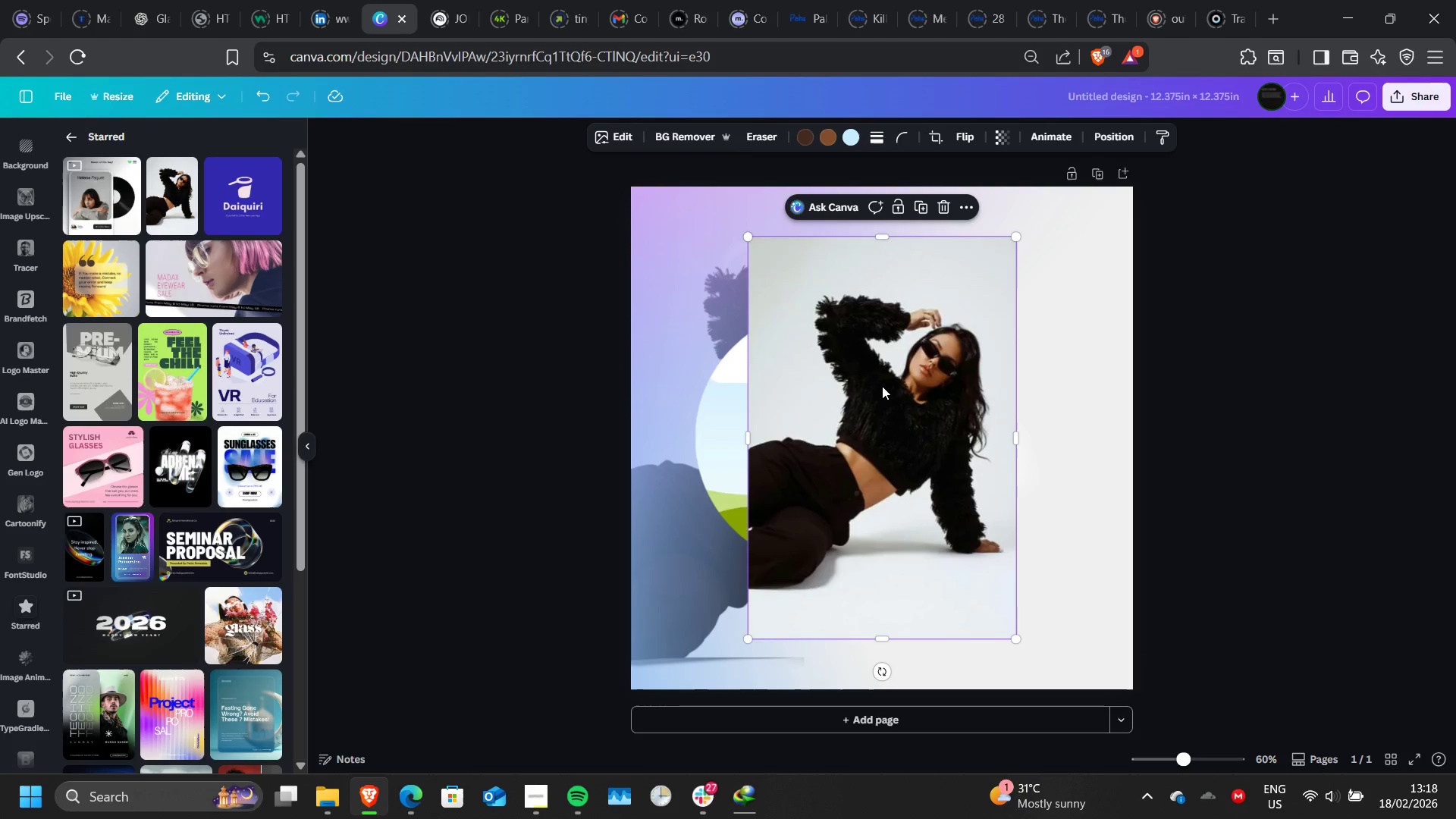 
left_click([882, 386])
 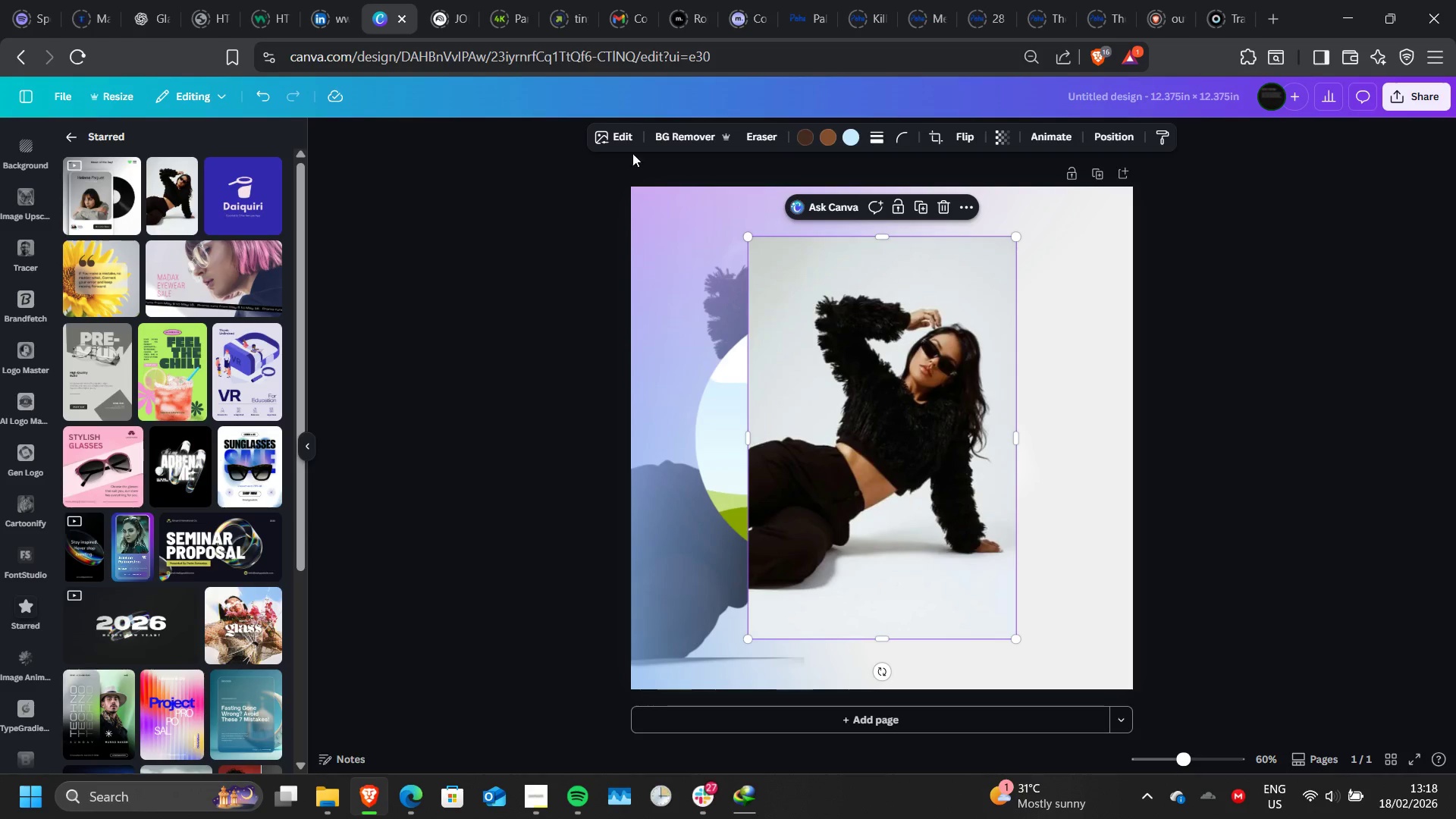 
left_click([611, 133])
 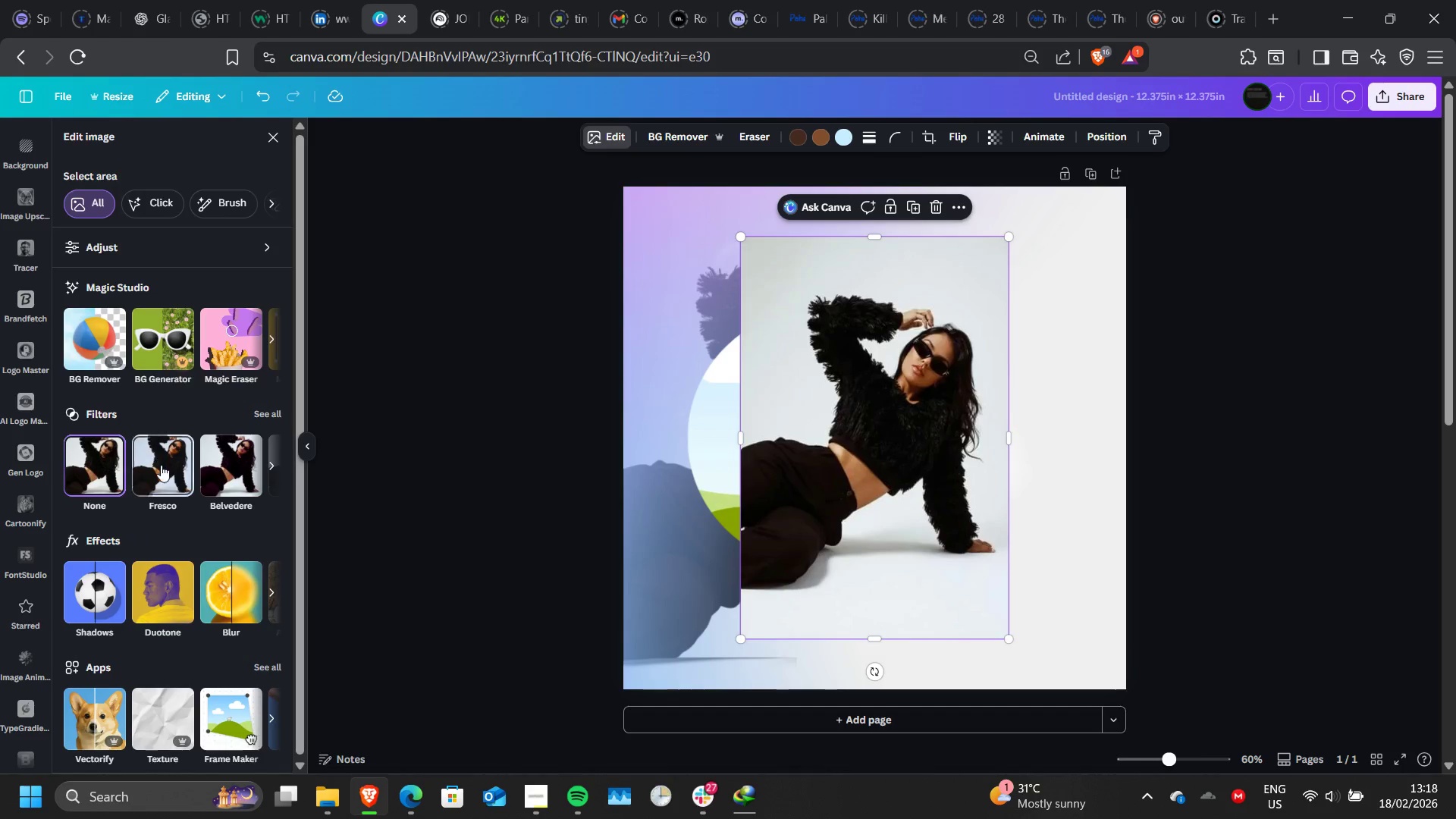 
scroll: coordinate [161, 465], scroll_direction: down, amount: 3.0
 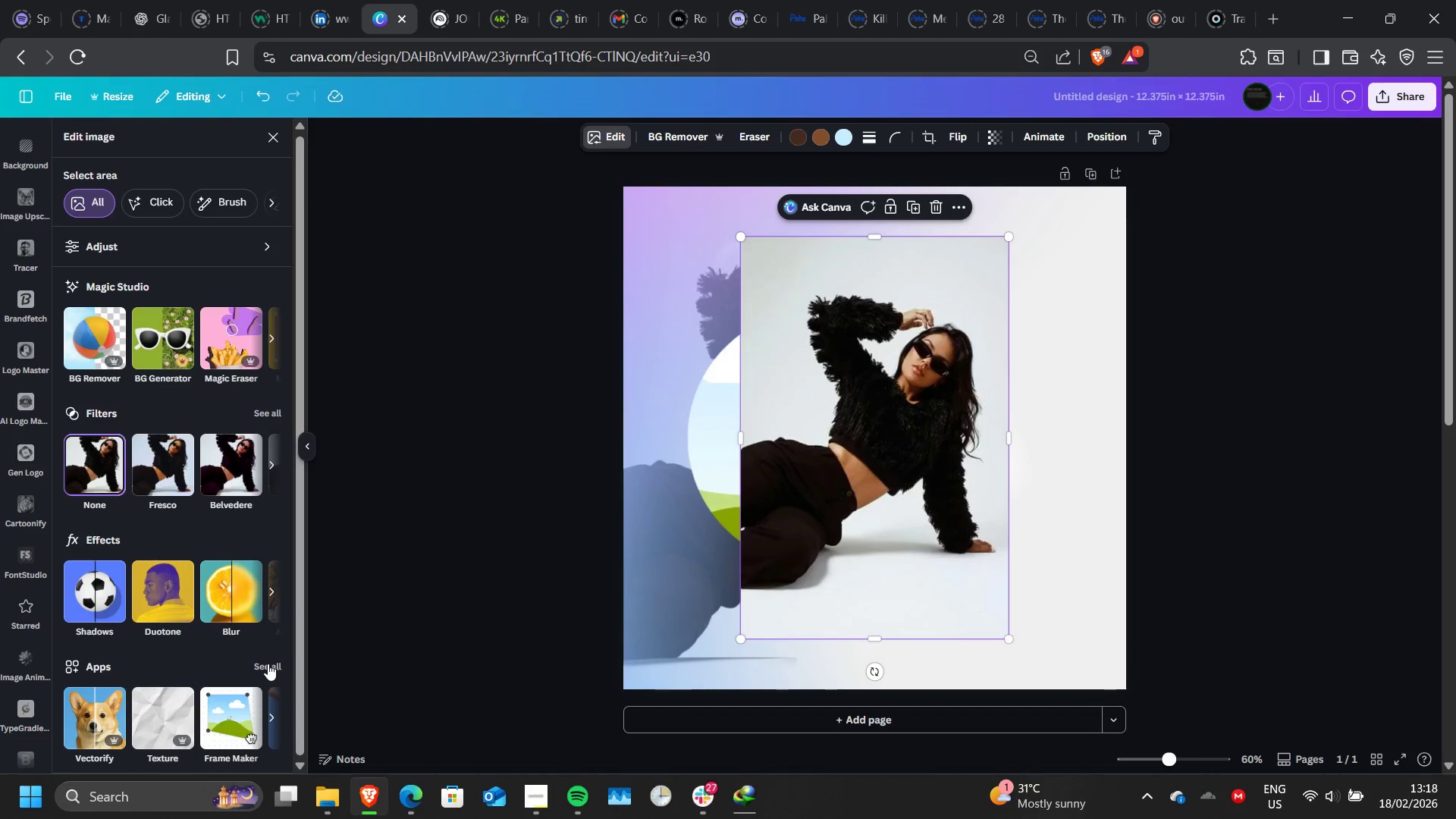 
left_click([268, 664])
 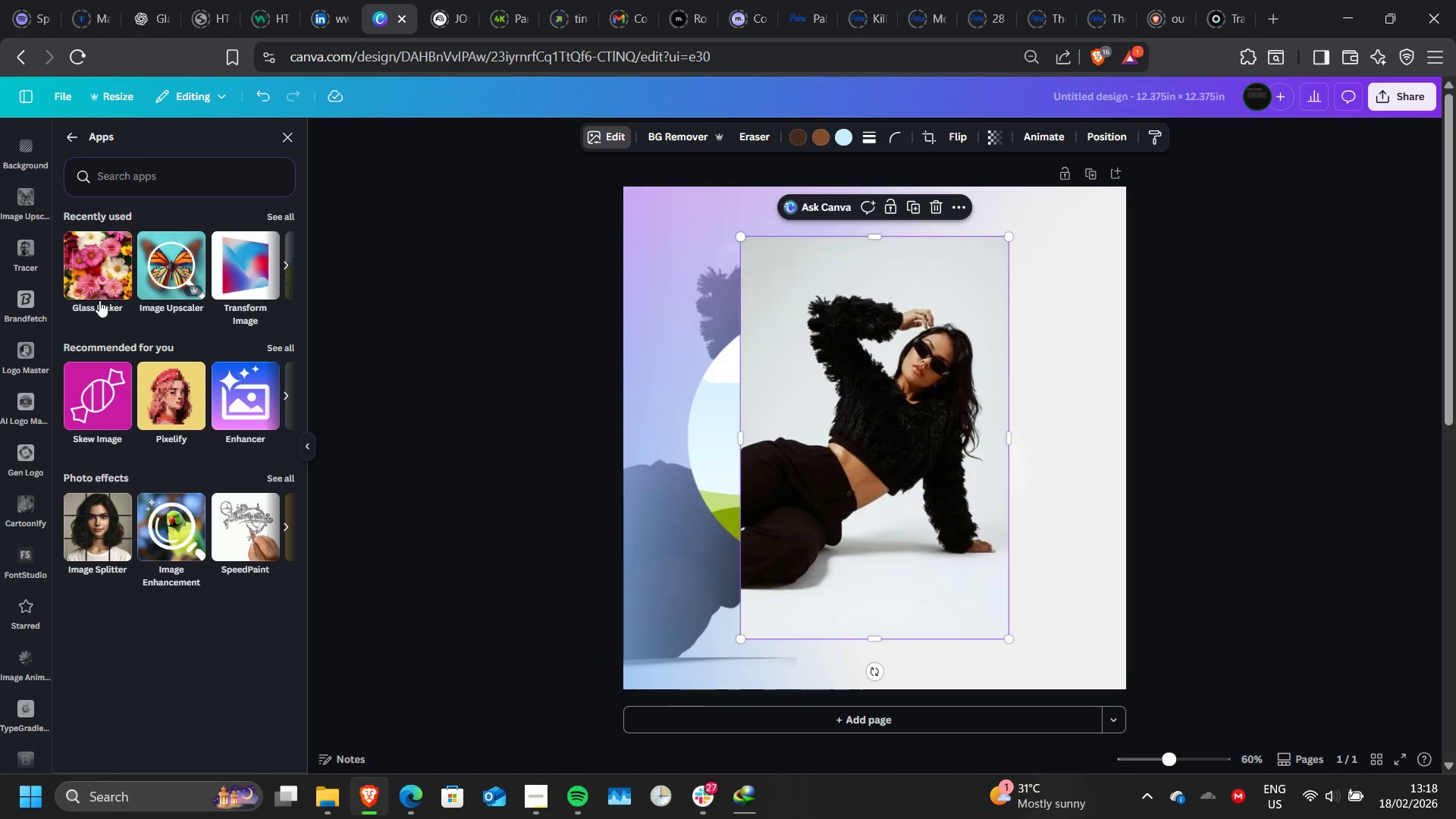 
left_click([108, 267])
 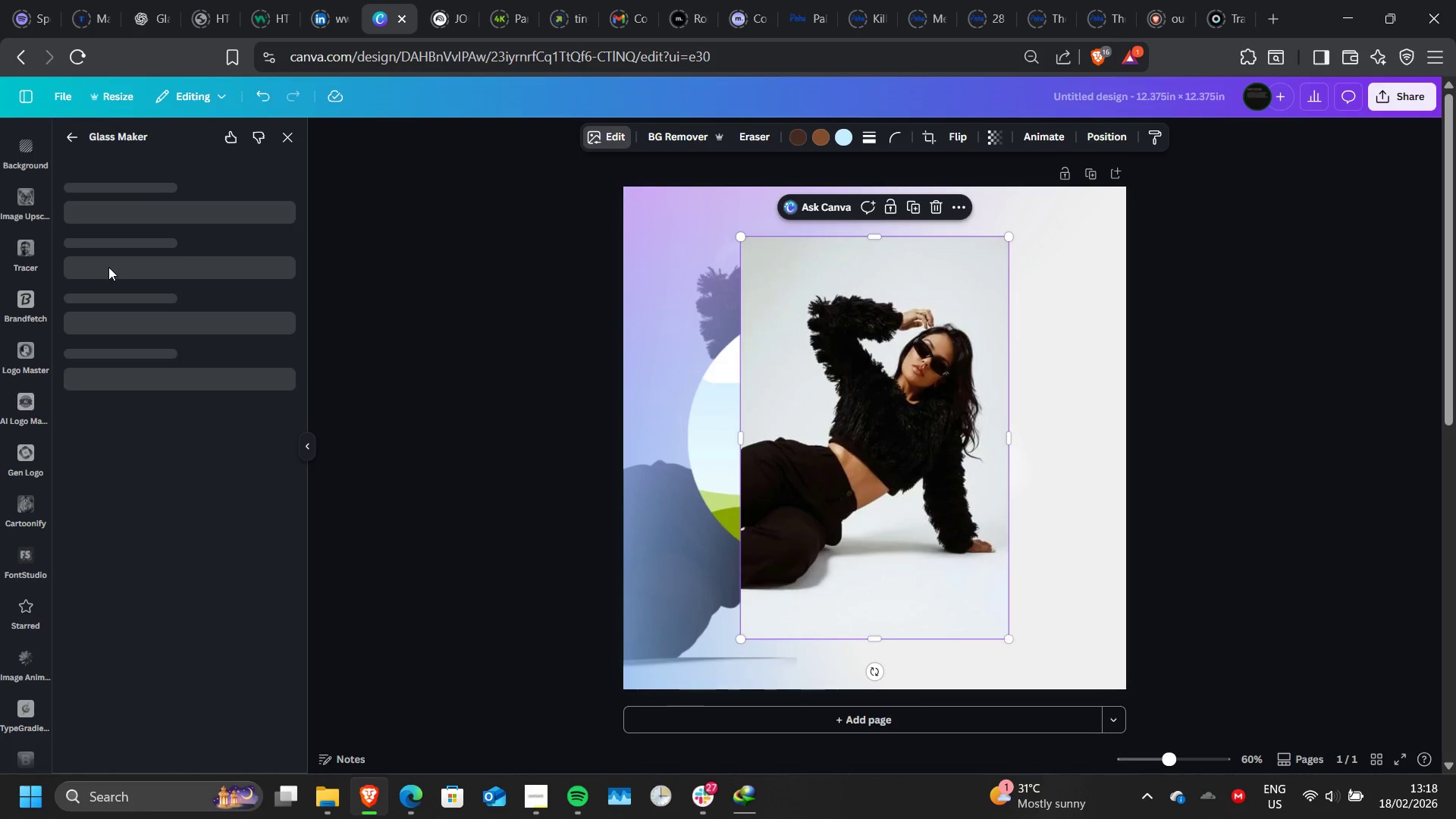 
wait(8.16)
 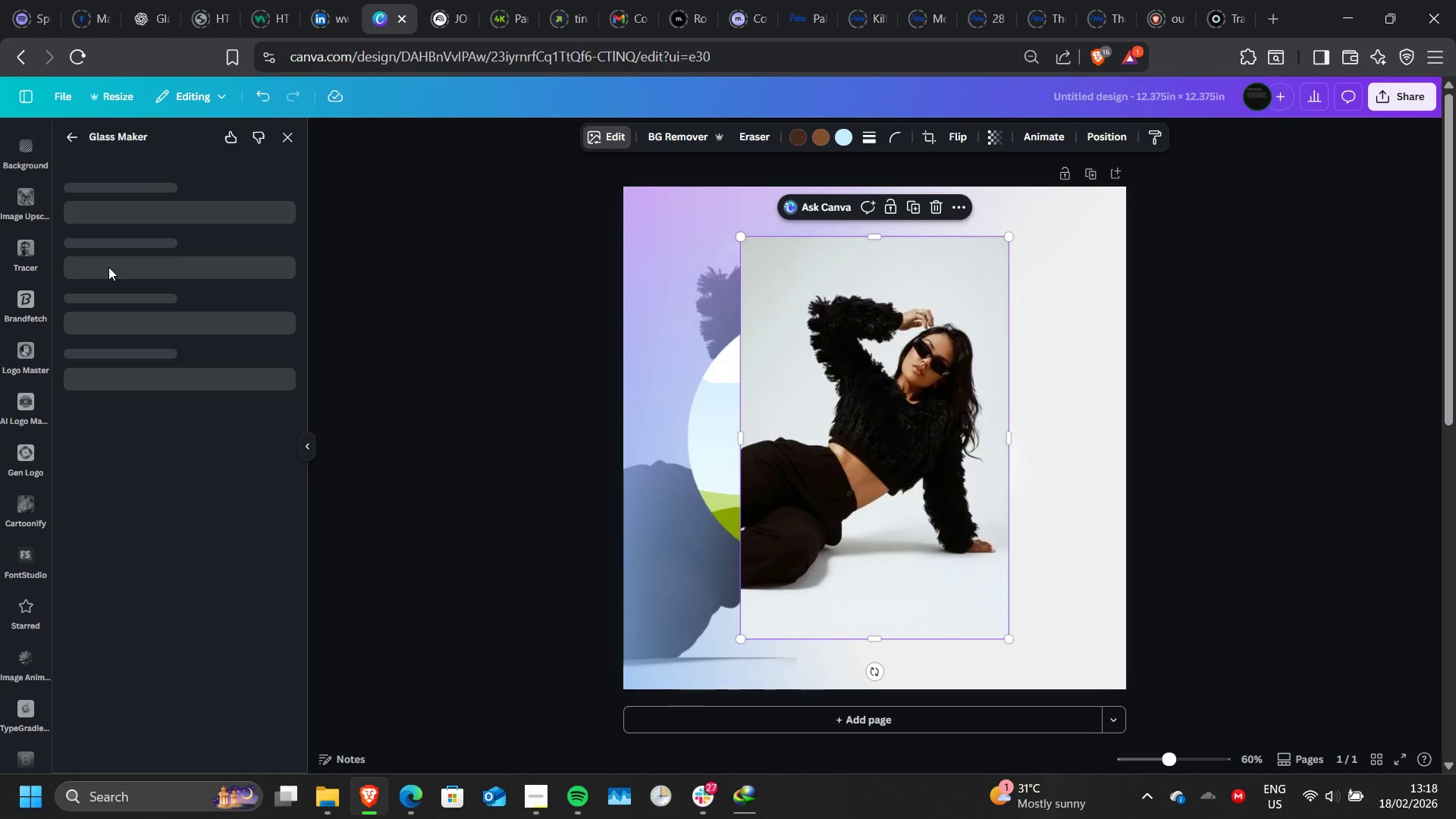 
left_click([191, 542])
 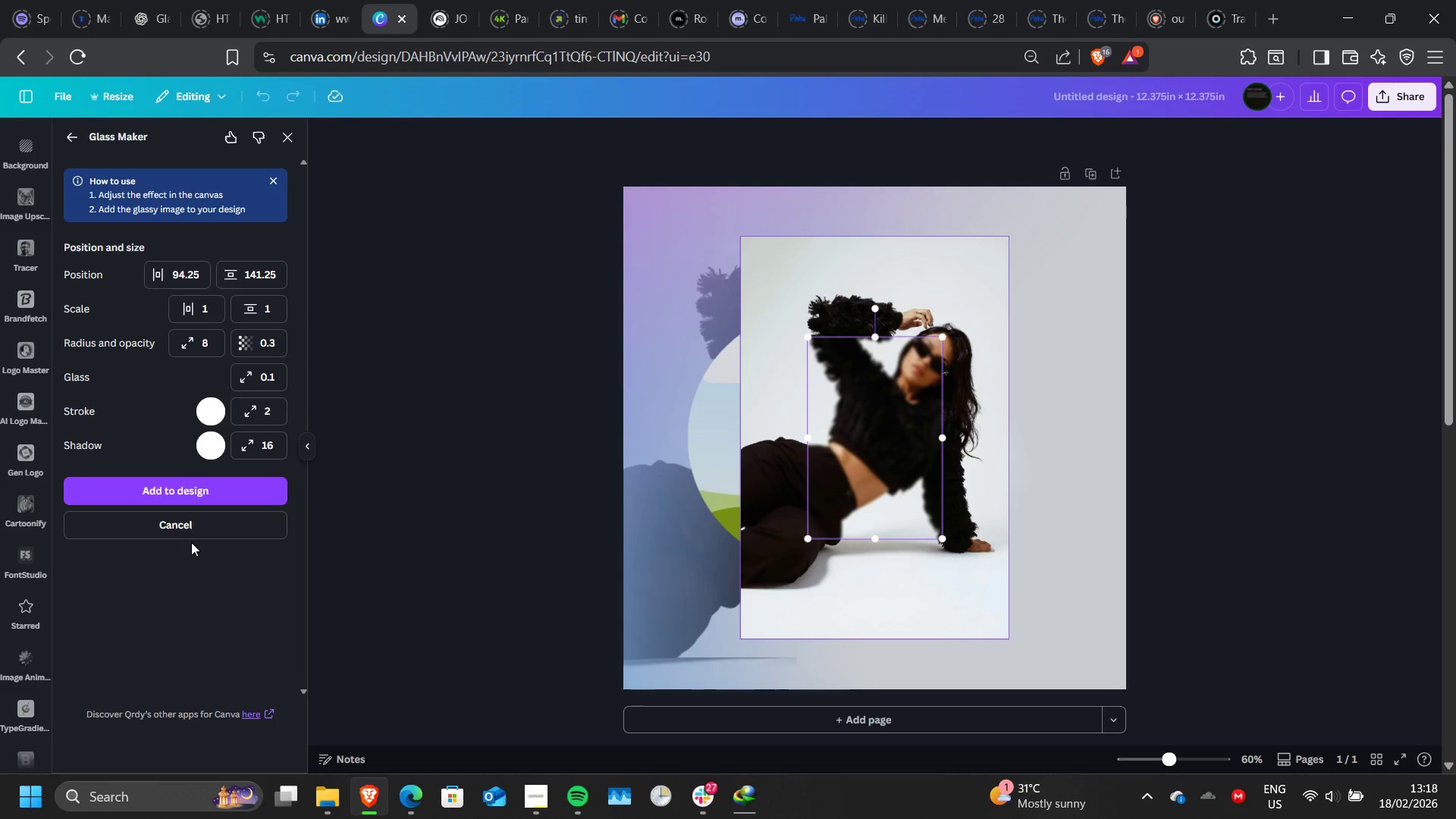 
wait(10.14)
 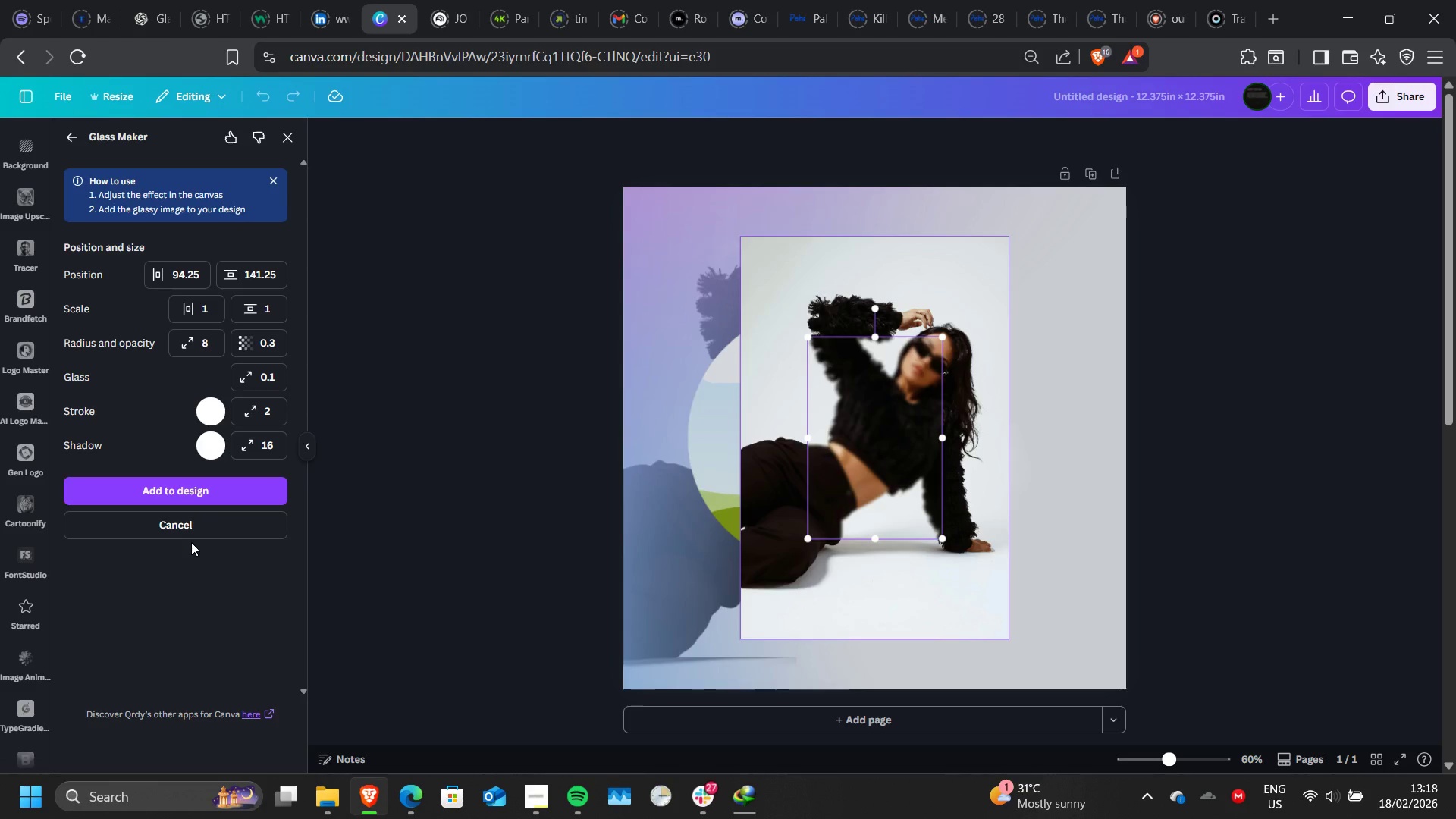 
left_click_drag(start_coordinate=[808, 340], to_coordinate=[724, 241])
 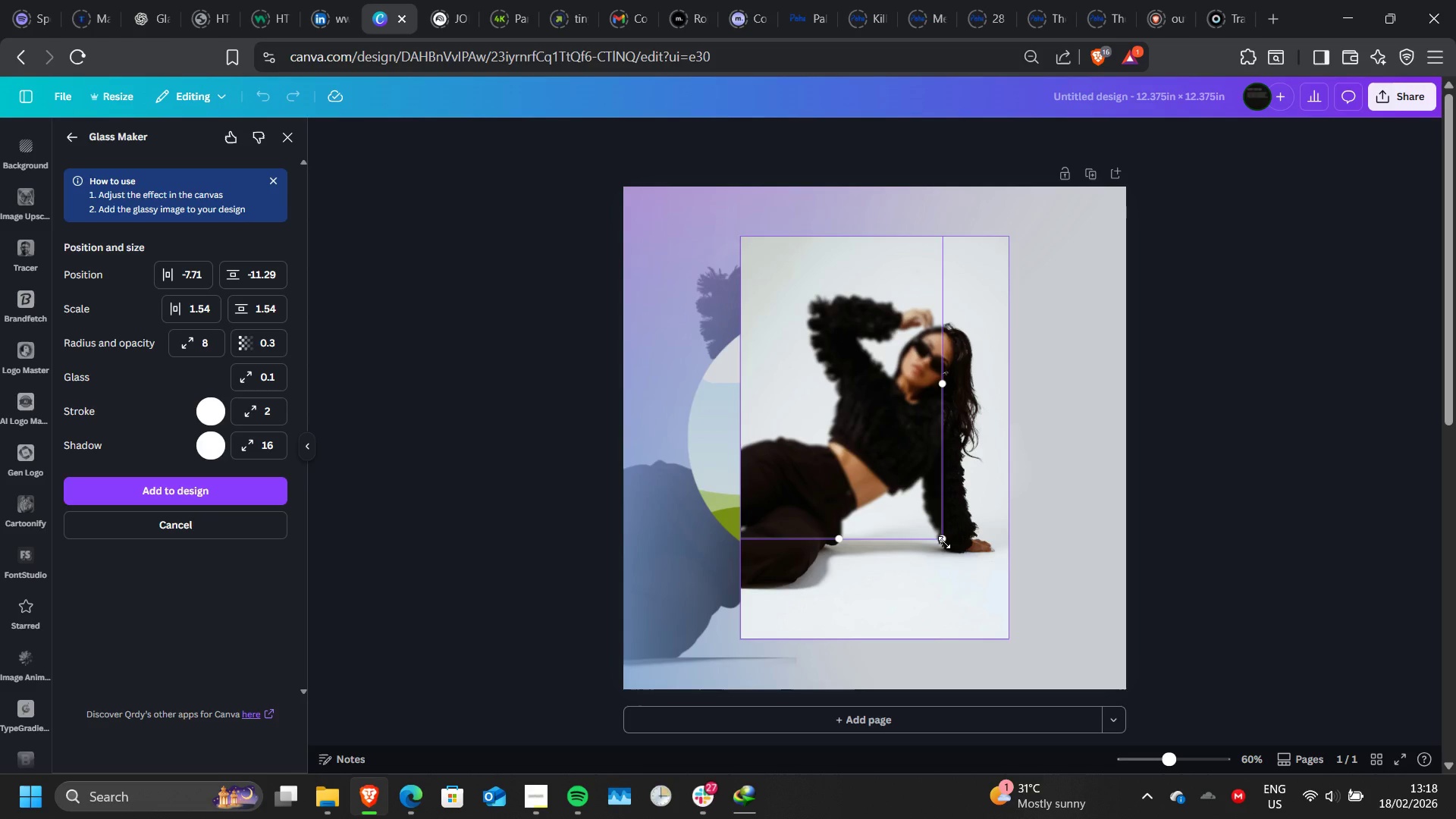 
left_click_drag(start_coordinate=[944, 542], to_coordinate=[1028, 662])
 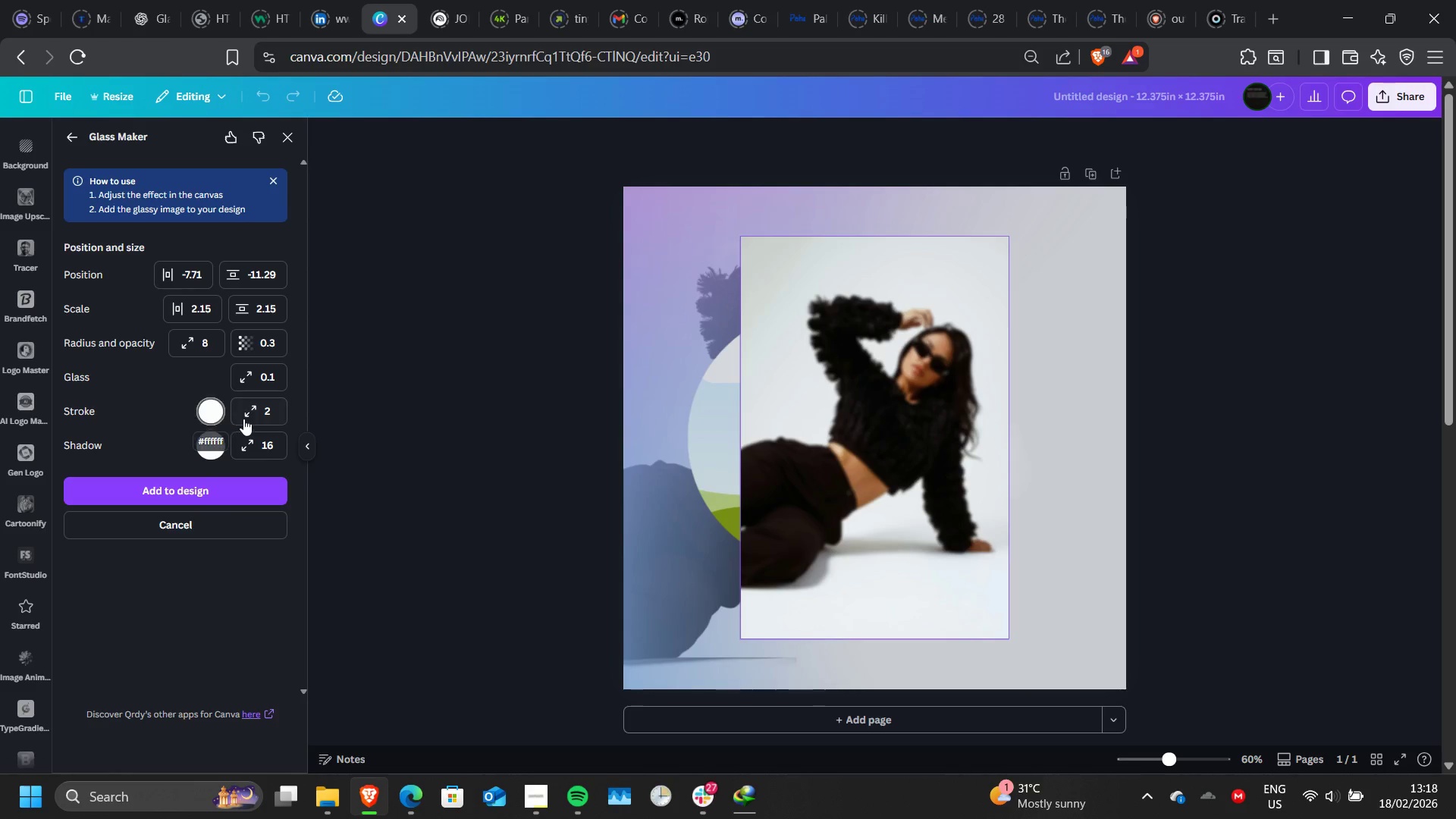 
left_click([251, 416])
 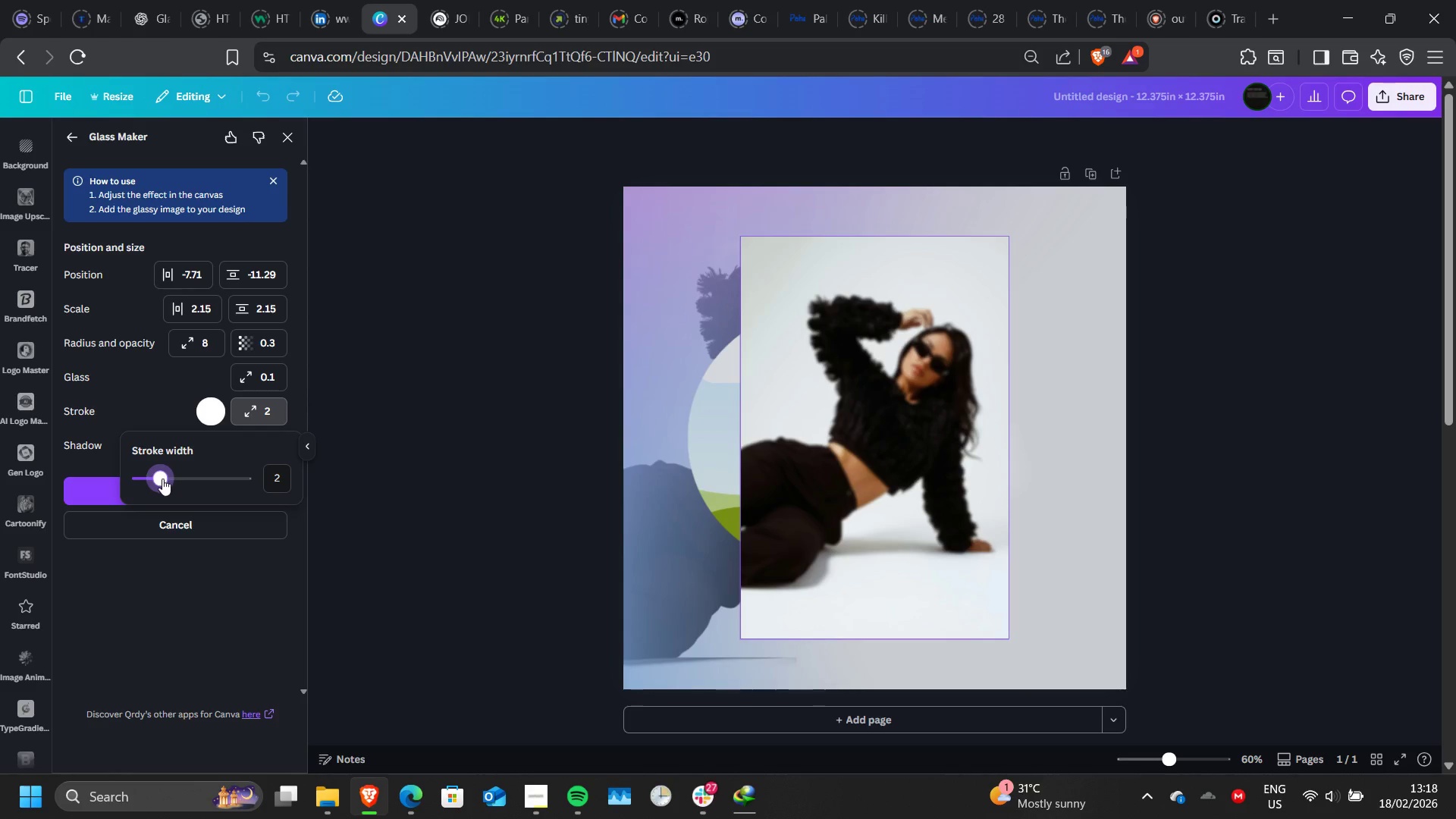 
left_click_drag(start_coordinate=[162, 479], to_coordinate=[154, 484])
 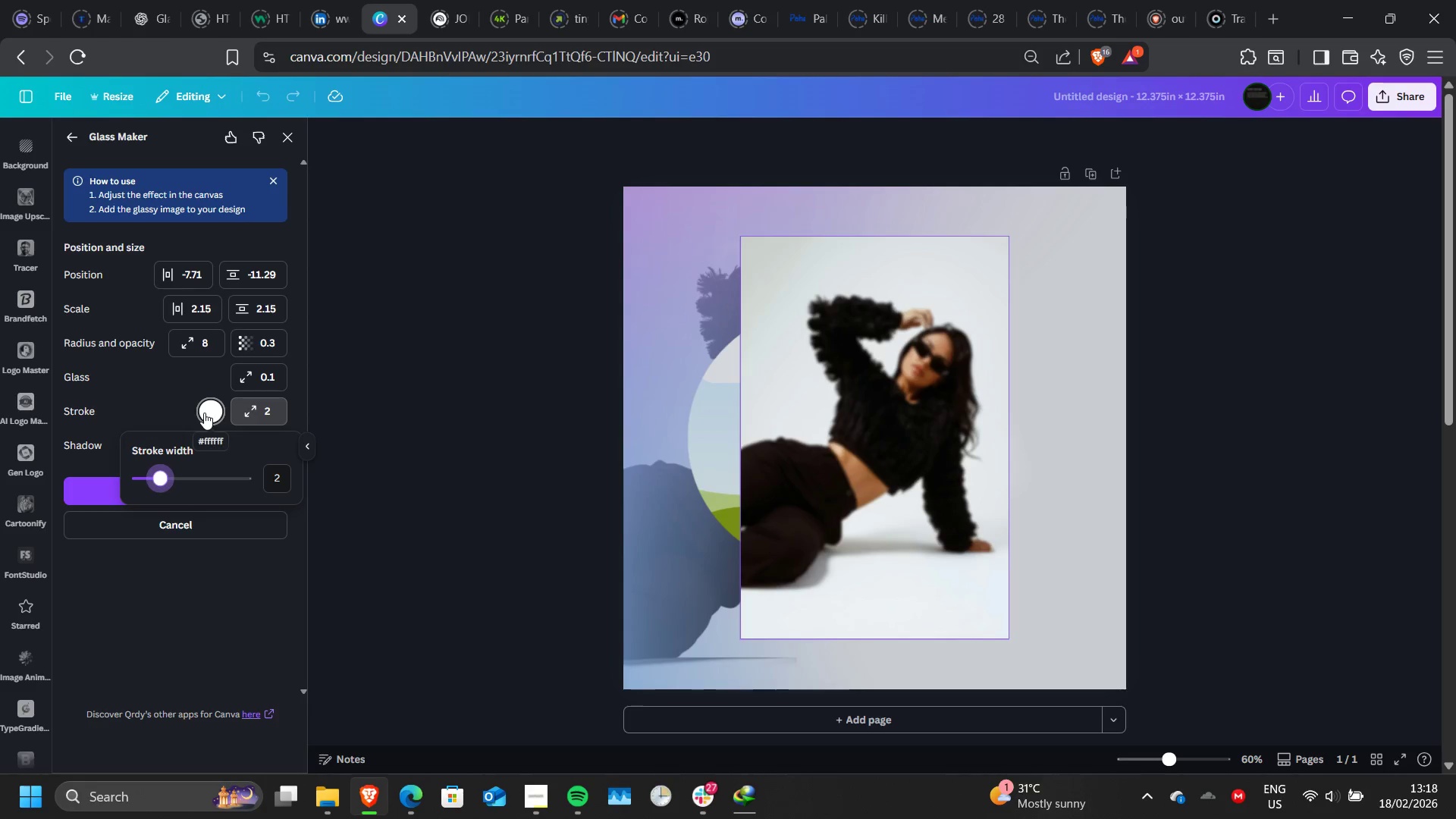 
left_click([204, 413])
 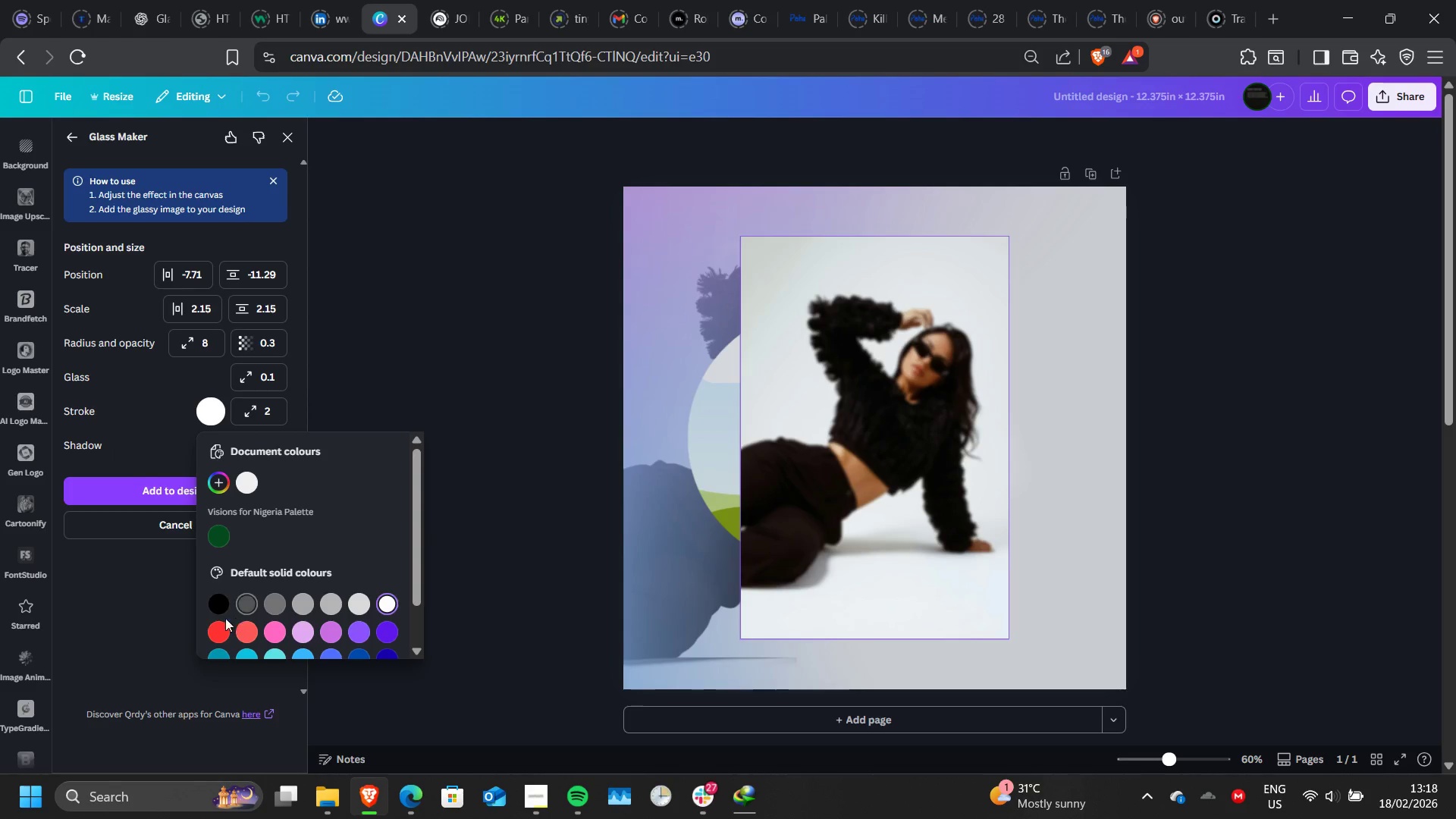 
left_click([211, 610])
 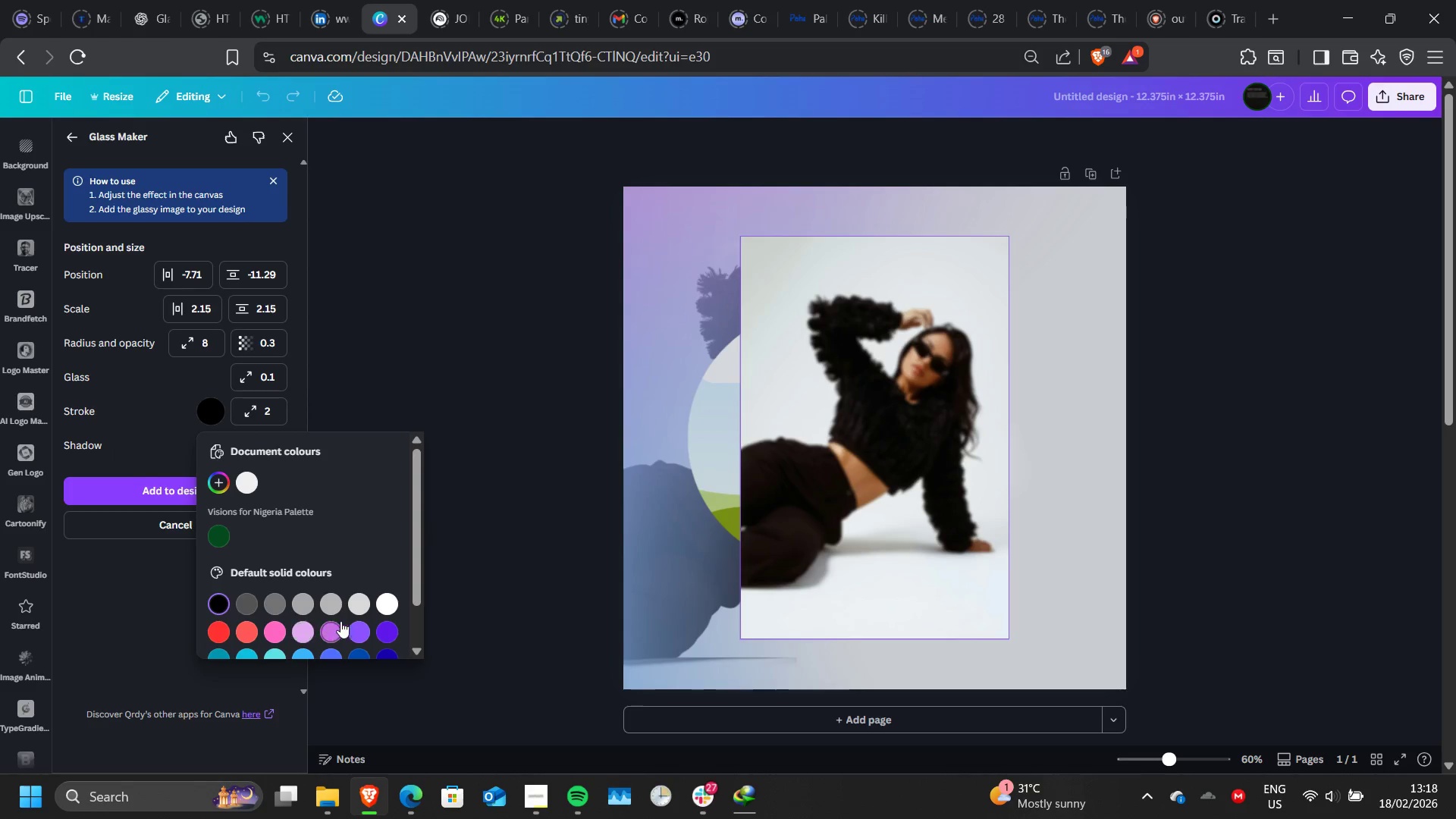 
left_click([361, 632])
 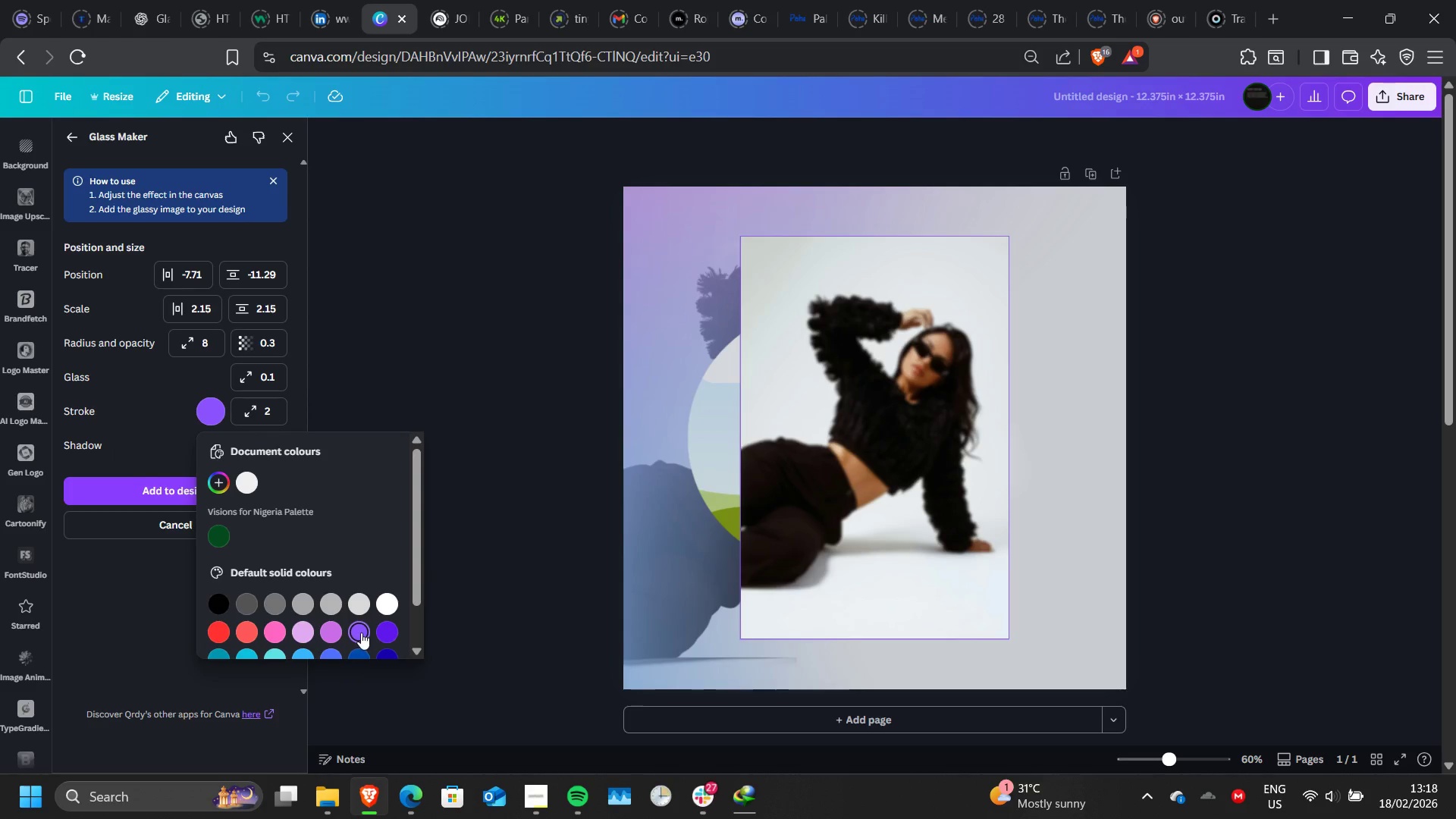 
left_click([224, 608])
 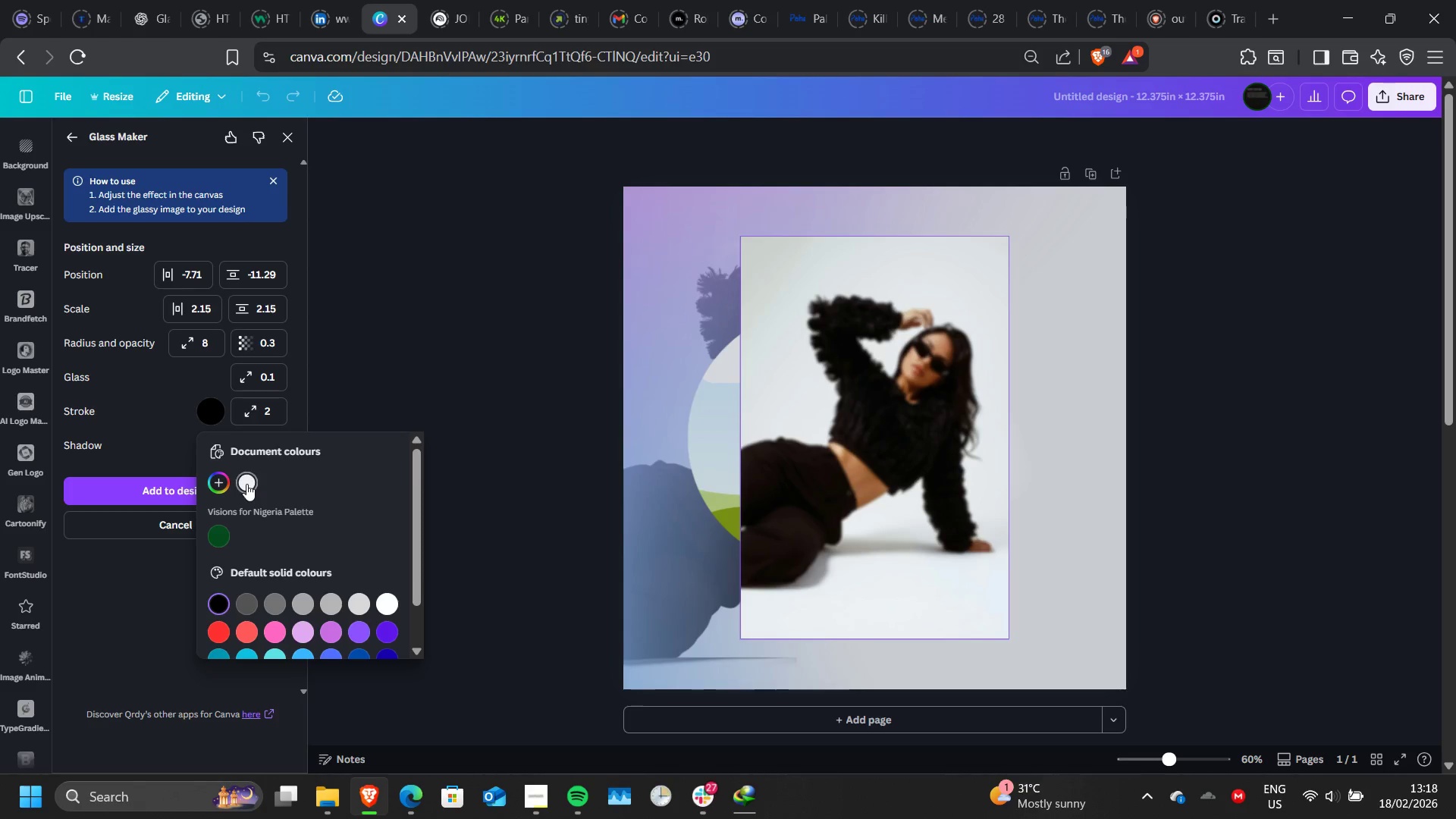 
left_click([246, 484])
 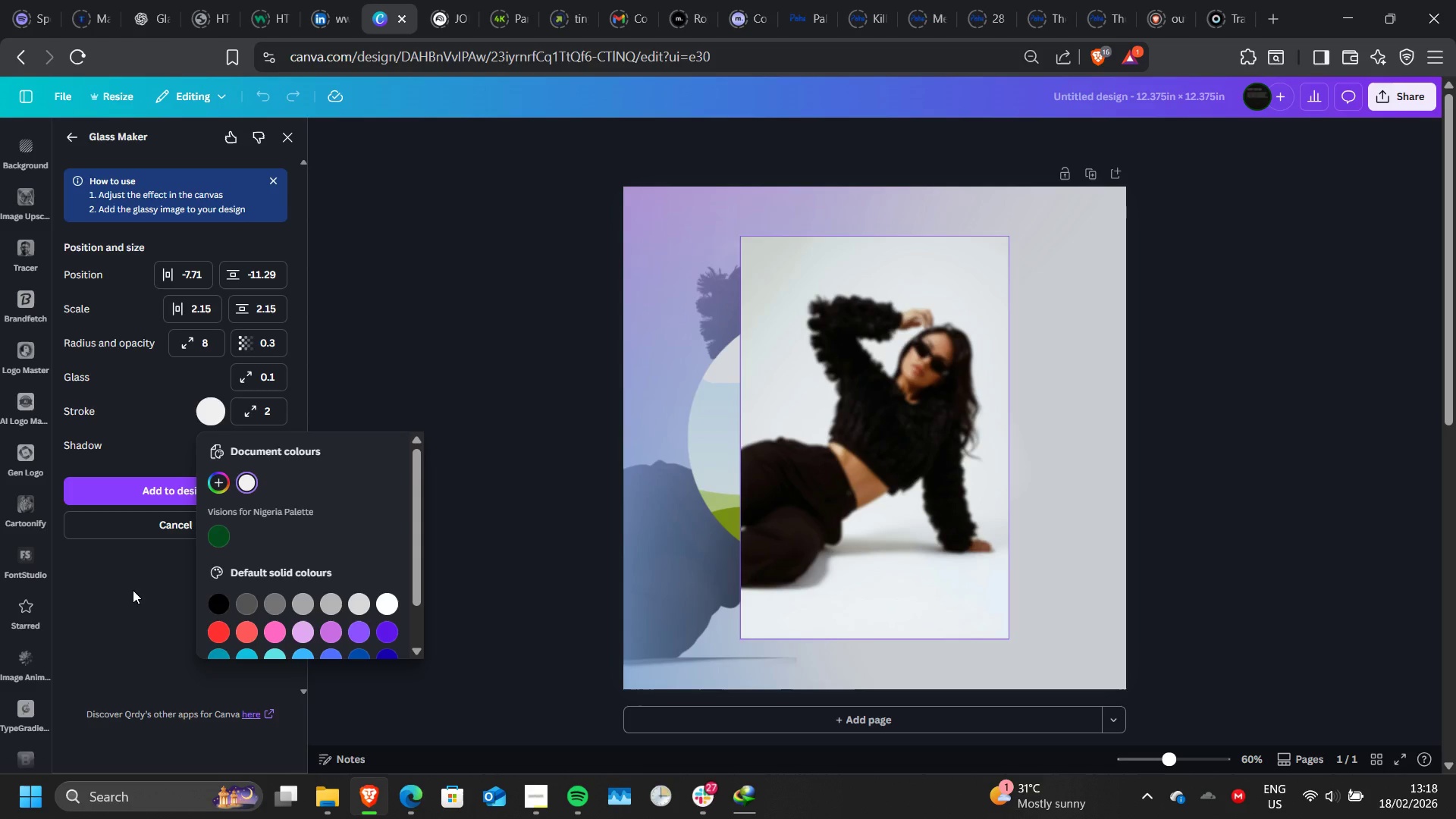 
left_click([133, 590])
 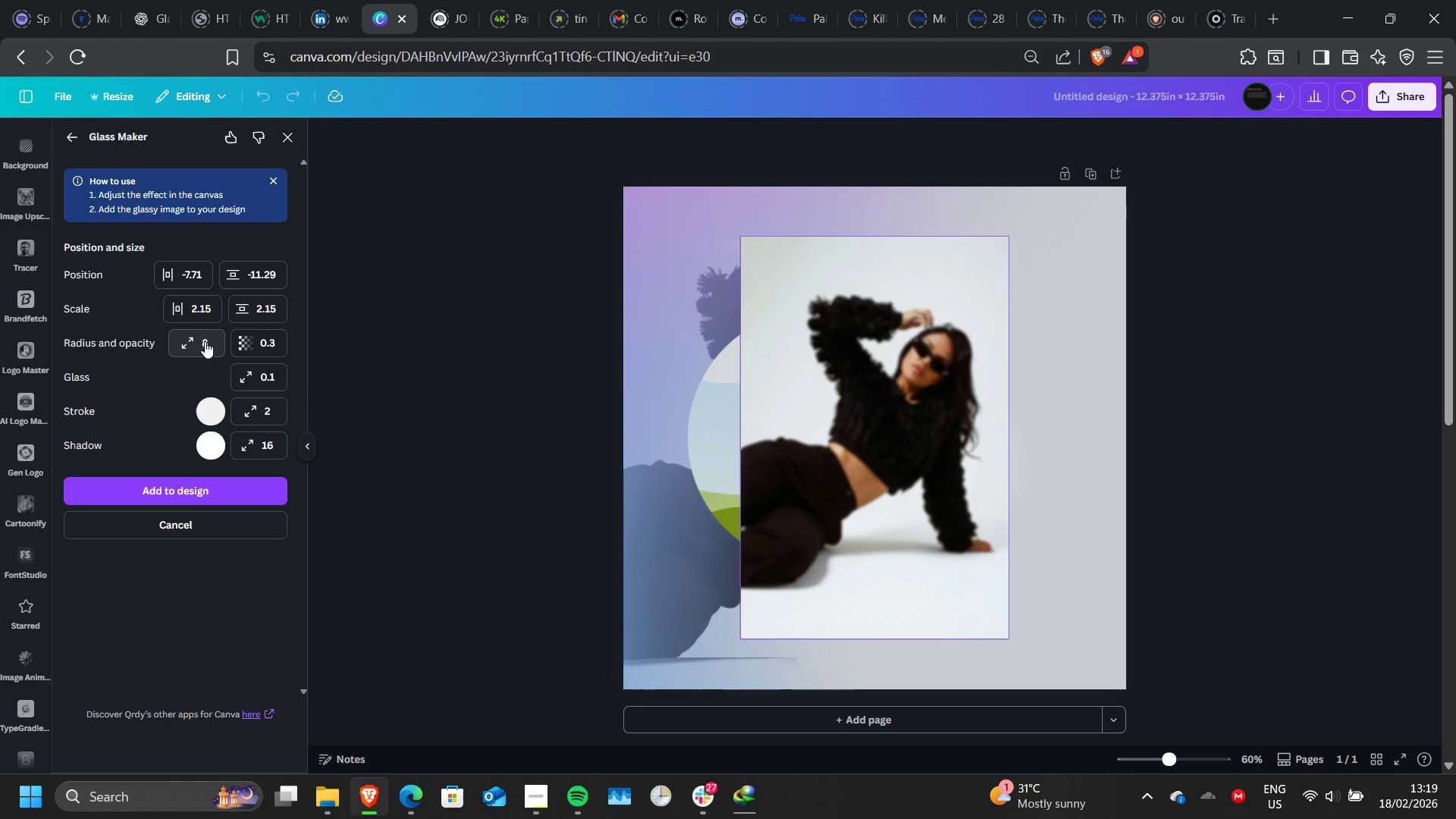 
left_click([240, 342])
 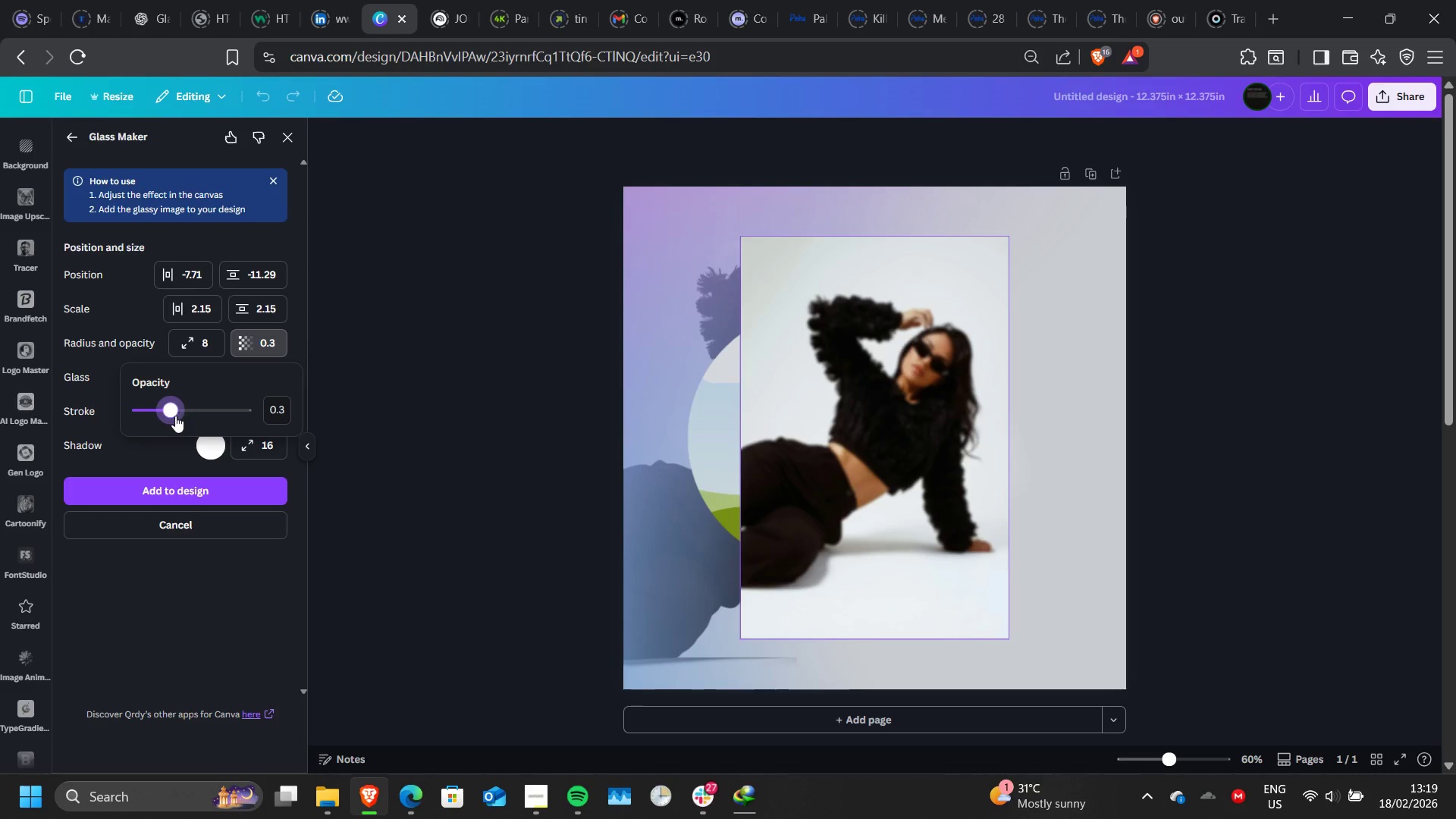 
left_click_drag(start_coordinate=[175, 416], to_coordinate=[170, 400])
 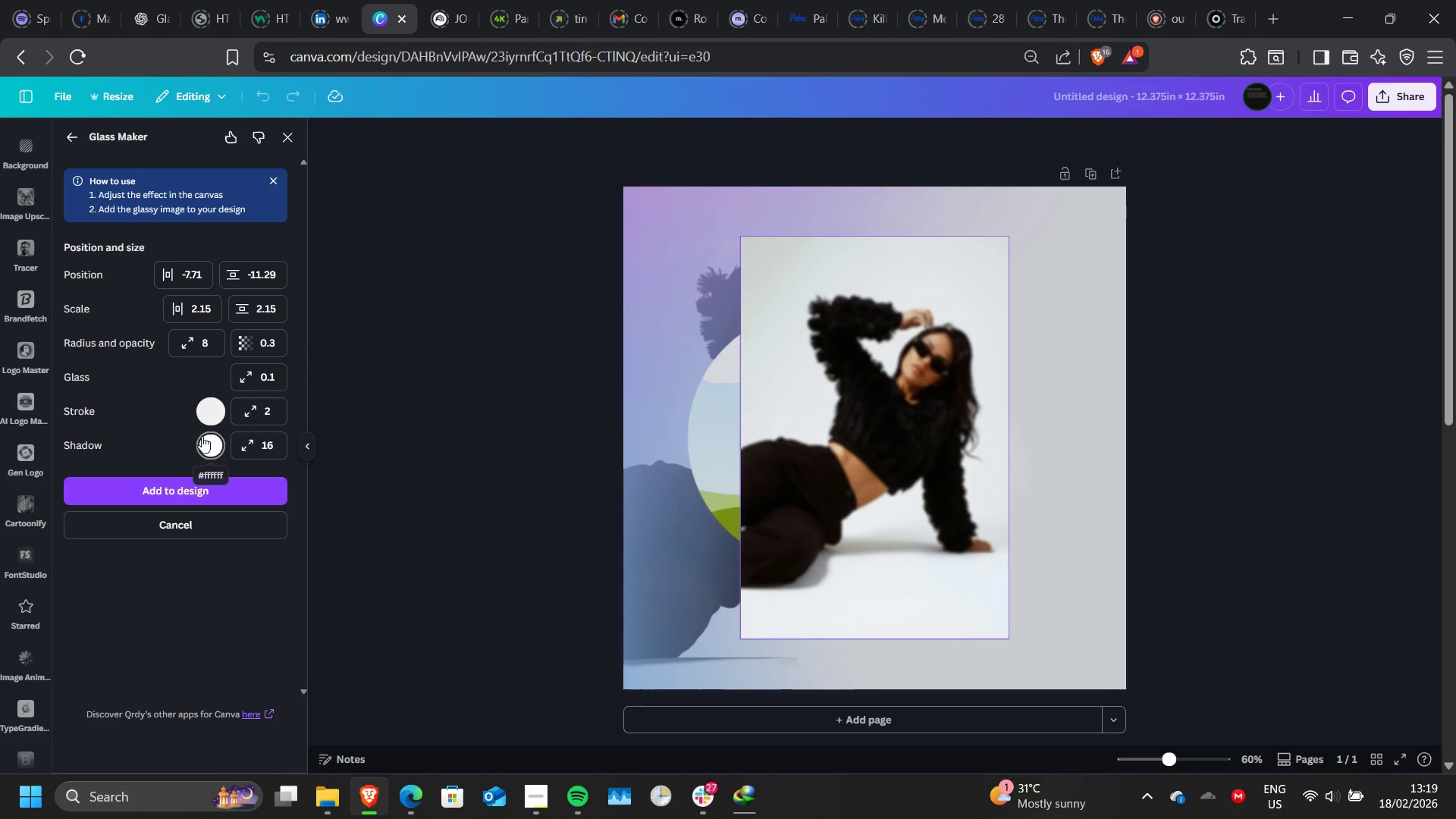 
left_click([198, 492])
 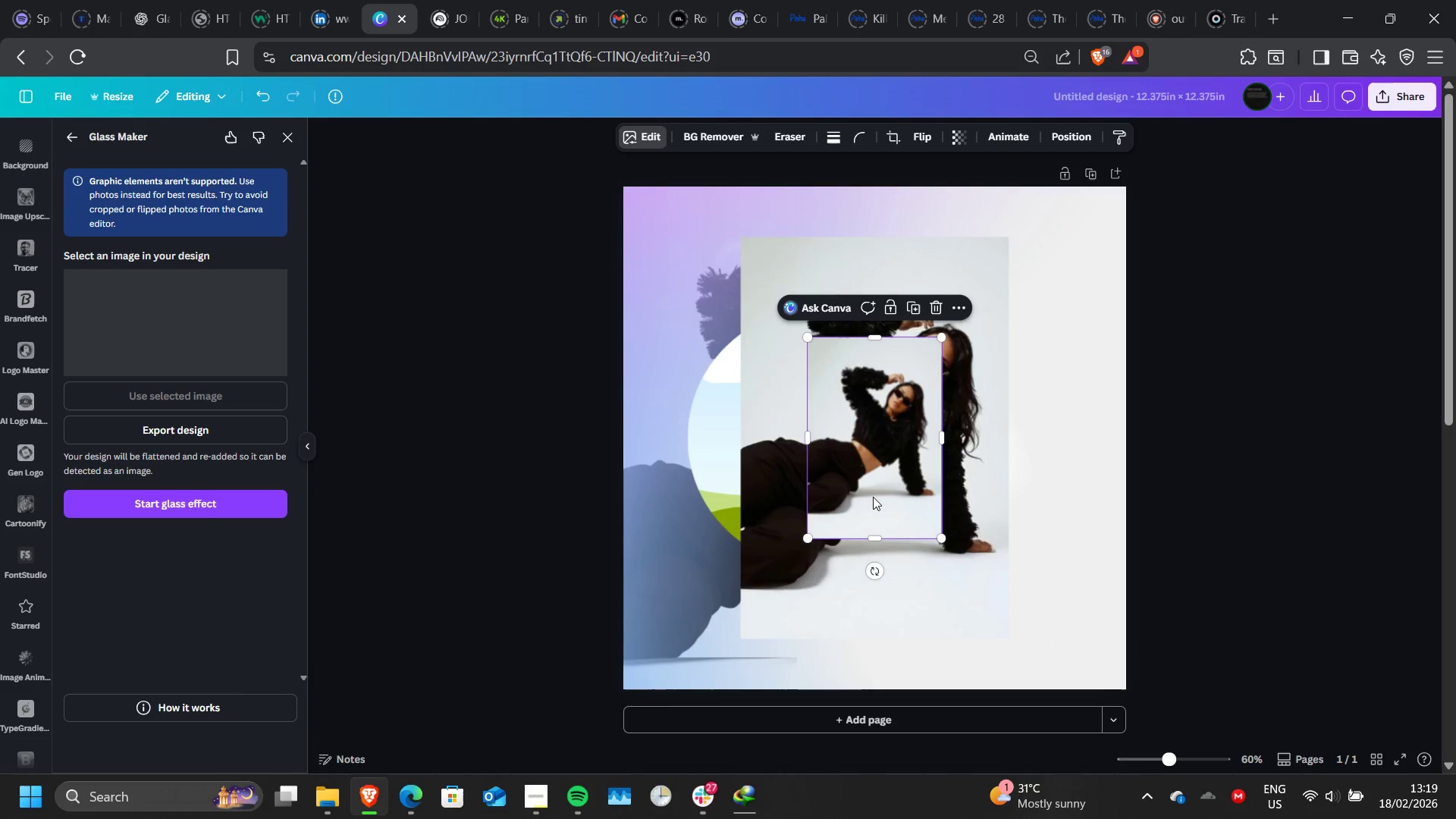 
wait(12.34)
 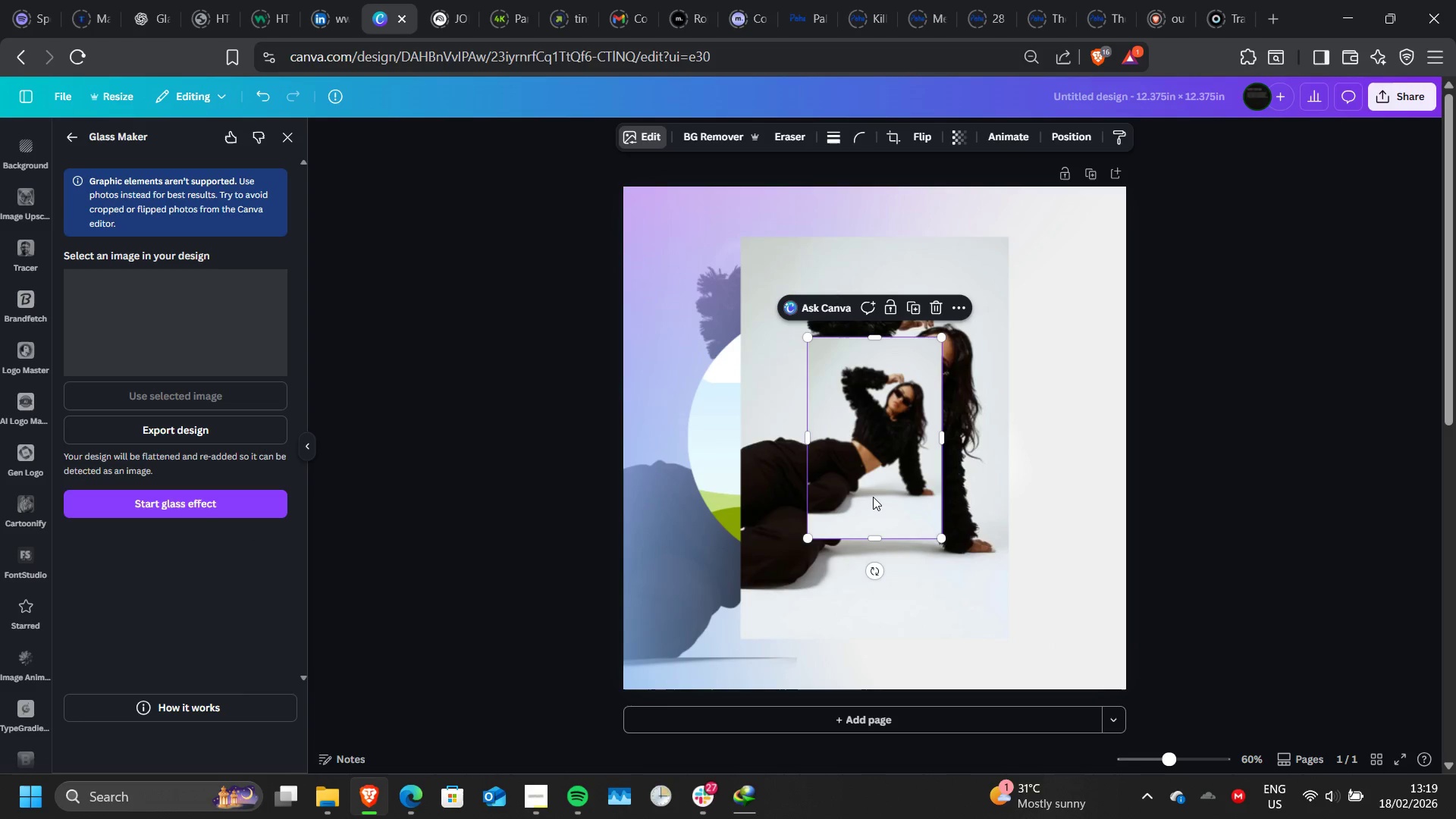 
left_click_drag(start_coordinate=[780, 250], to_coordinate=[764, 244])
 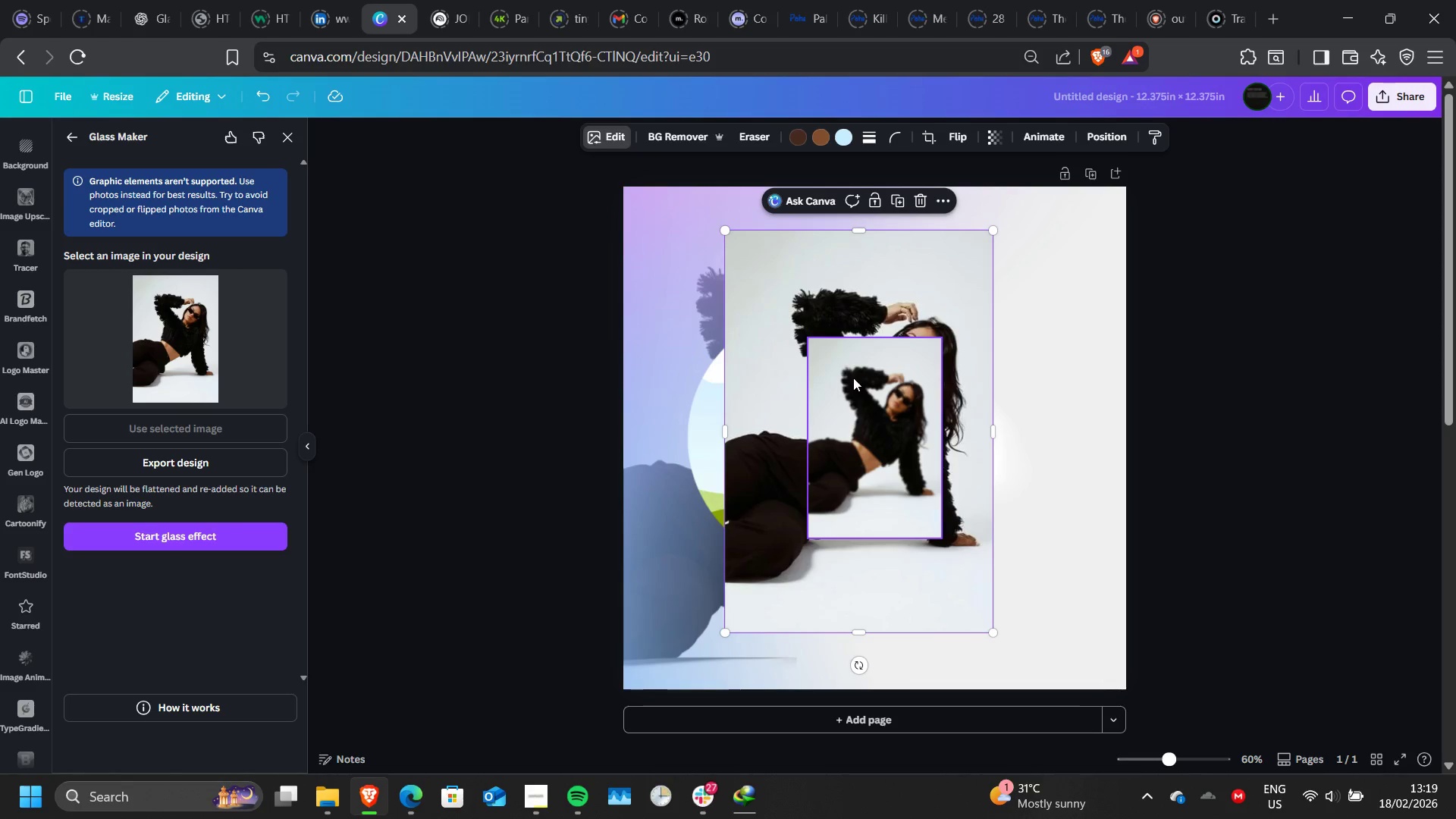 
left_click([853, 378])
 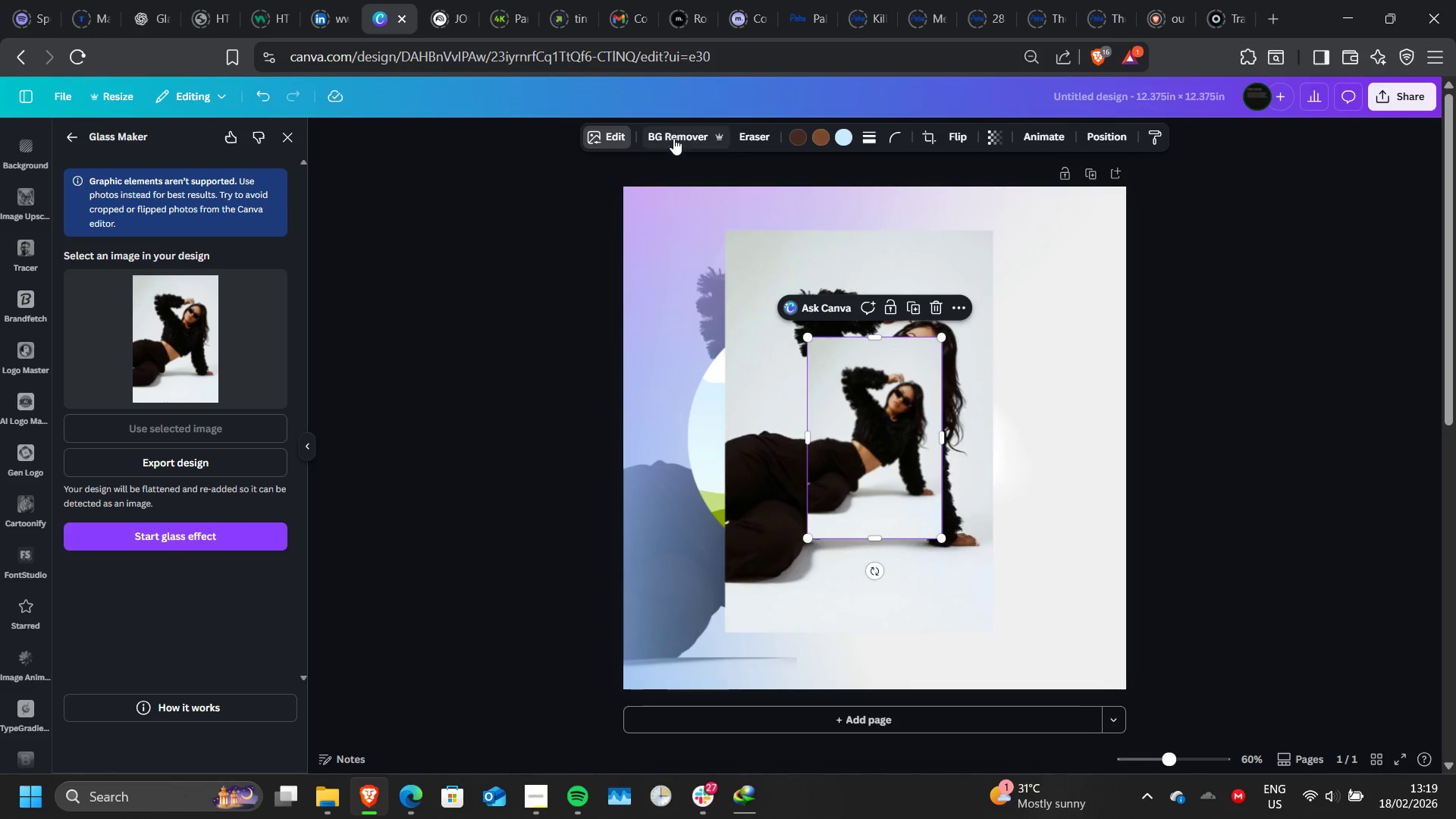 
left_click([673, 138])
 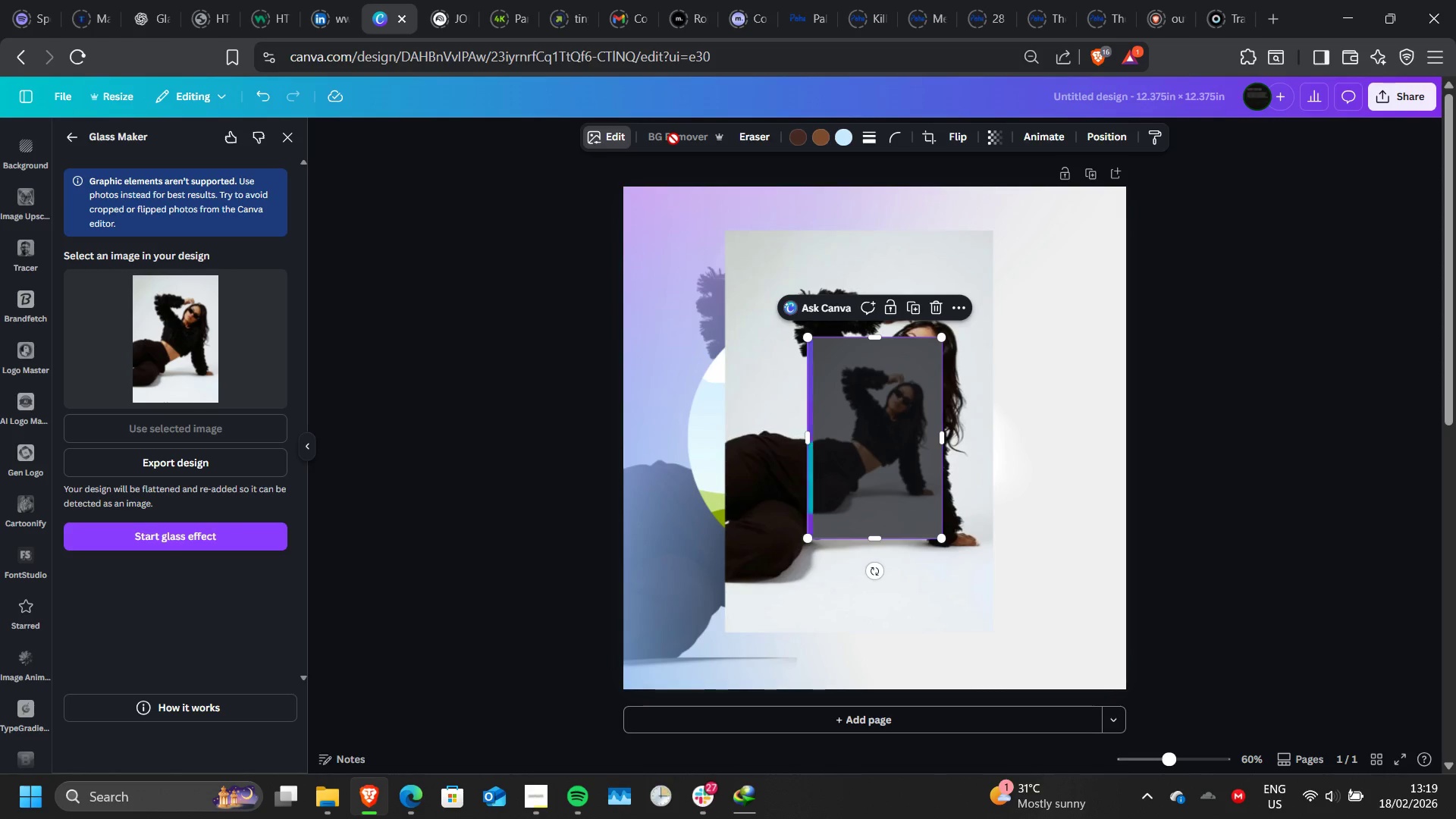 
wait(8.23)
 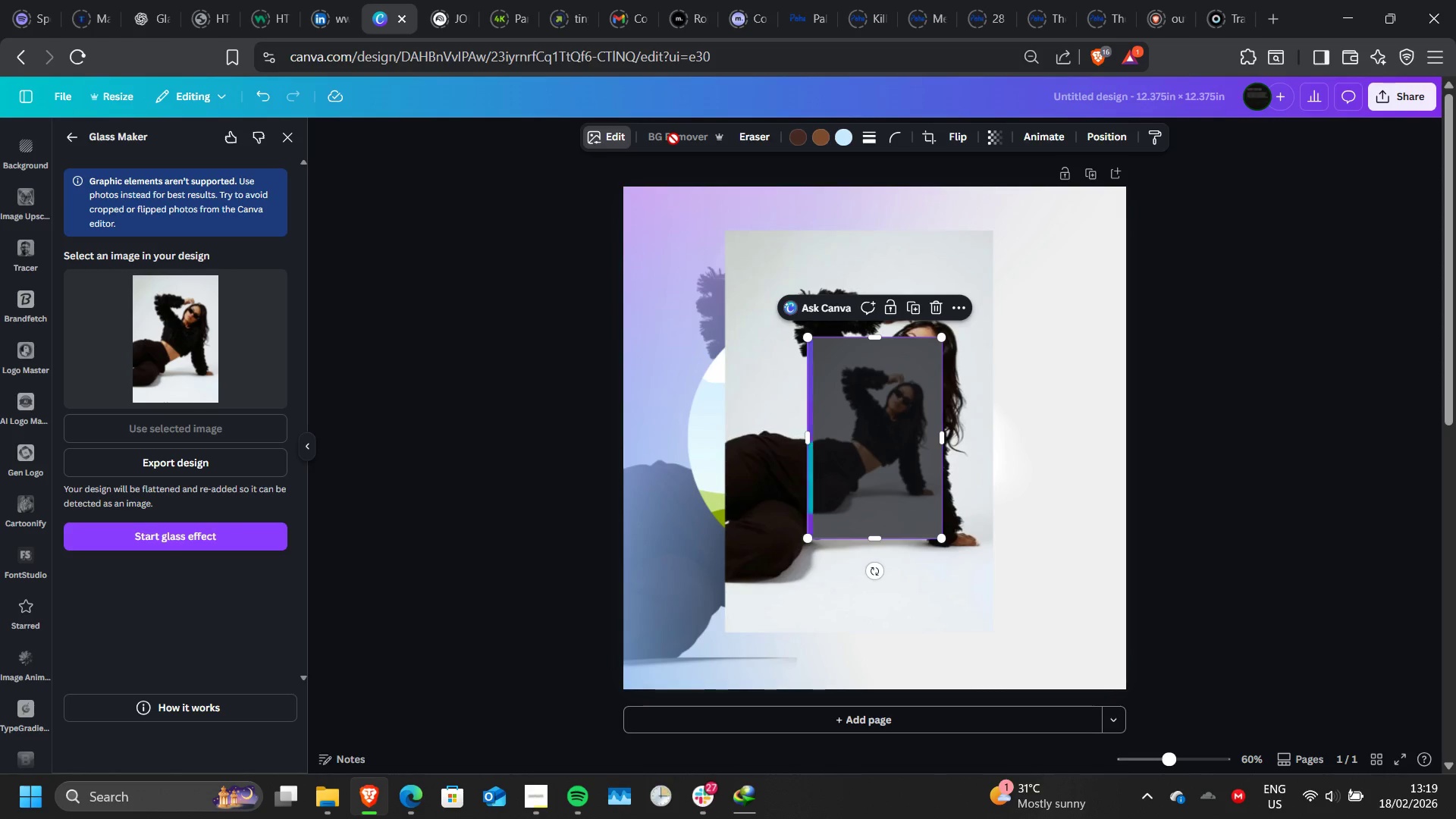 
left_click([783, 271])
 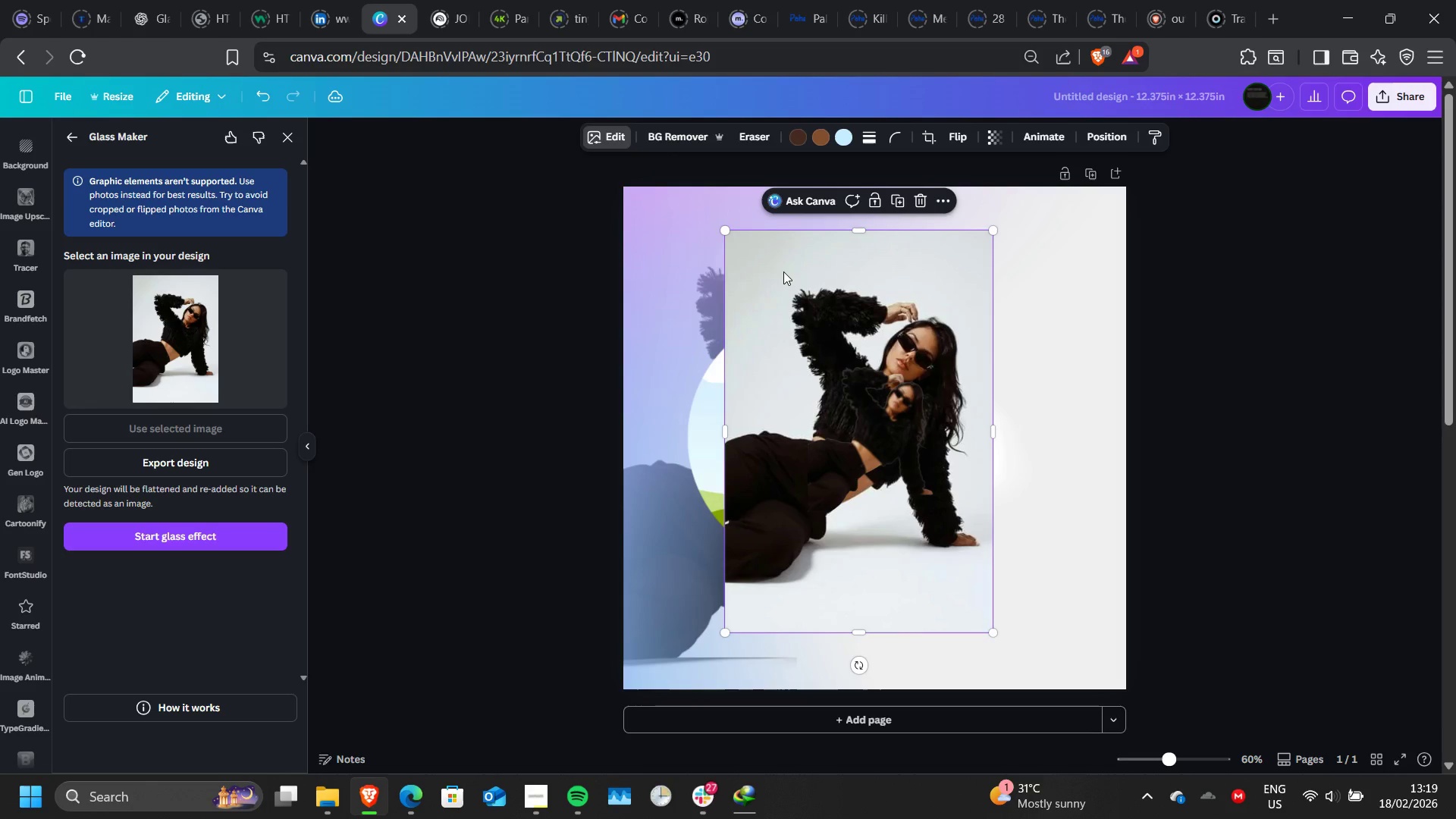 
key(Delete)
 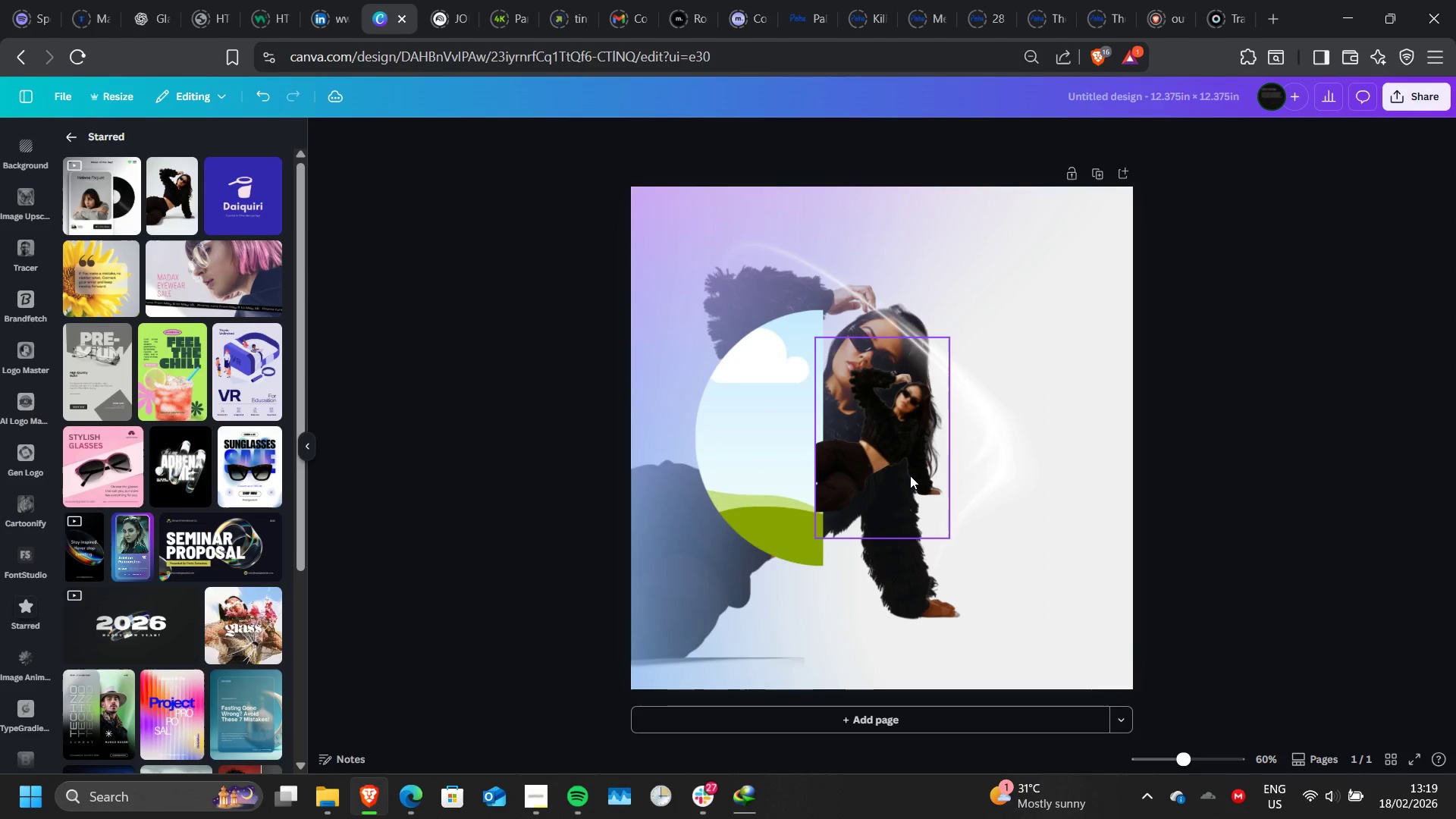 
mouse_move([926, 419])
 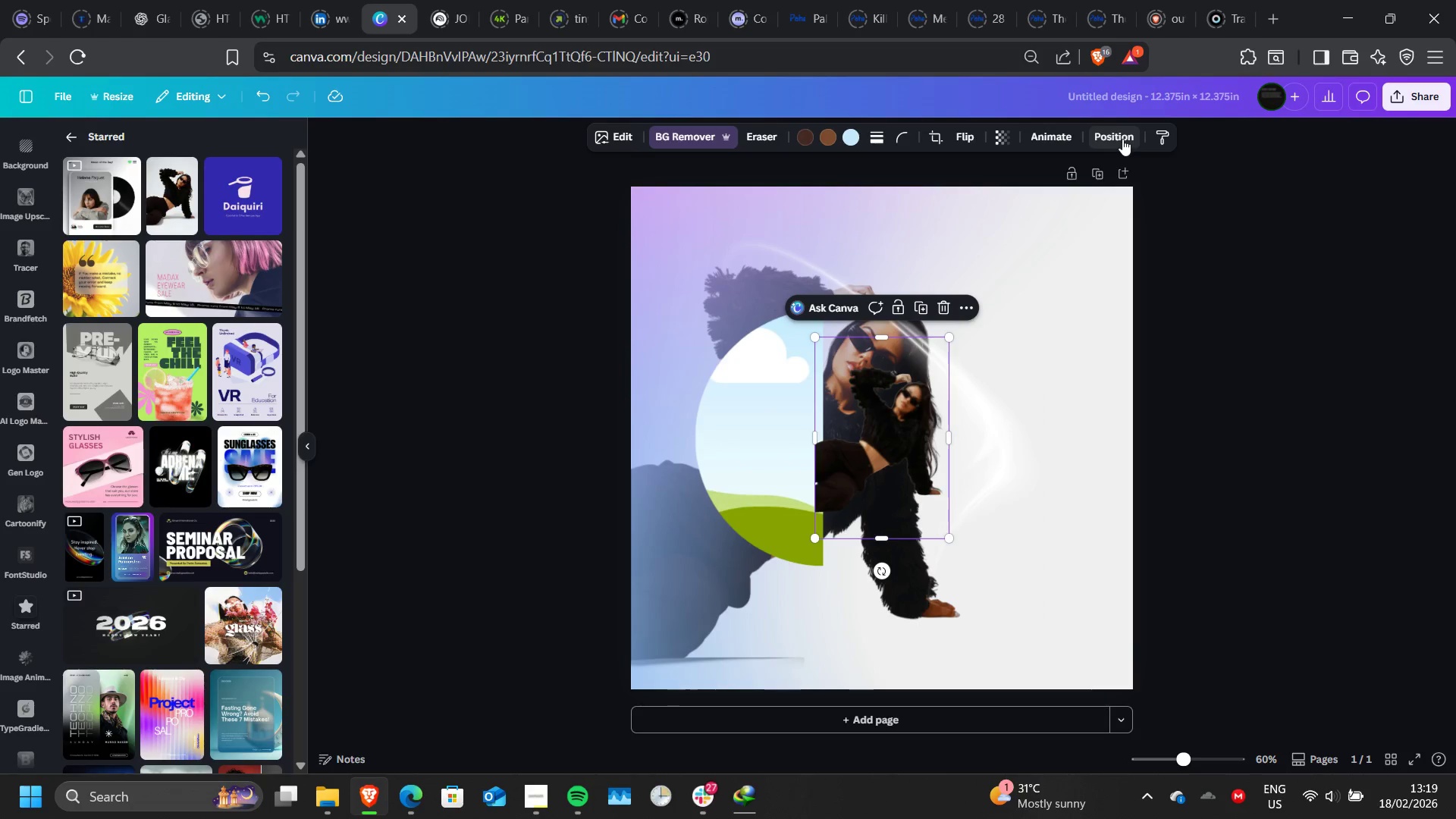 
left_click([1122, 139])
 